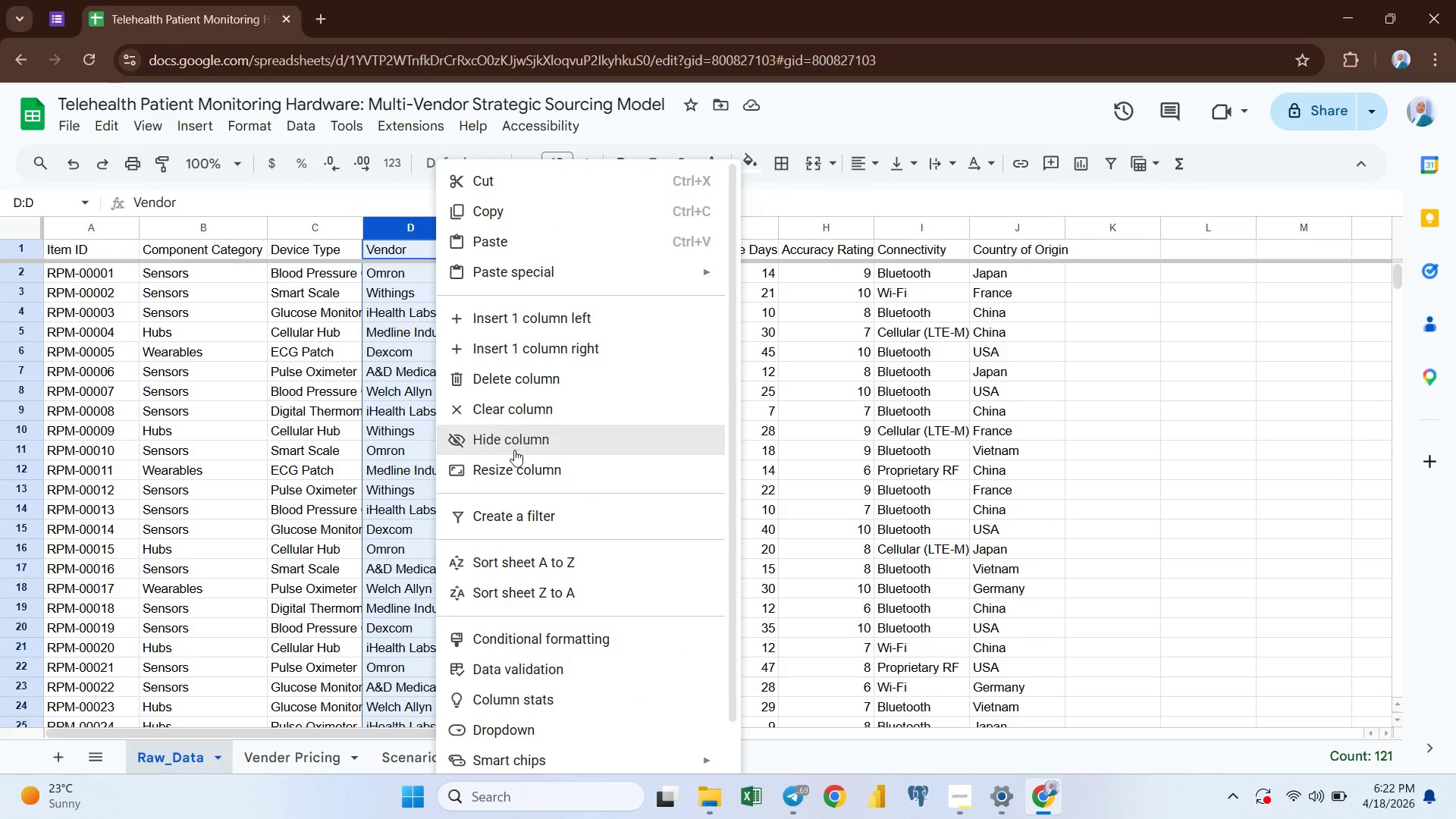 
left_click([514, 510])
 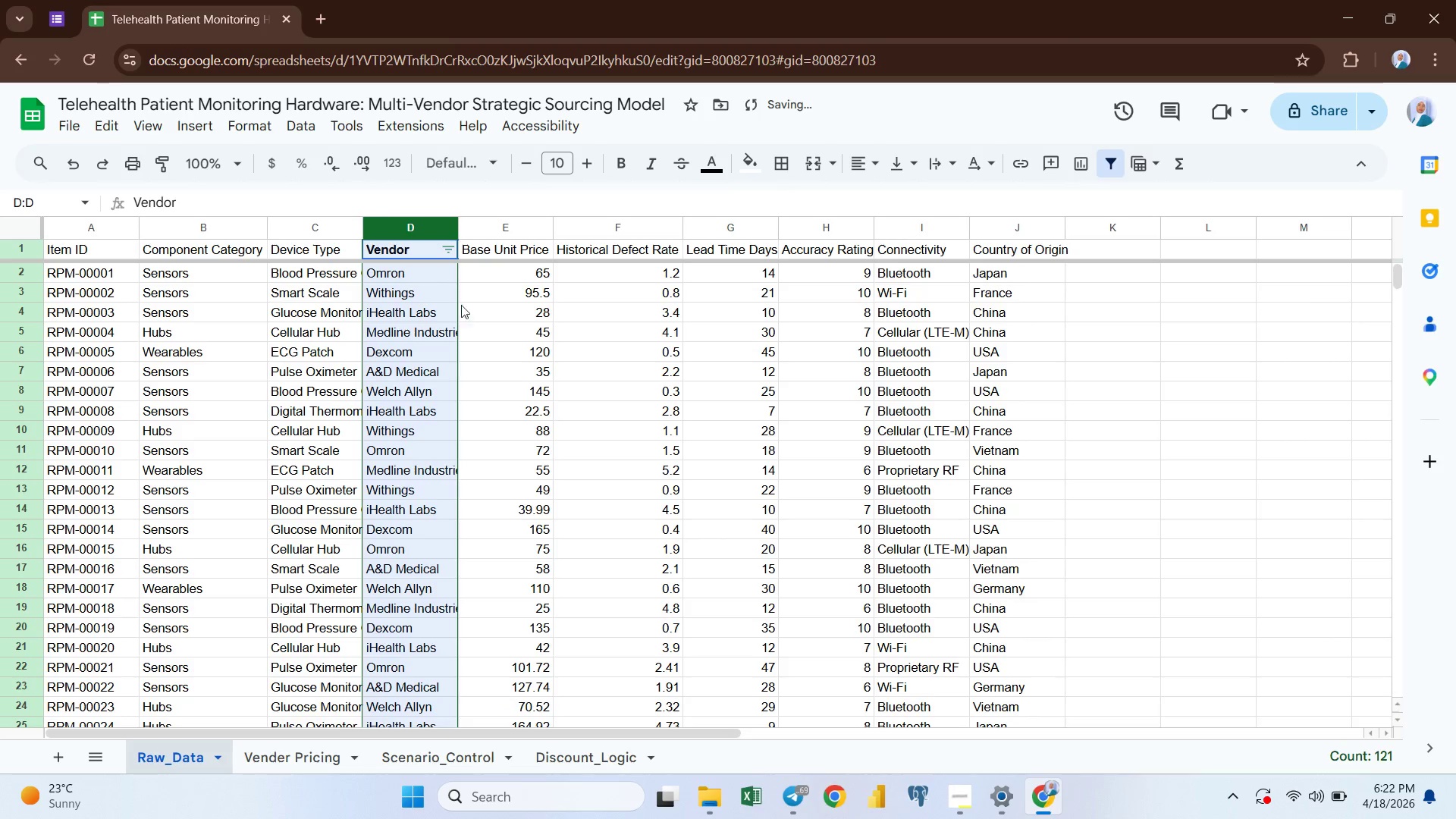 
left_click([447, 251])
 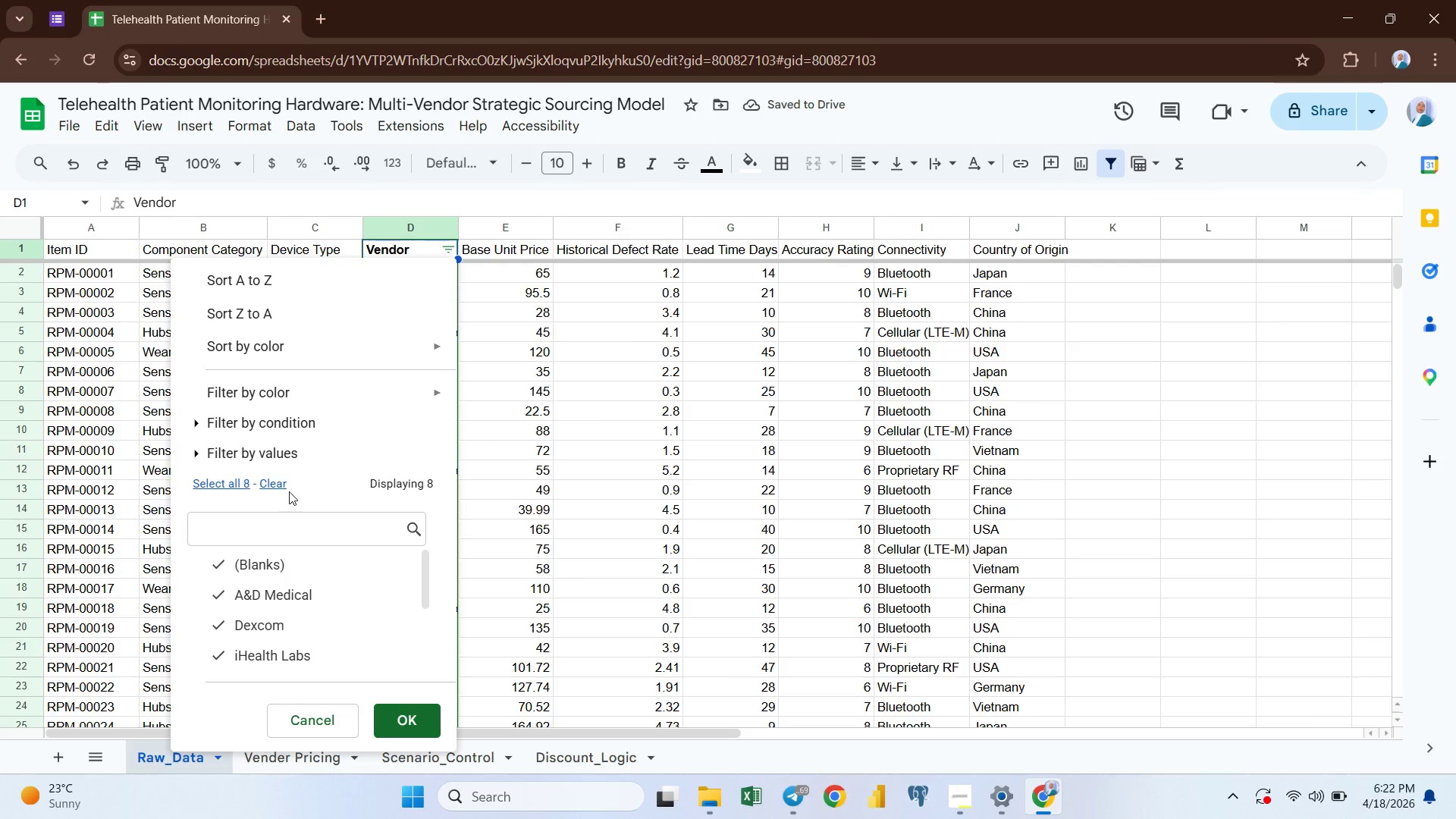 
left_click([274, 478])
 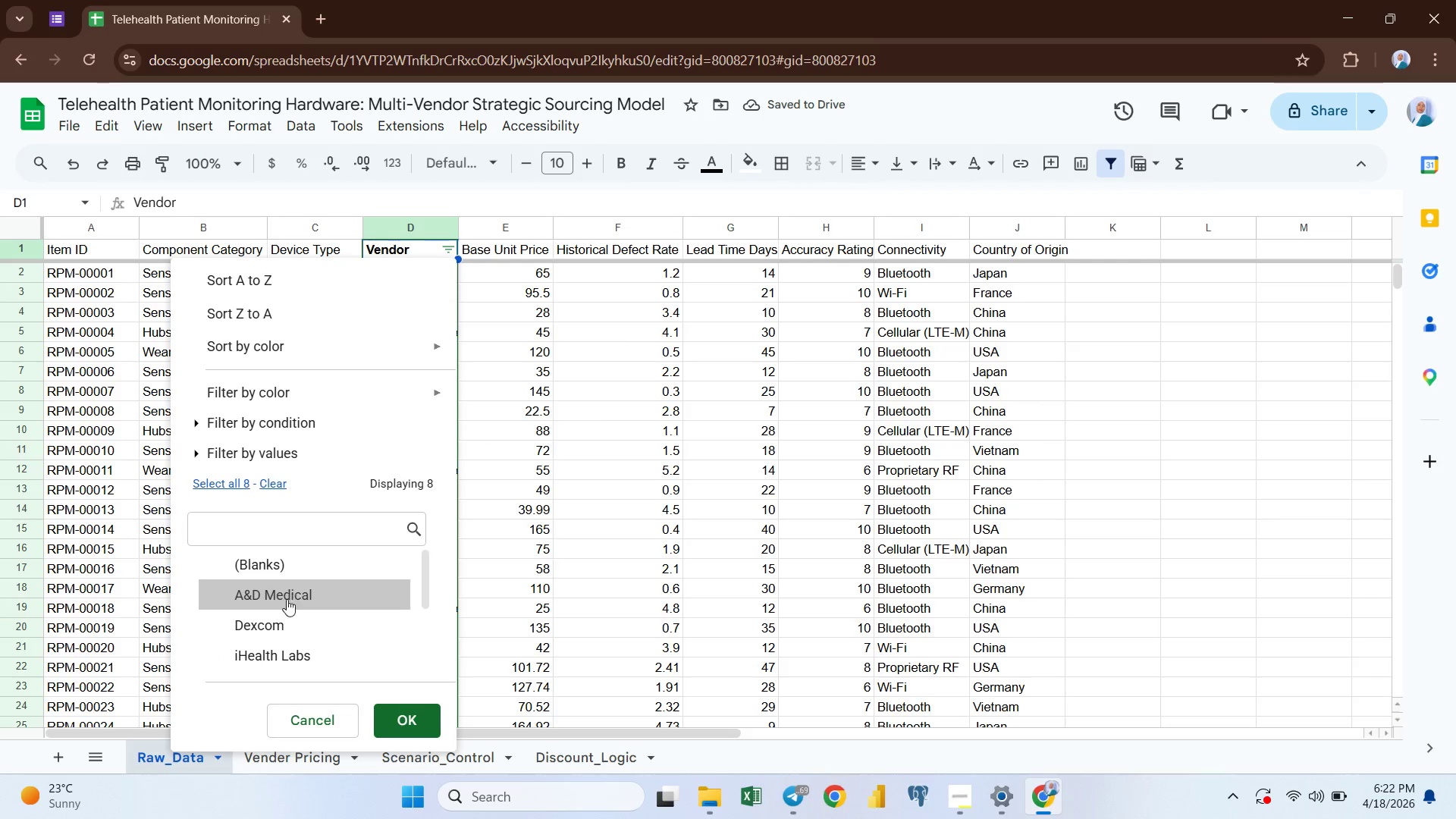 
scroll: coordinate [286, 602], scroll_direction: down, amount: 3.0
 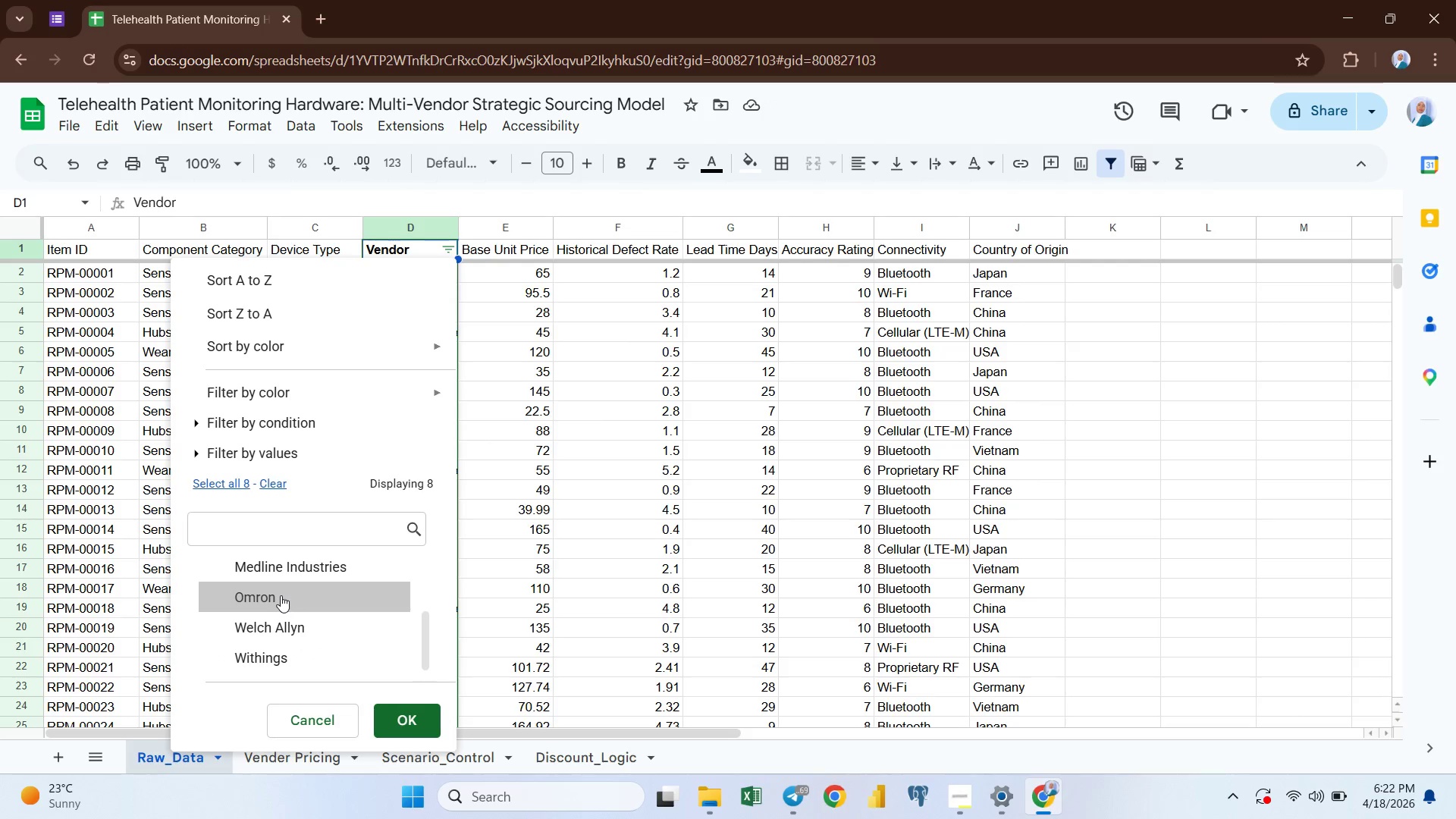 
left_click([281, 595])
 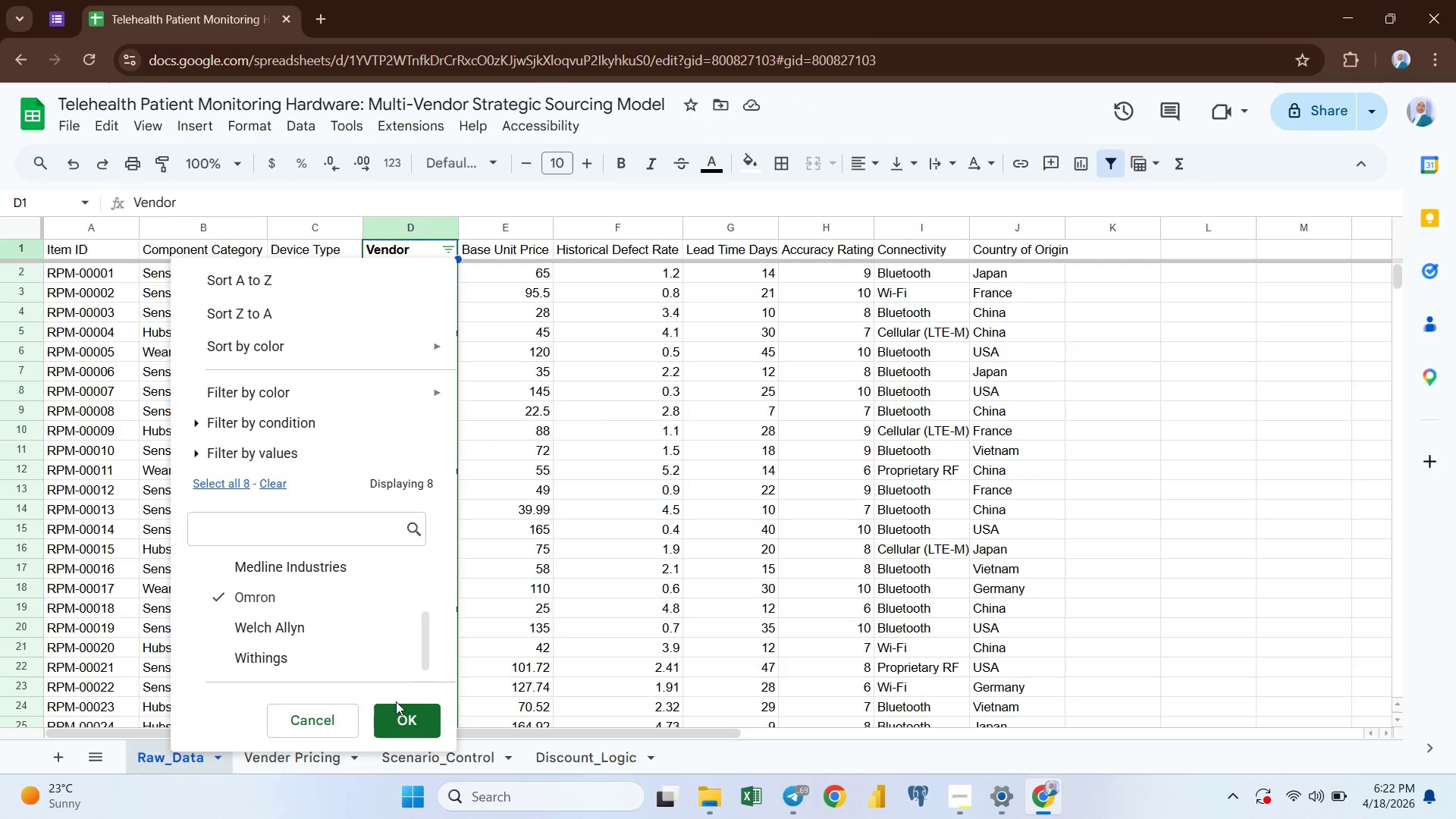 
left_click([400, 716])
 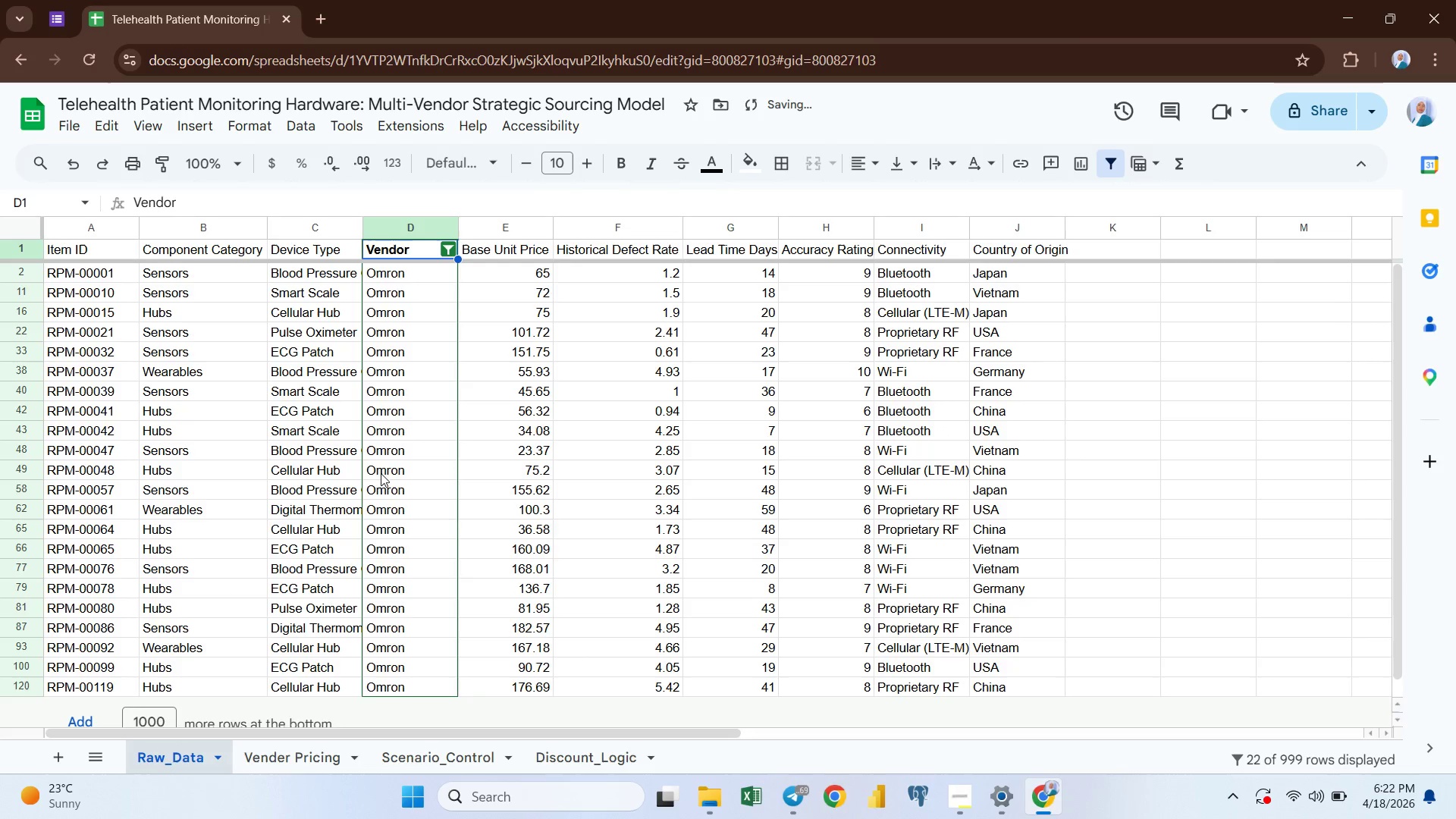 
scroll: coordinate [386, 466], scroll_direction: down, amount: 7.0
 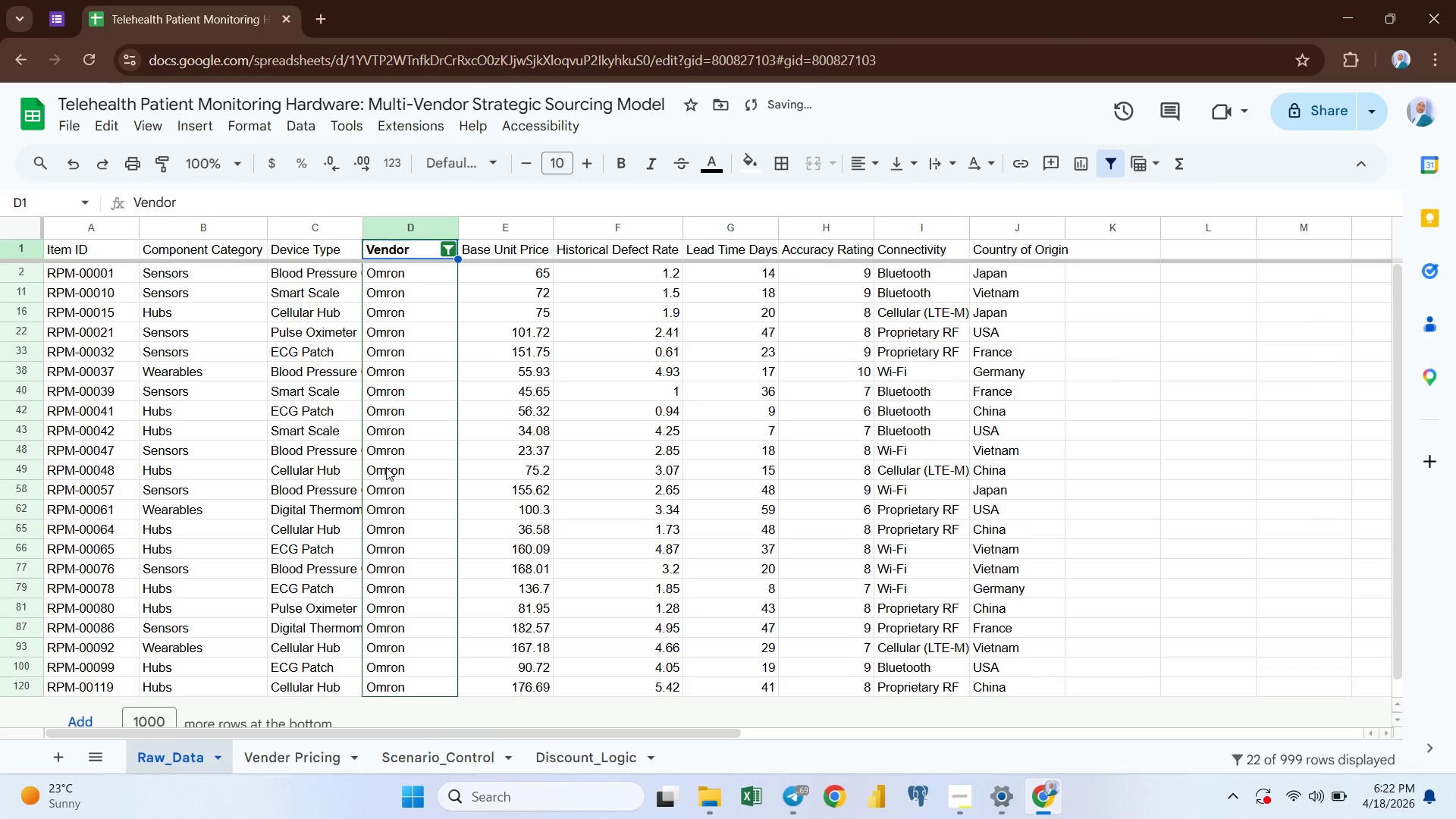 
scroll: coordinate [386, 467], scroll_direction: up, amount: 3.0
 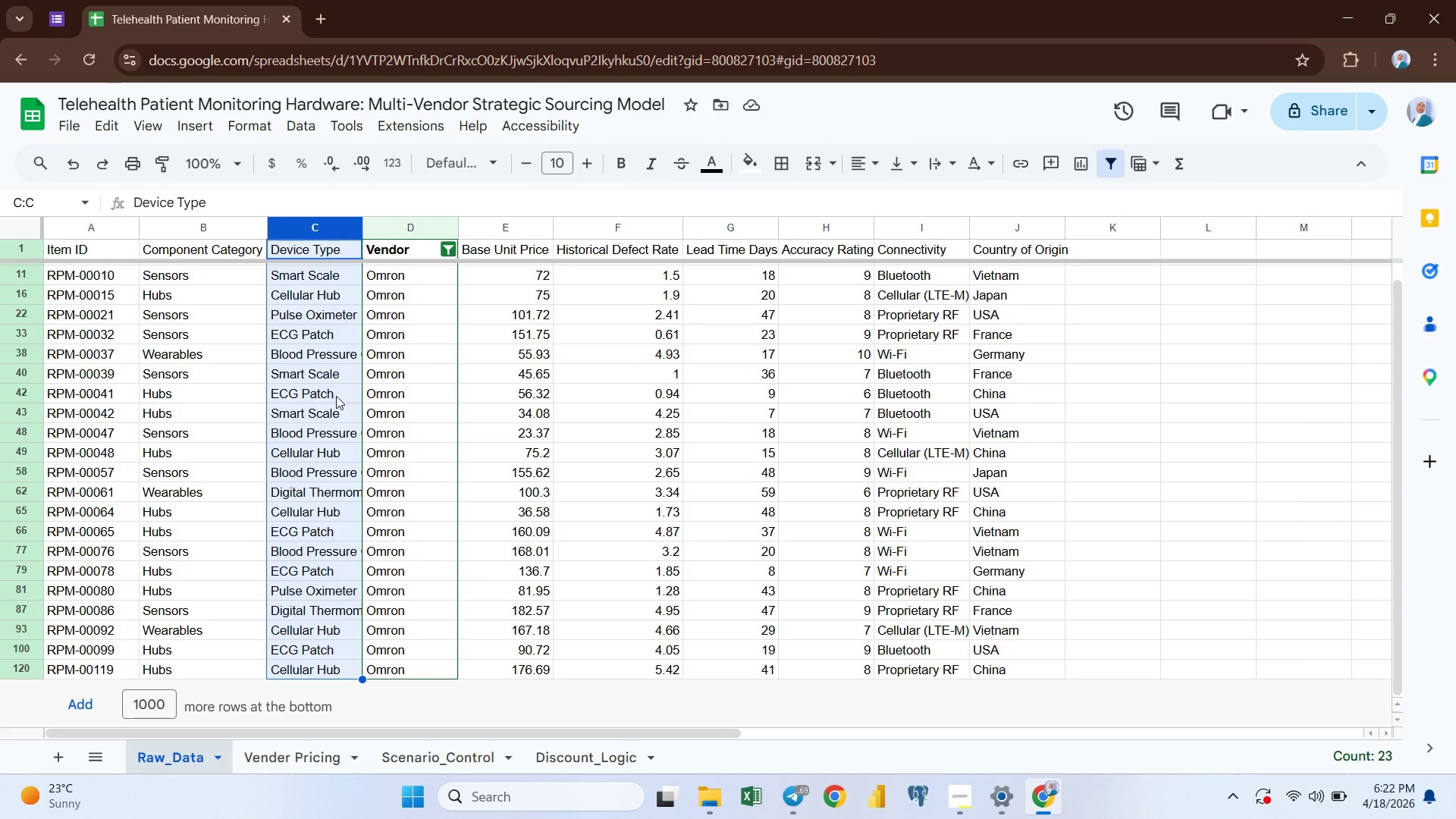 
wait(5.64)
 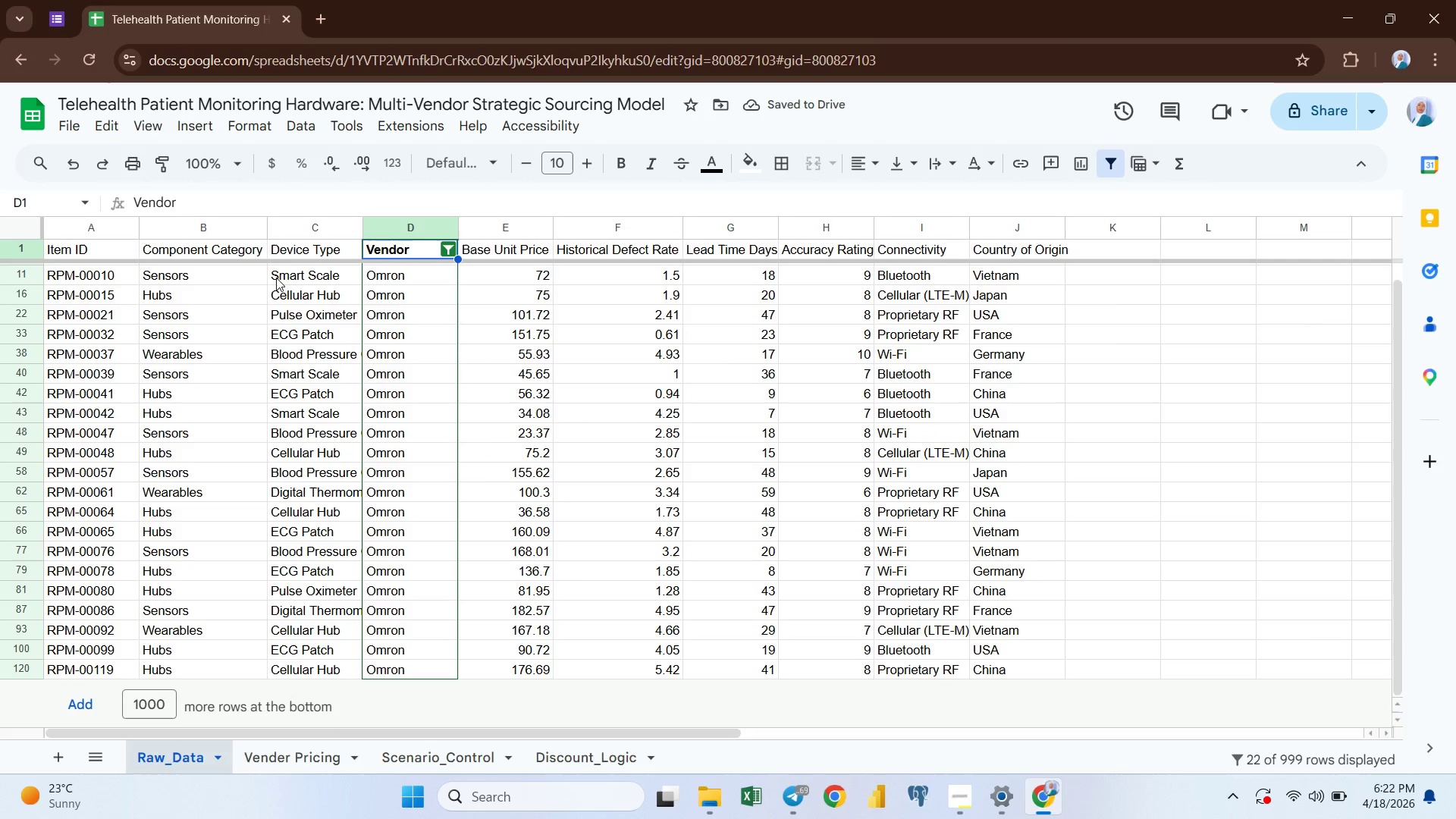 
scroll: coordinate [321, 406], scroll_direction: up, amount: 11.0
 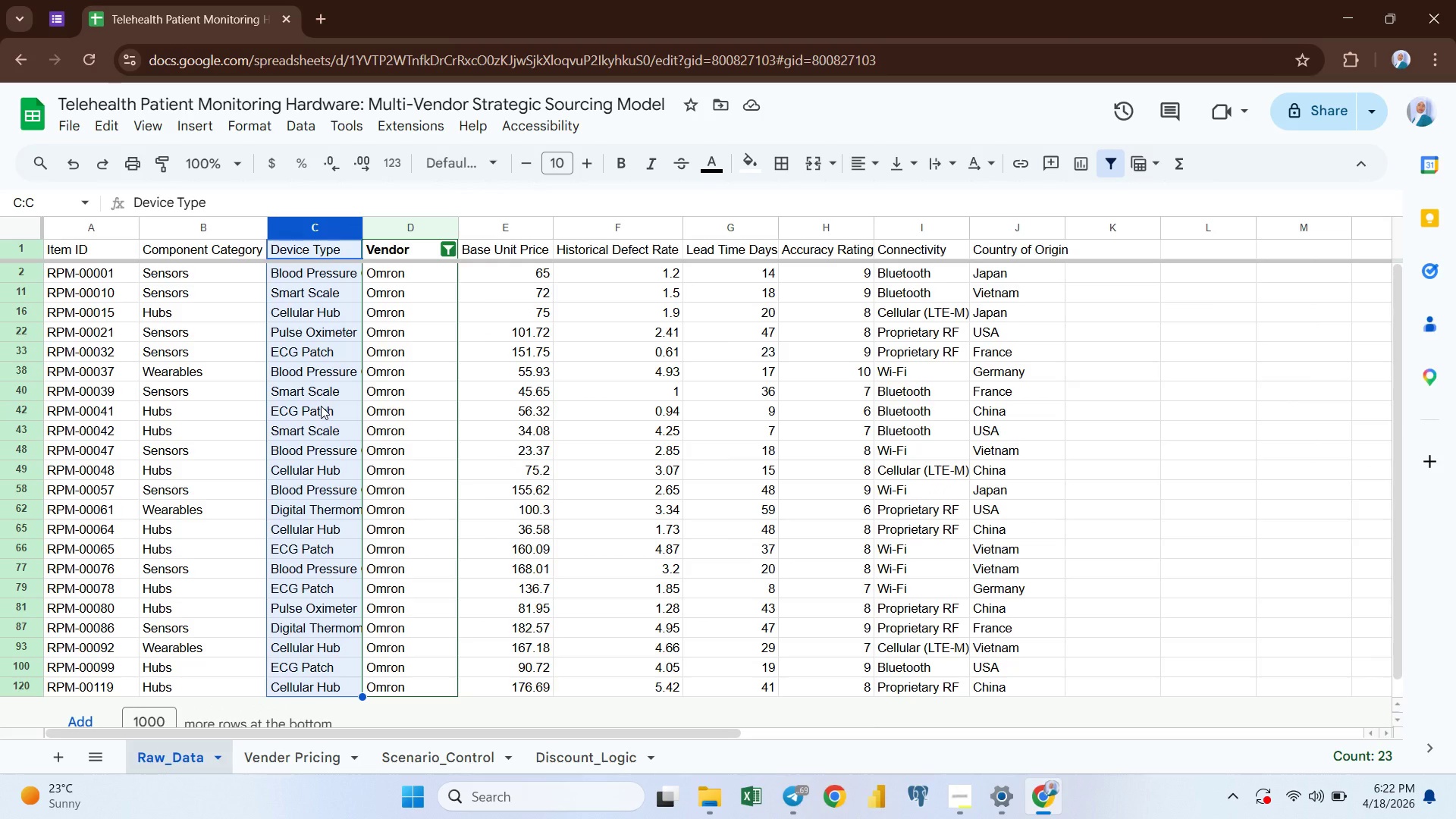 
wait(6.7)
 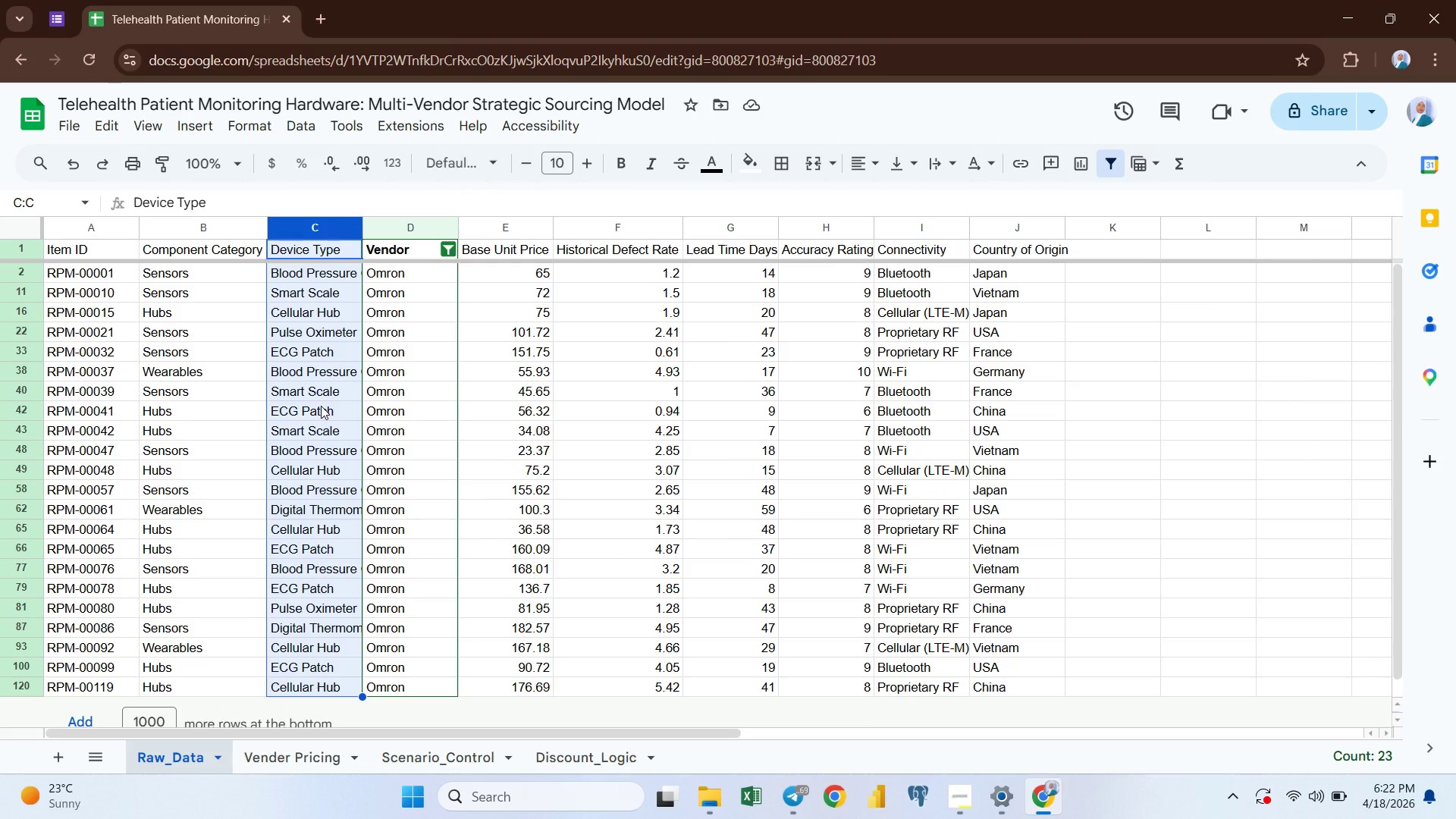 
left_click([296, 752])
 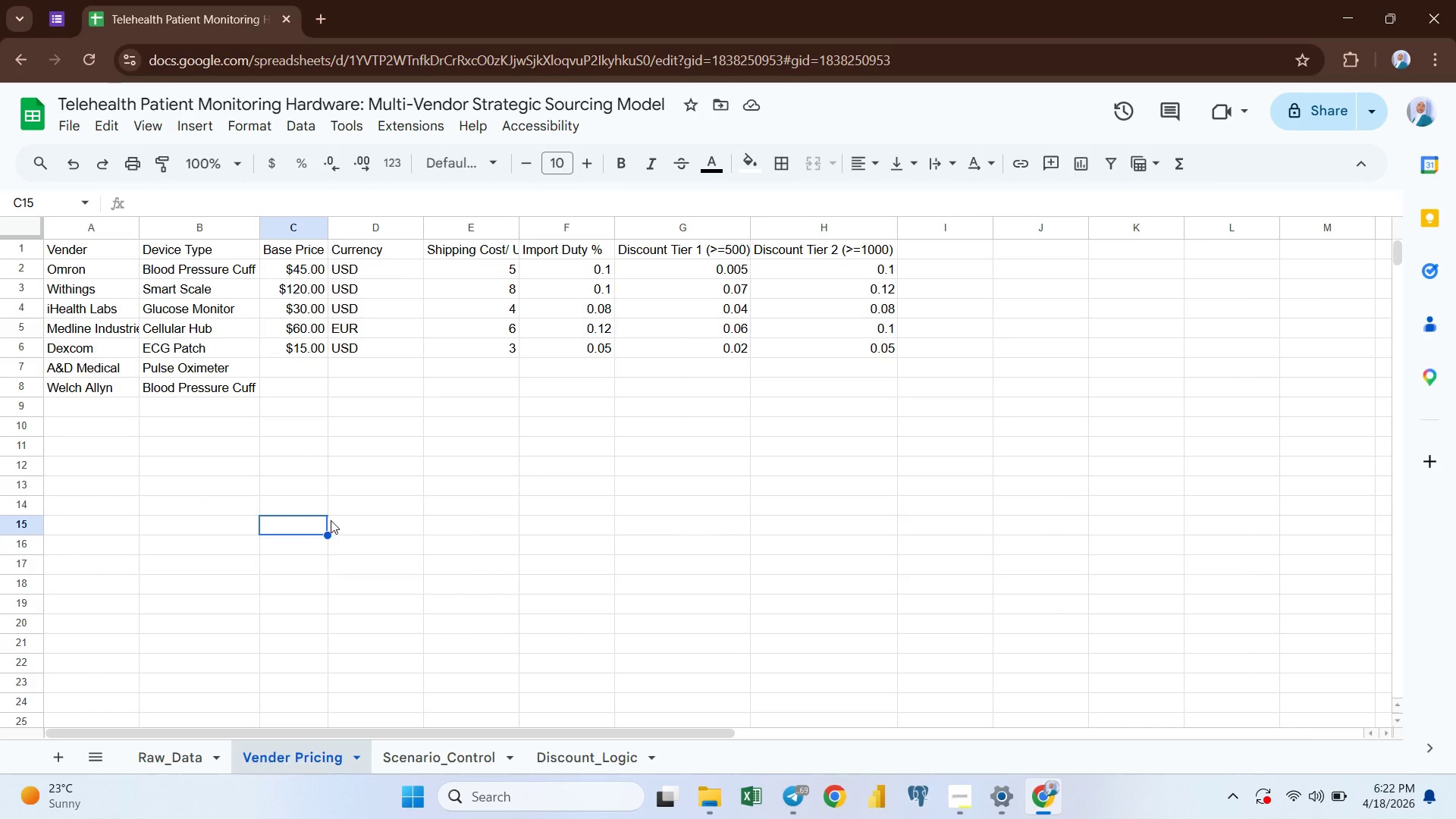 
scroll: coordinate [332, 510], scroll_direction: up, amount: 4.0
 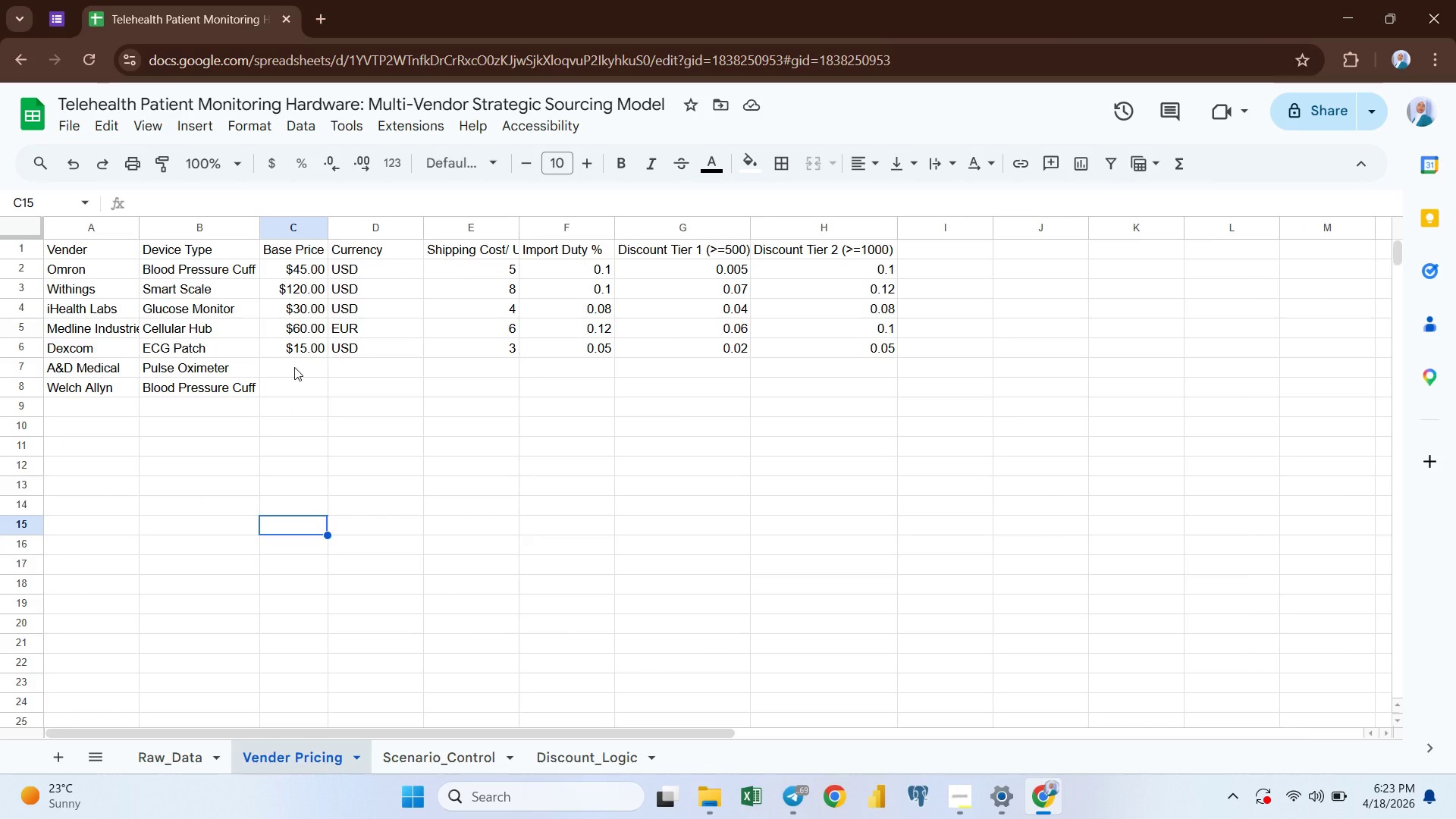 
wait(5.74)
 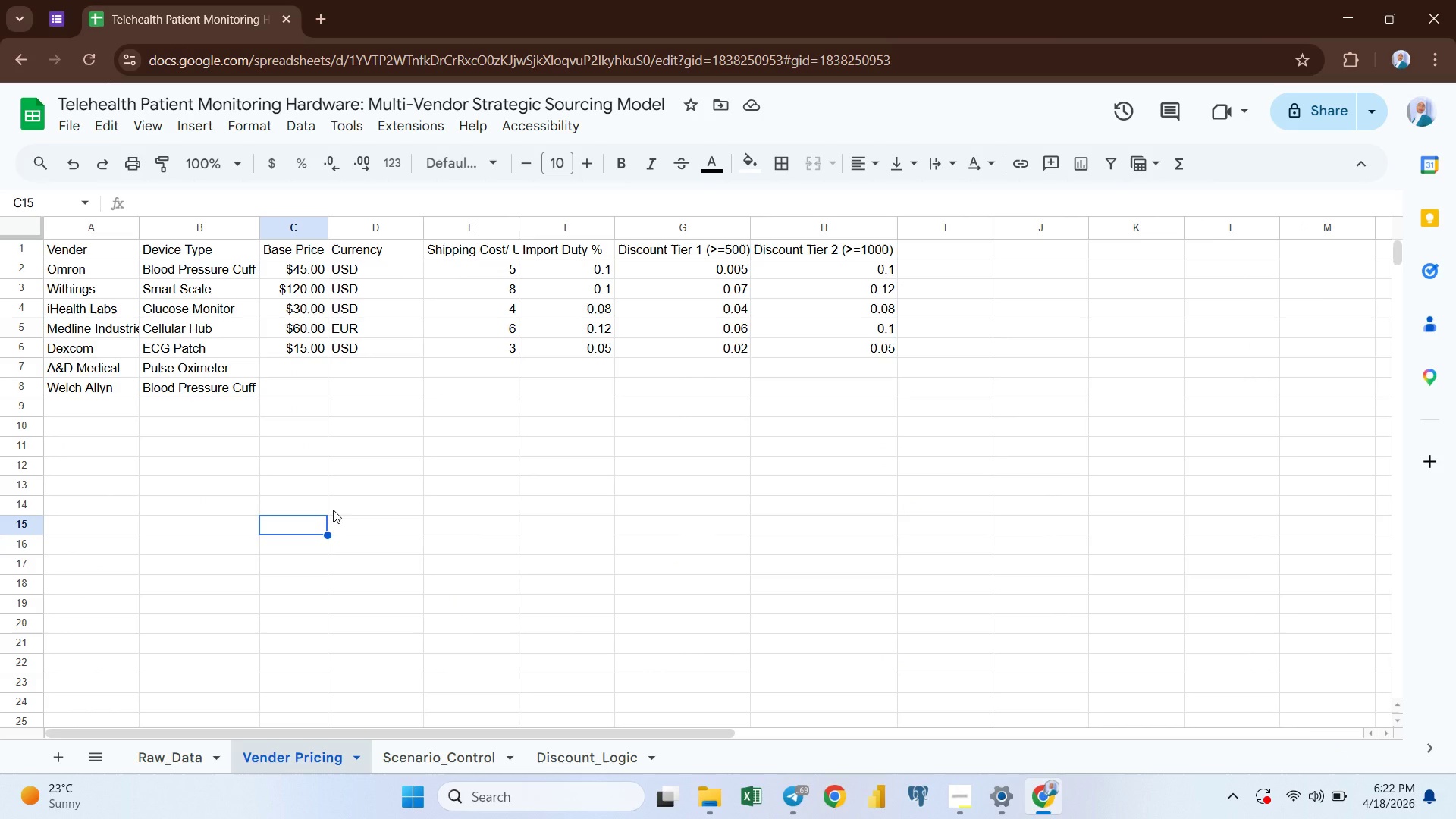 
left_click([180, 392])
 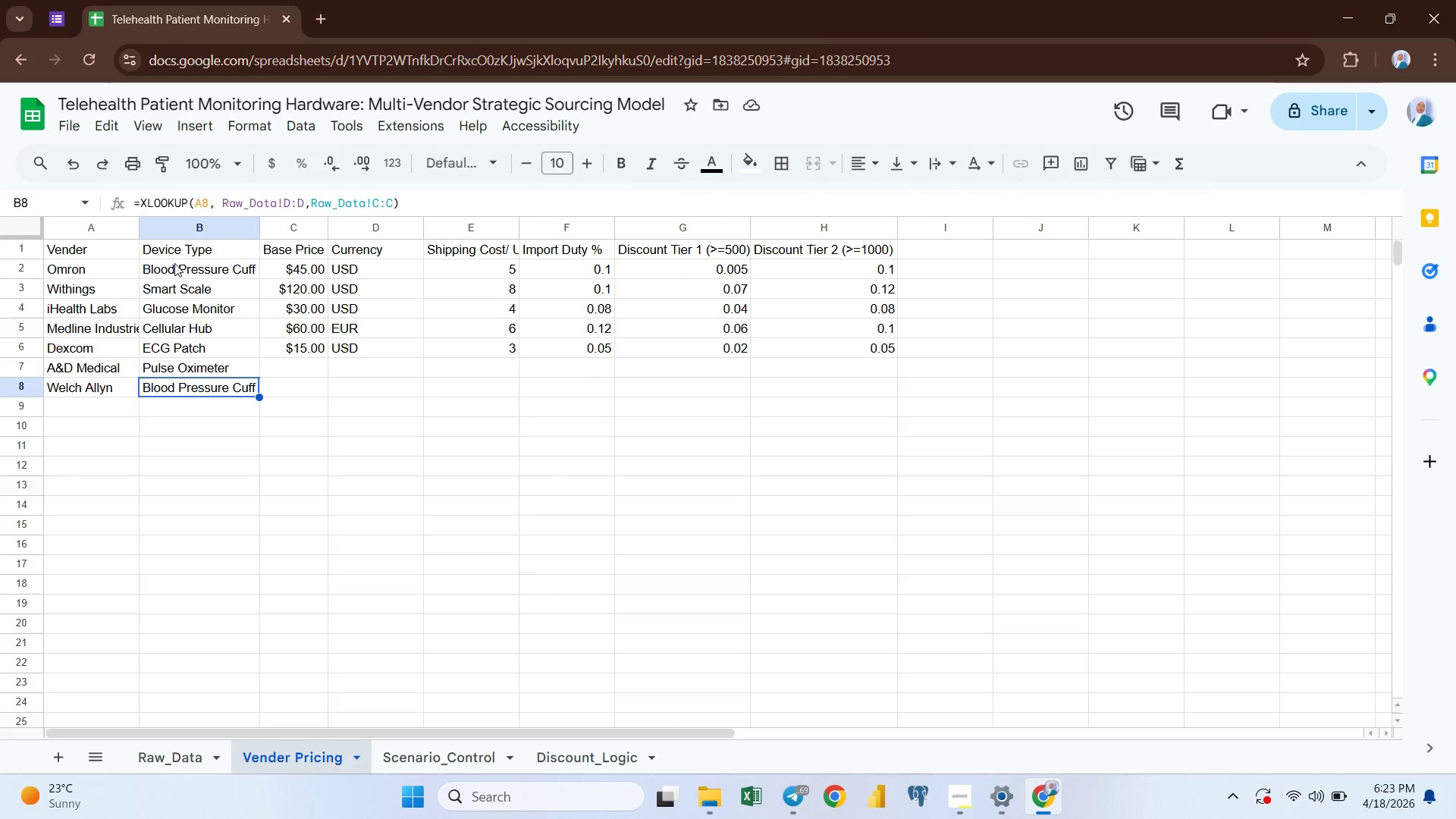 
left_click([179, 267])
 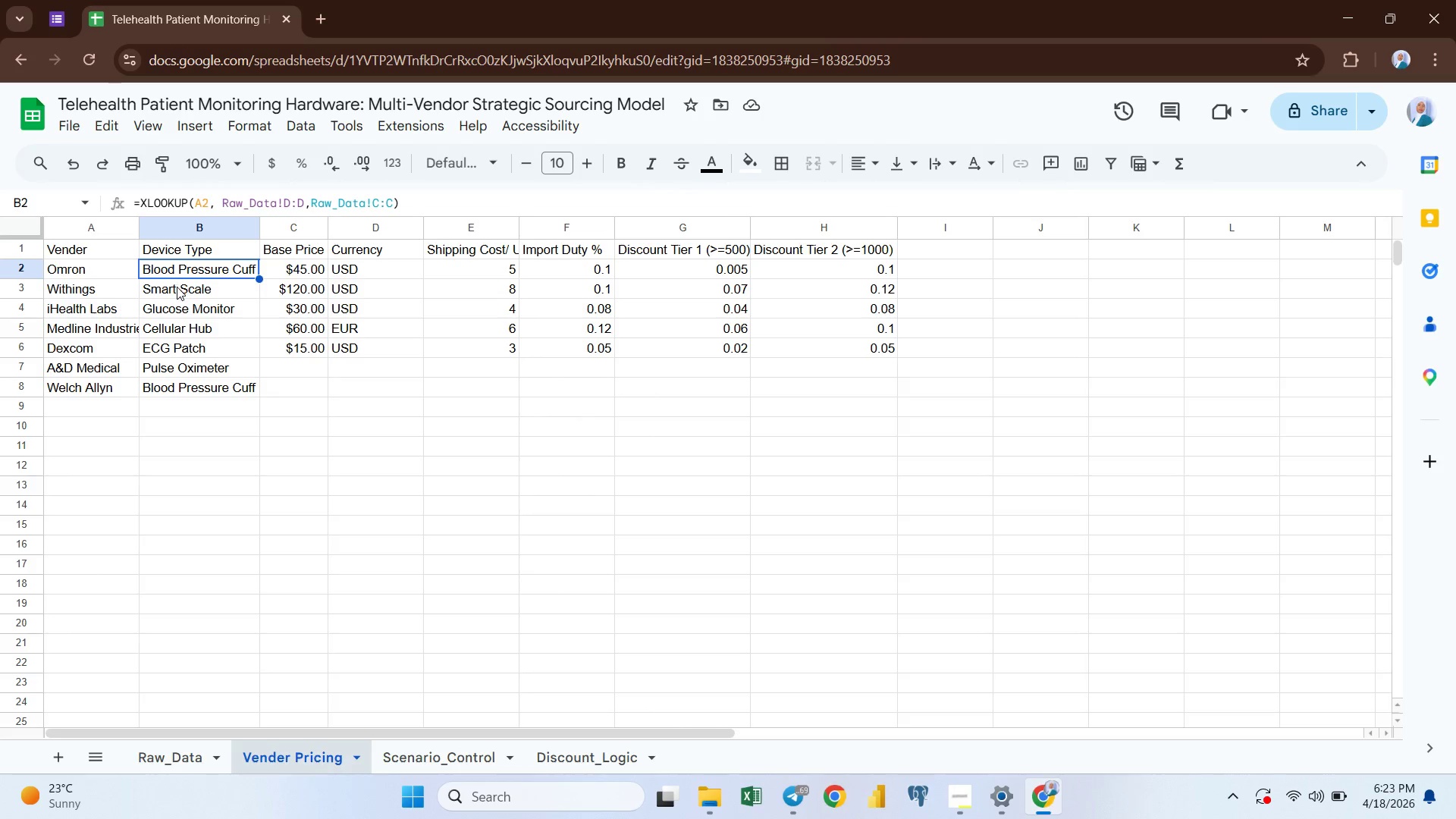 
left_click([177, 287])
 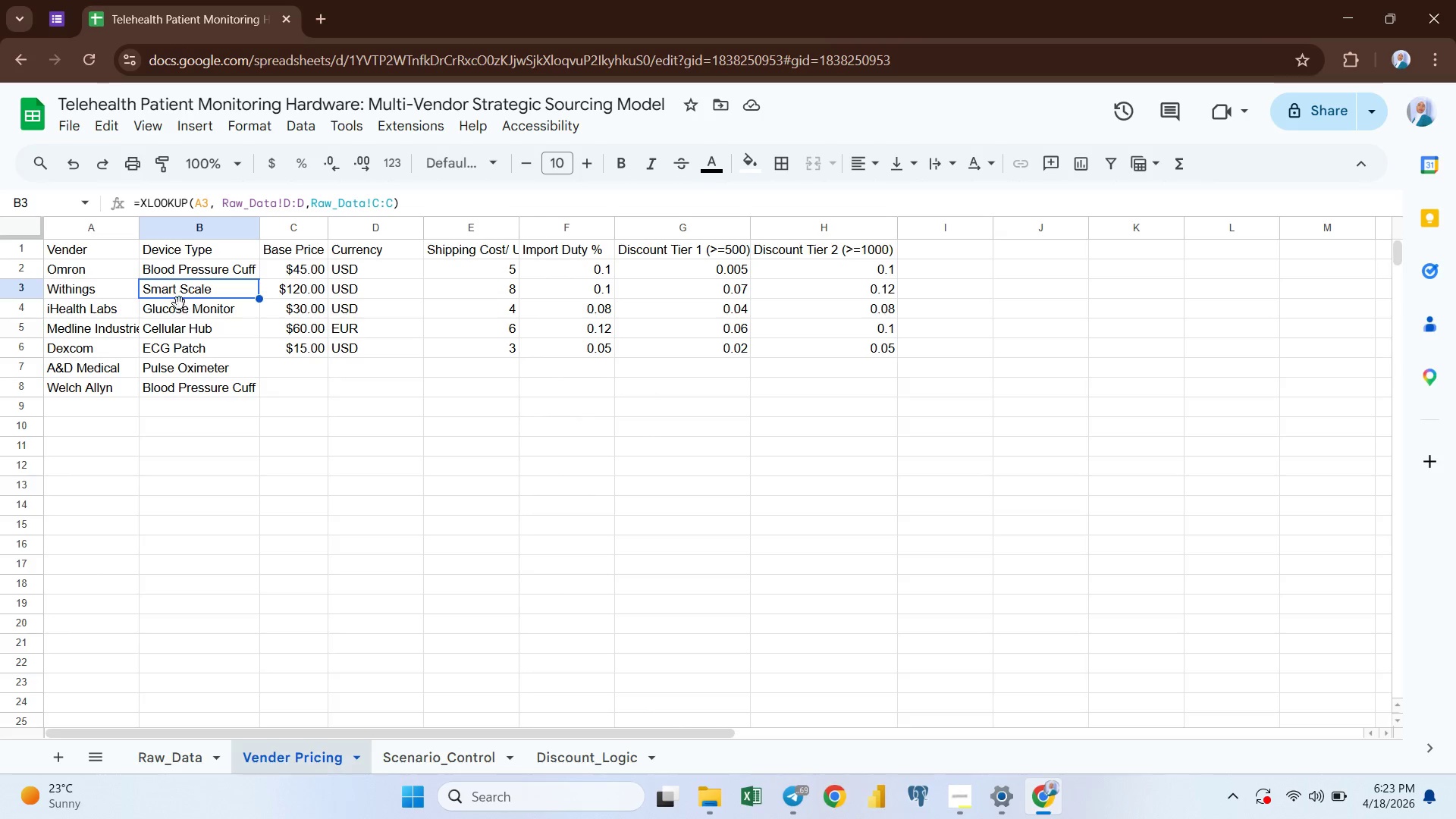 
left_click([180, 305])
 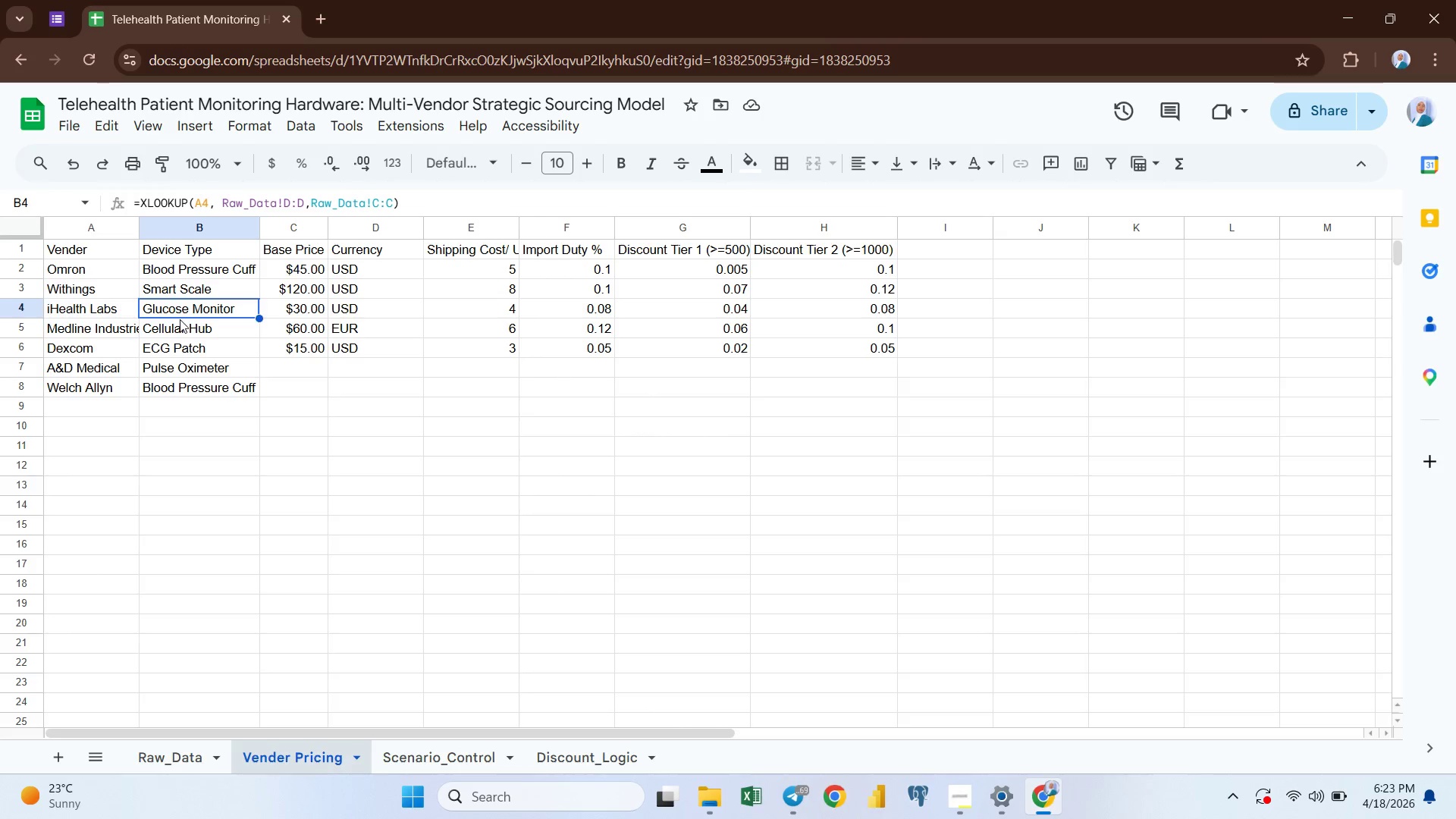 
left_click([180, 320])
 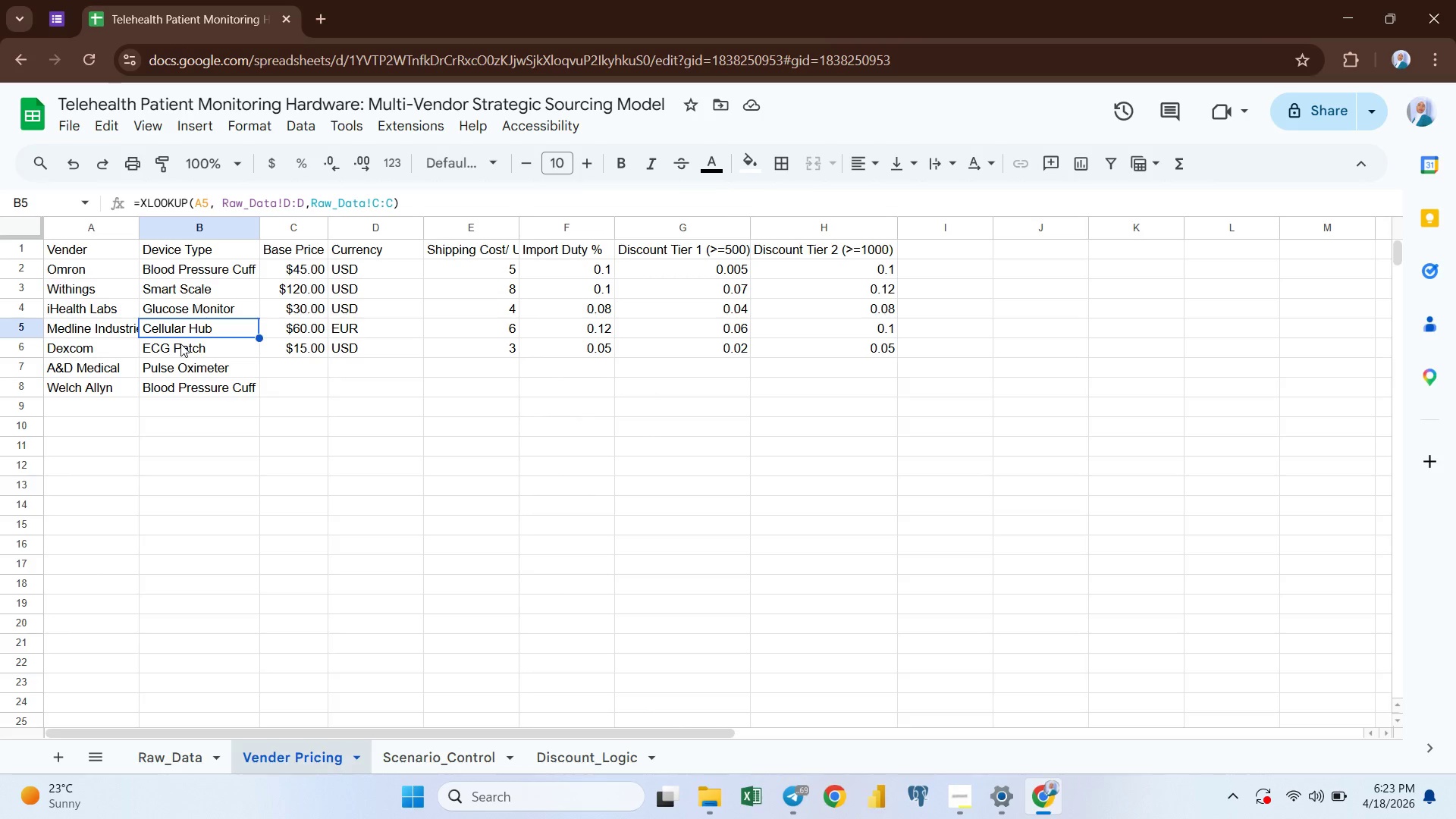 
left_click([180, 344])
 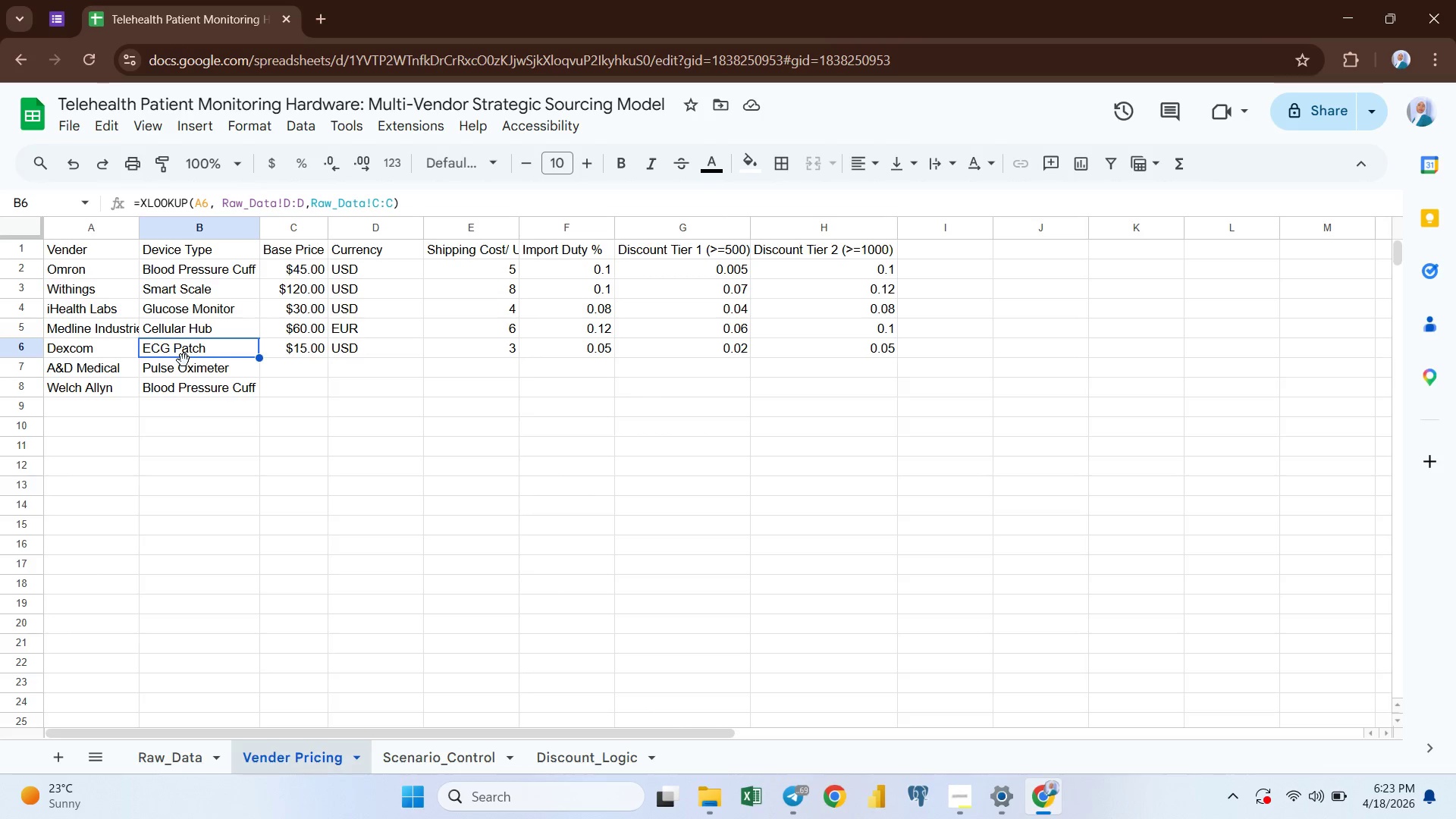 
left_click([184, 360])
 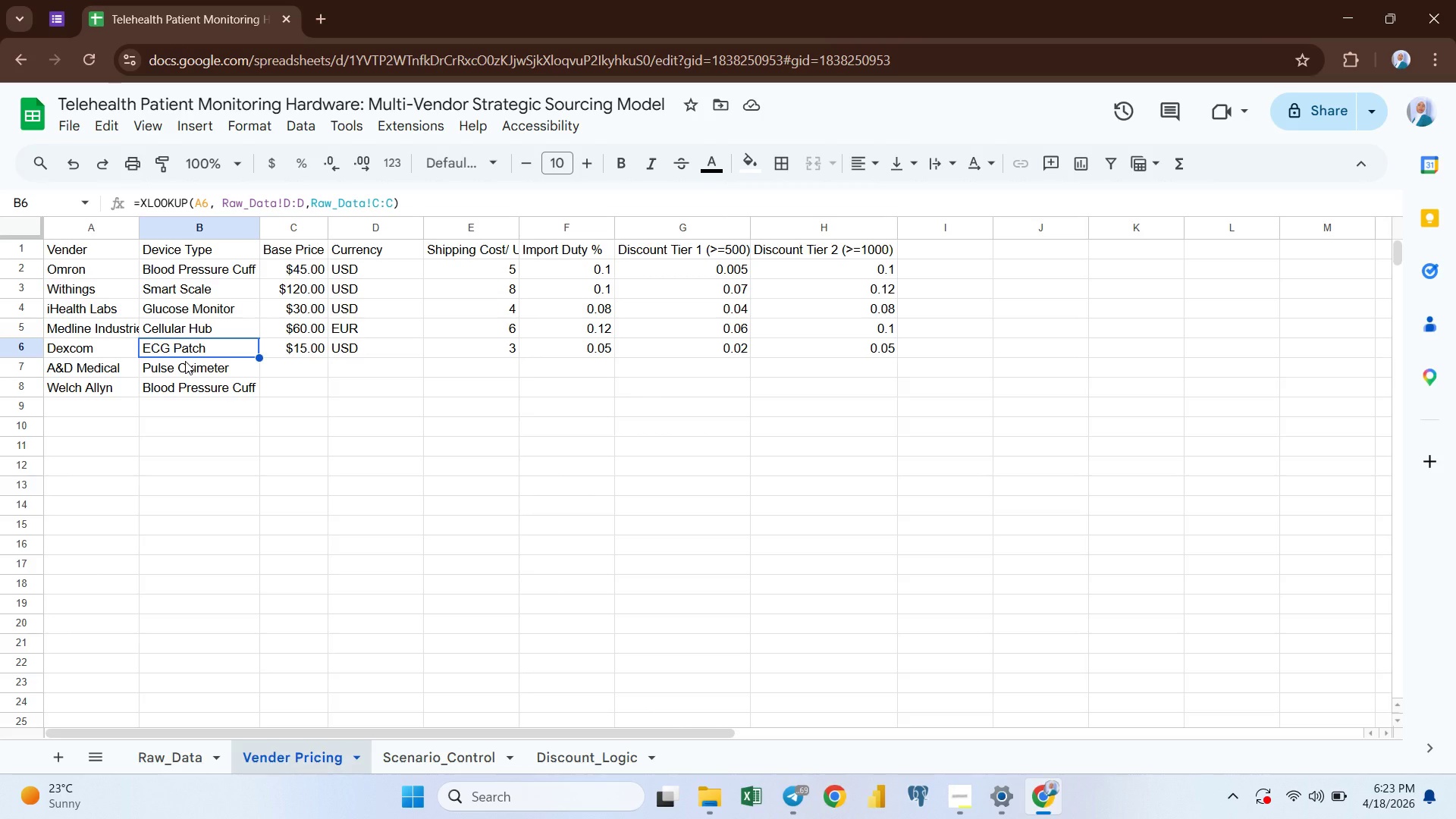 
left_click([185, 361])
 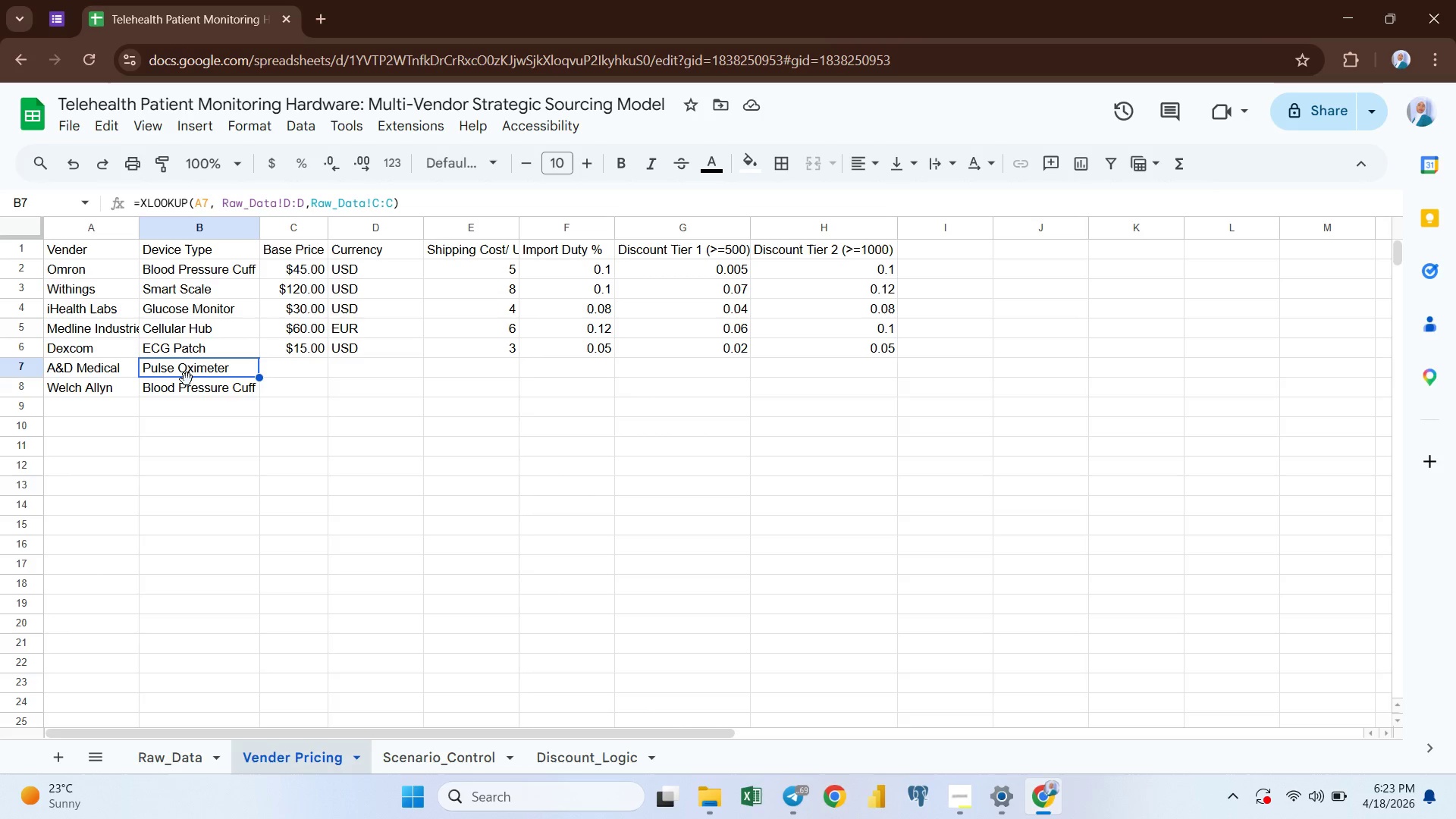 
left_click([187, 379])
 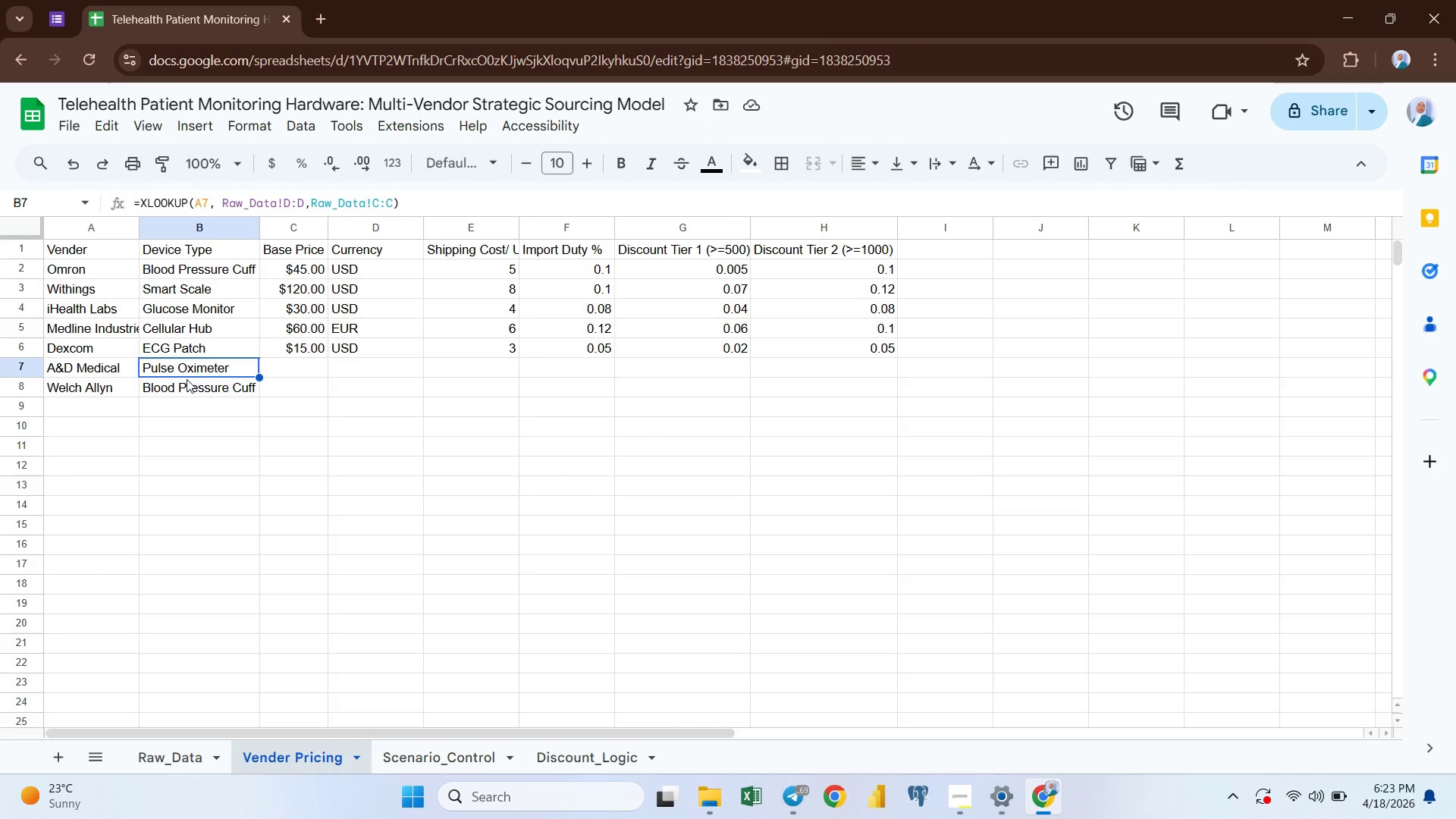 
left_click([187, 379])
 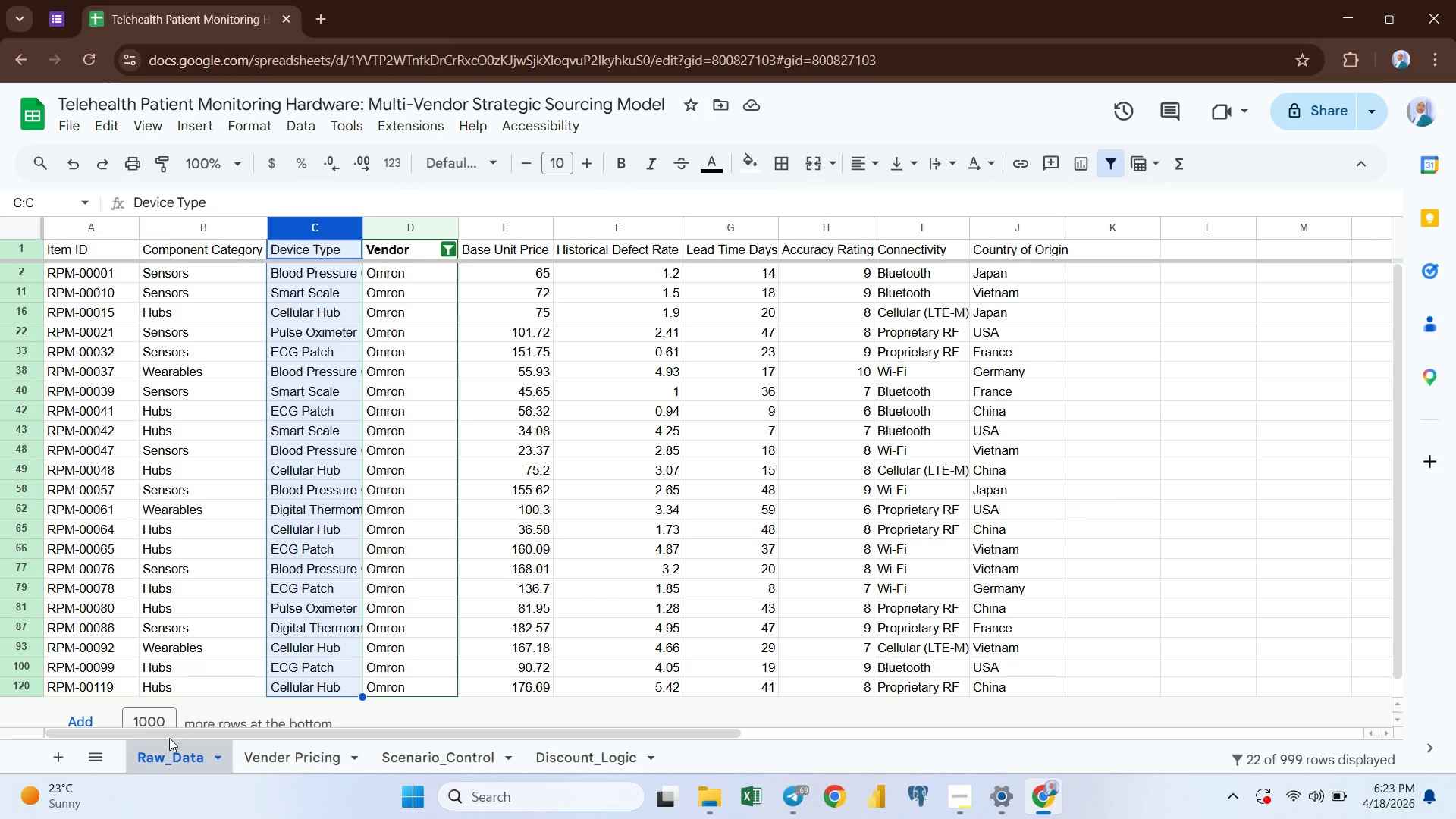 
scroll: coordinate [292, 381], scroll_direction: up, amount: 7.0
 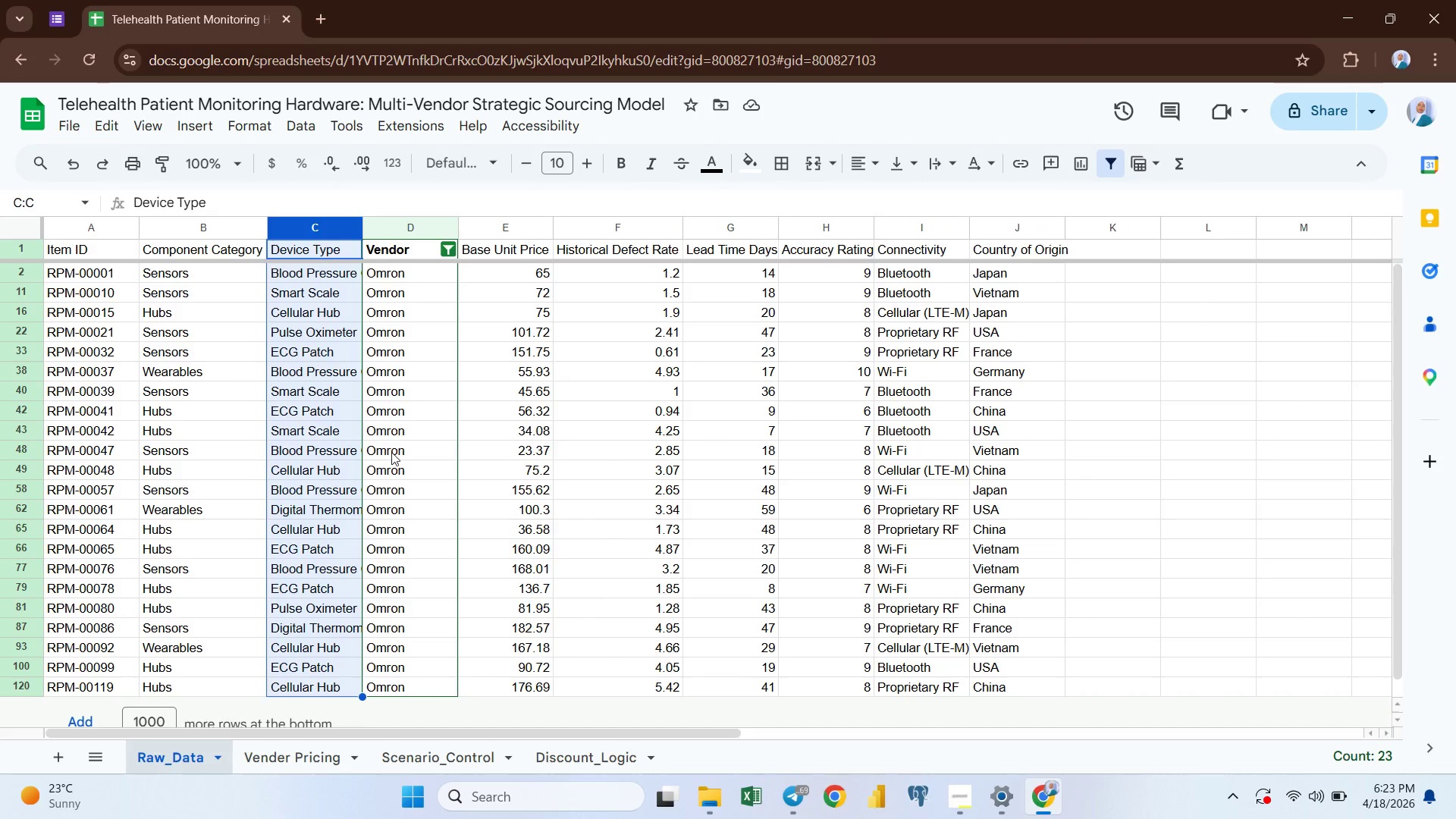 
left_click([388, 472])
 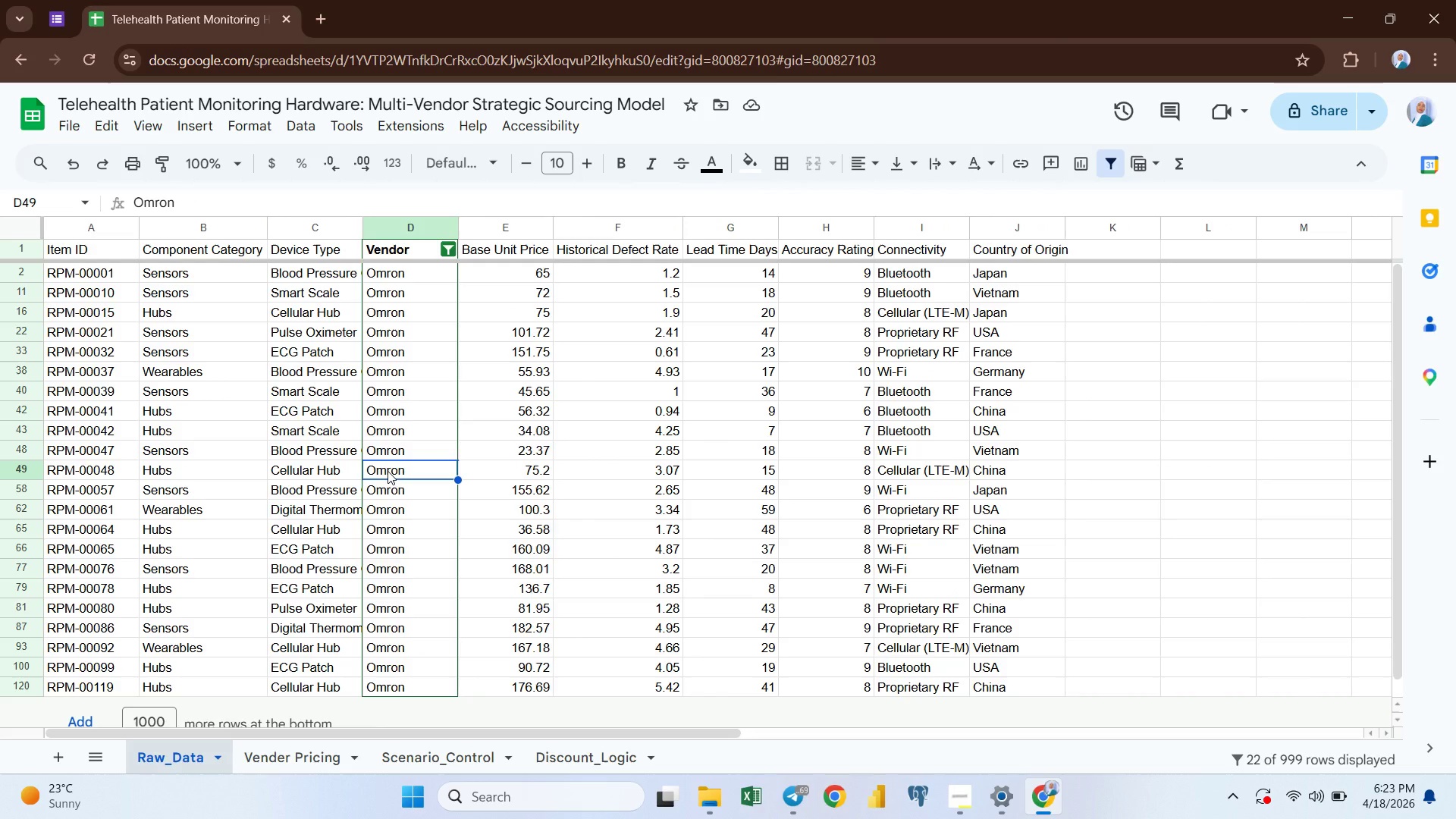 
key(Control+C)
 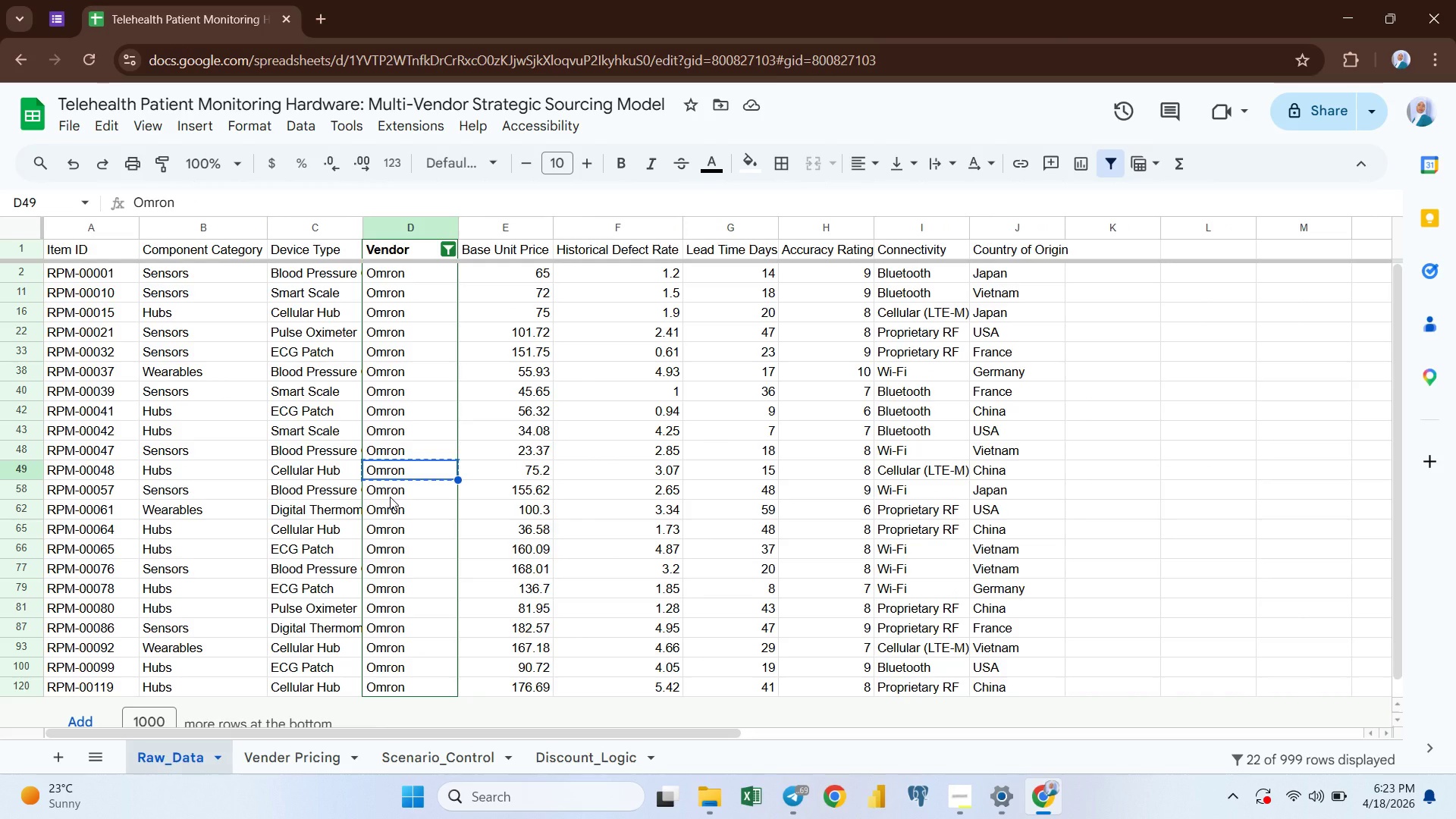 
left_click([390, 497])
 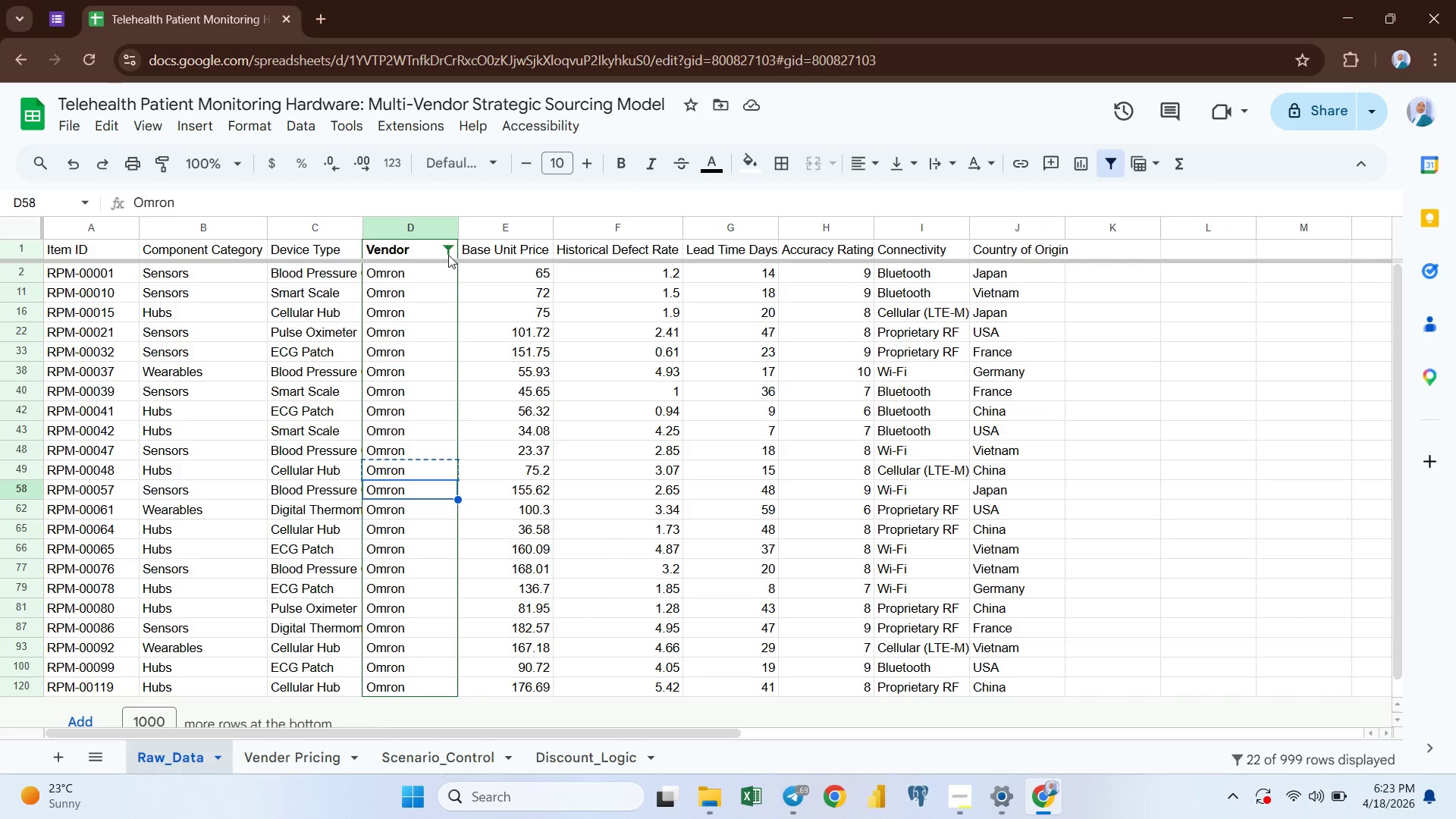 
left_click([446, 250])
 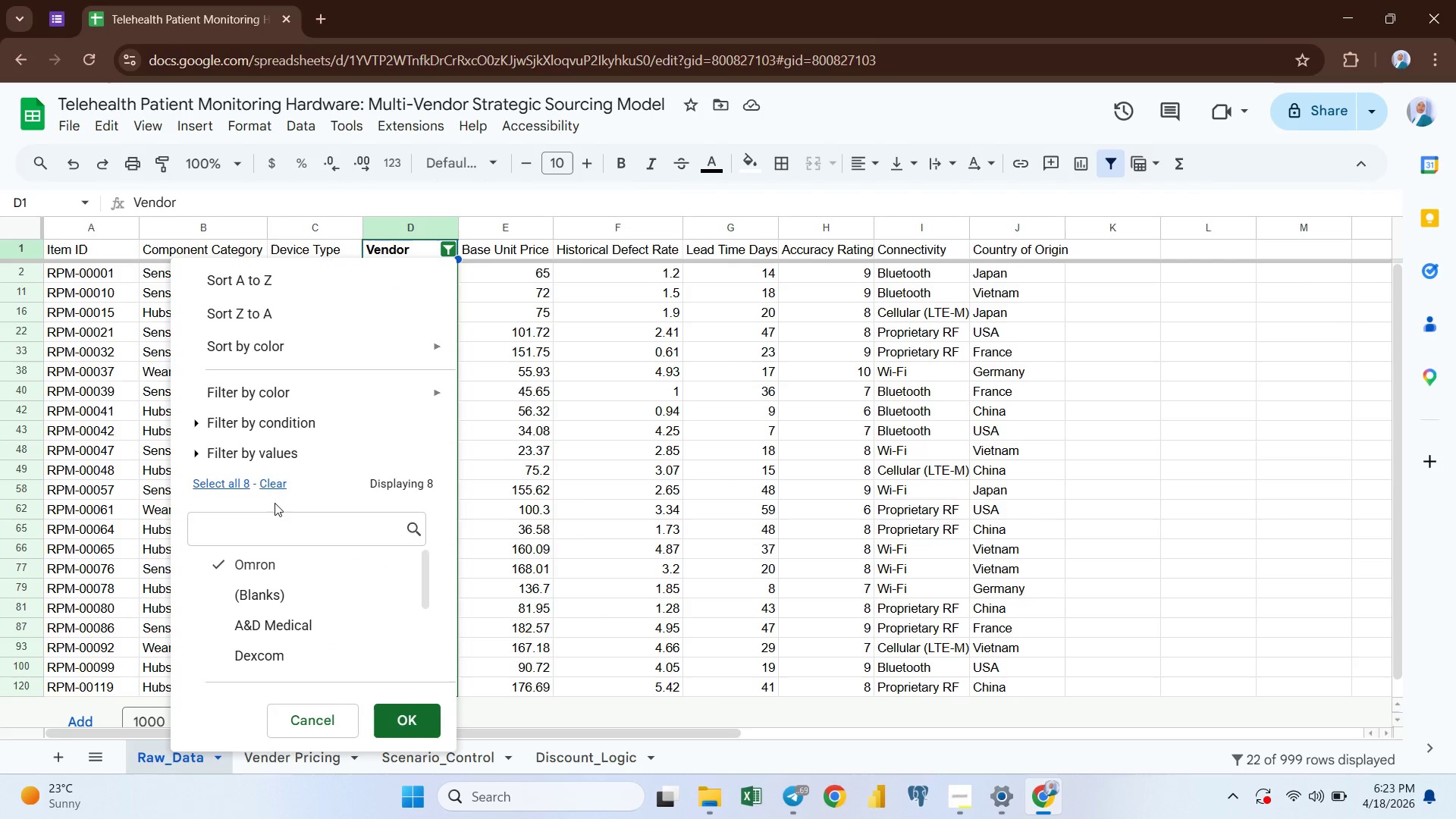 
left_click([269, 477])
 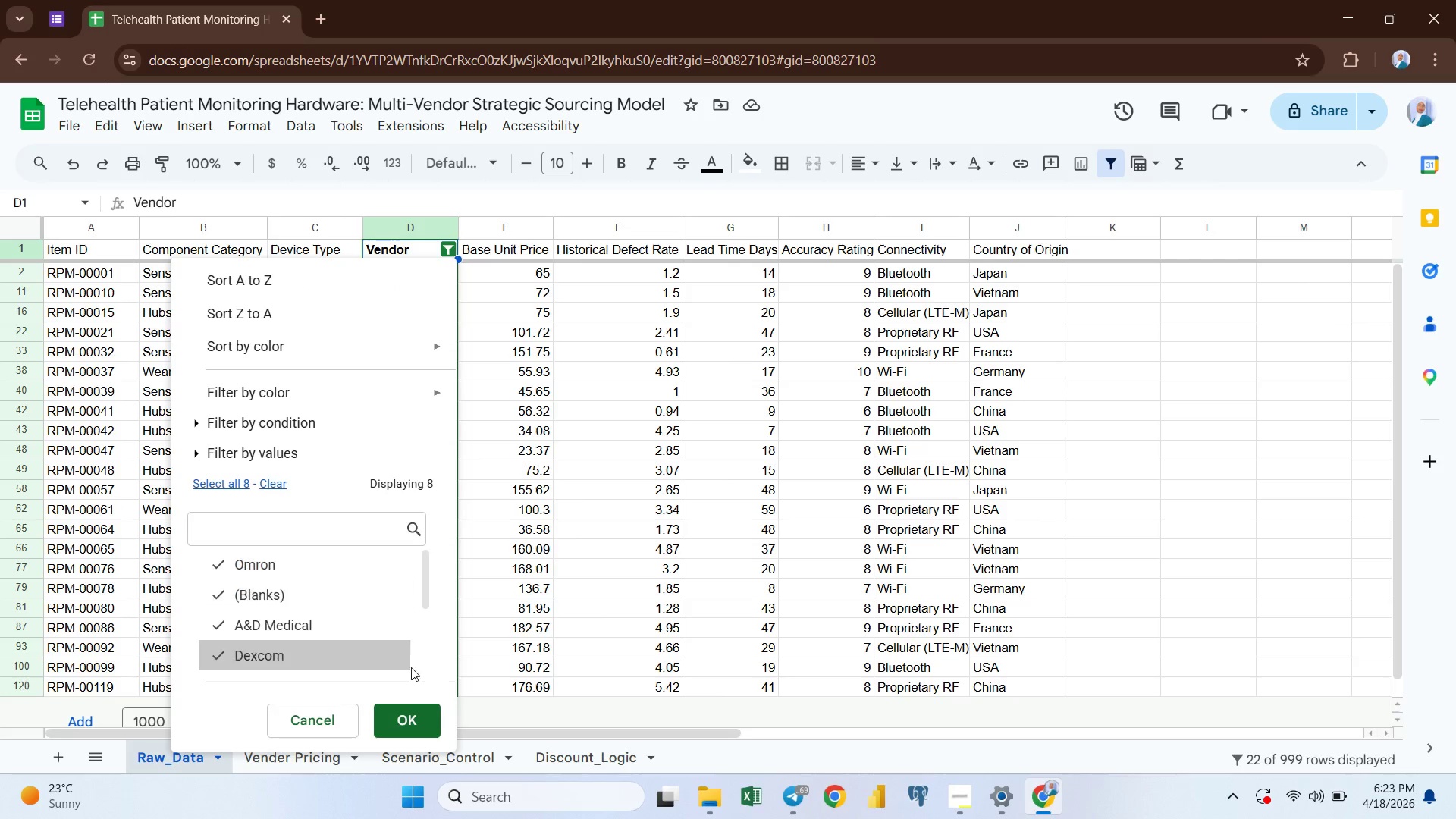 
left_click([414, 715])
 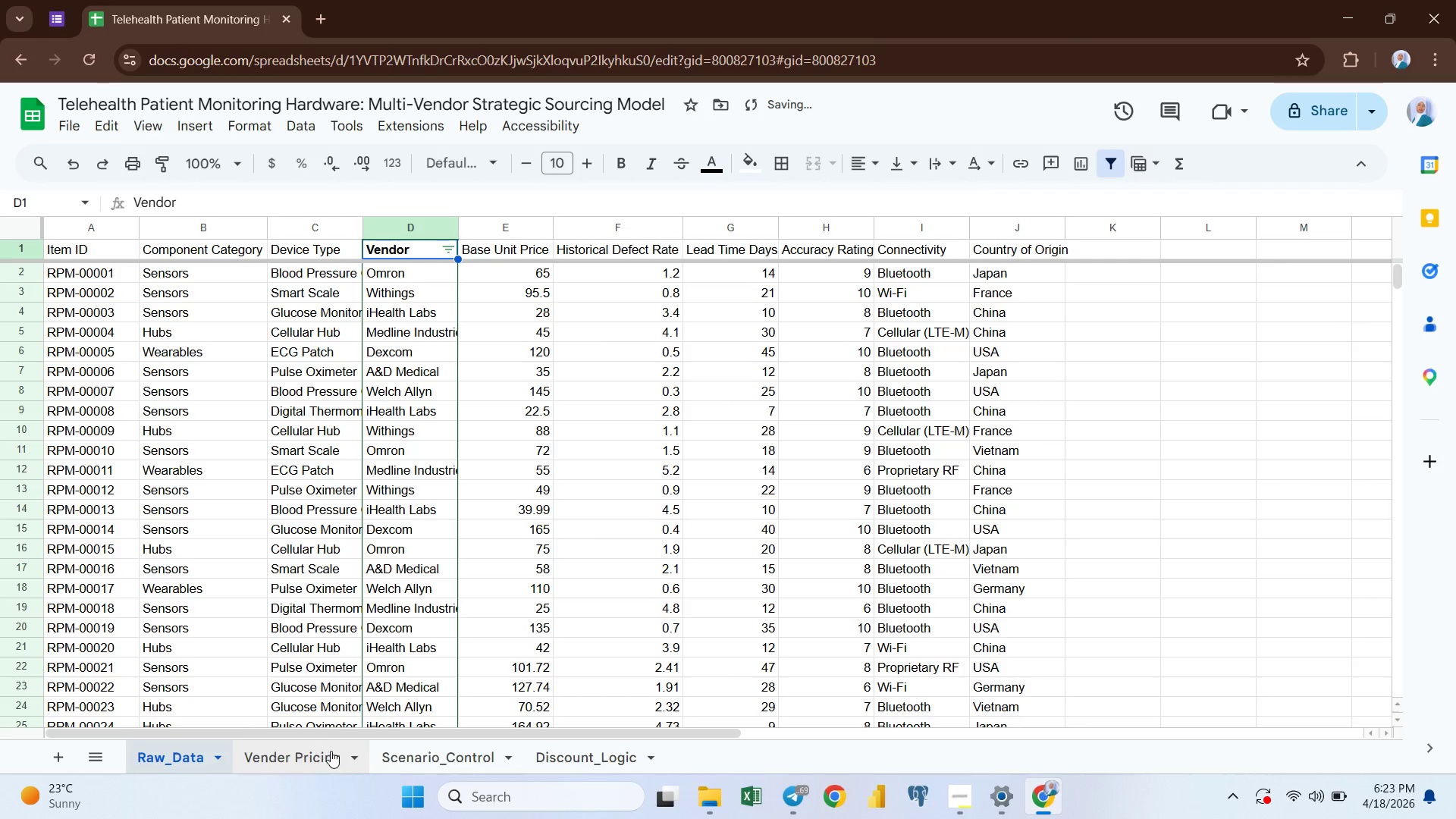 
left_click([314, 752])
 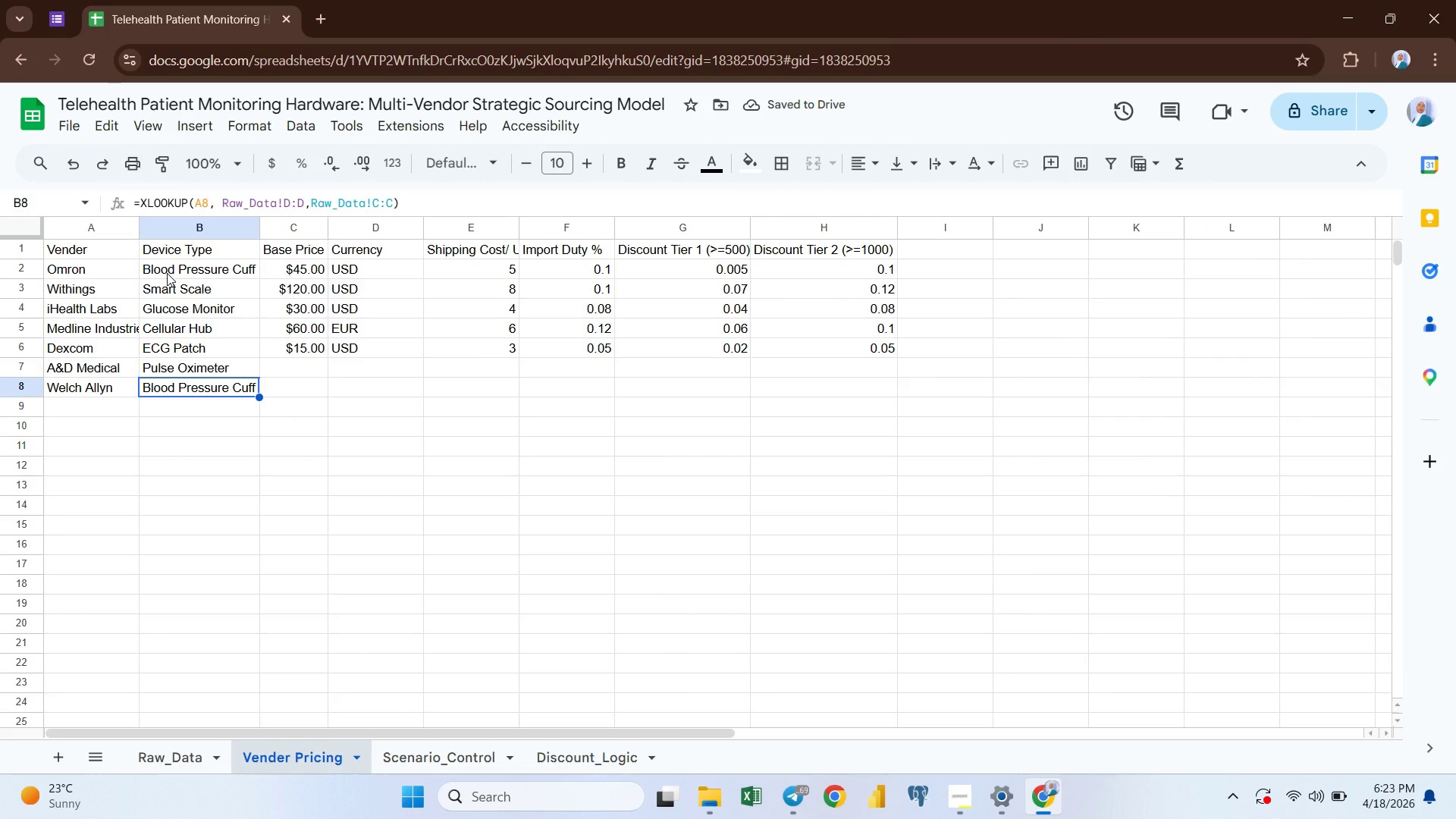 
left_click([171, 265])
 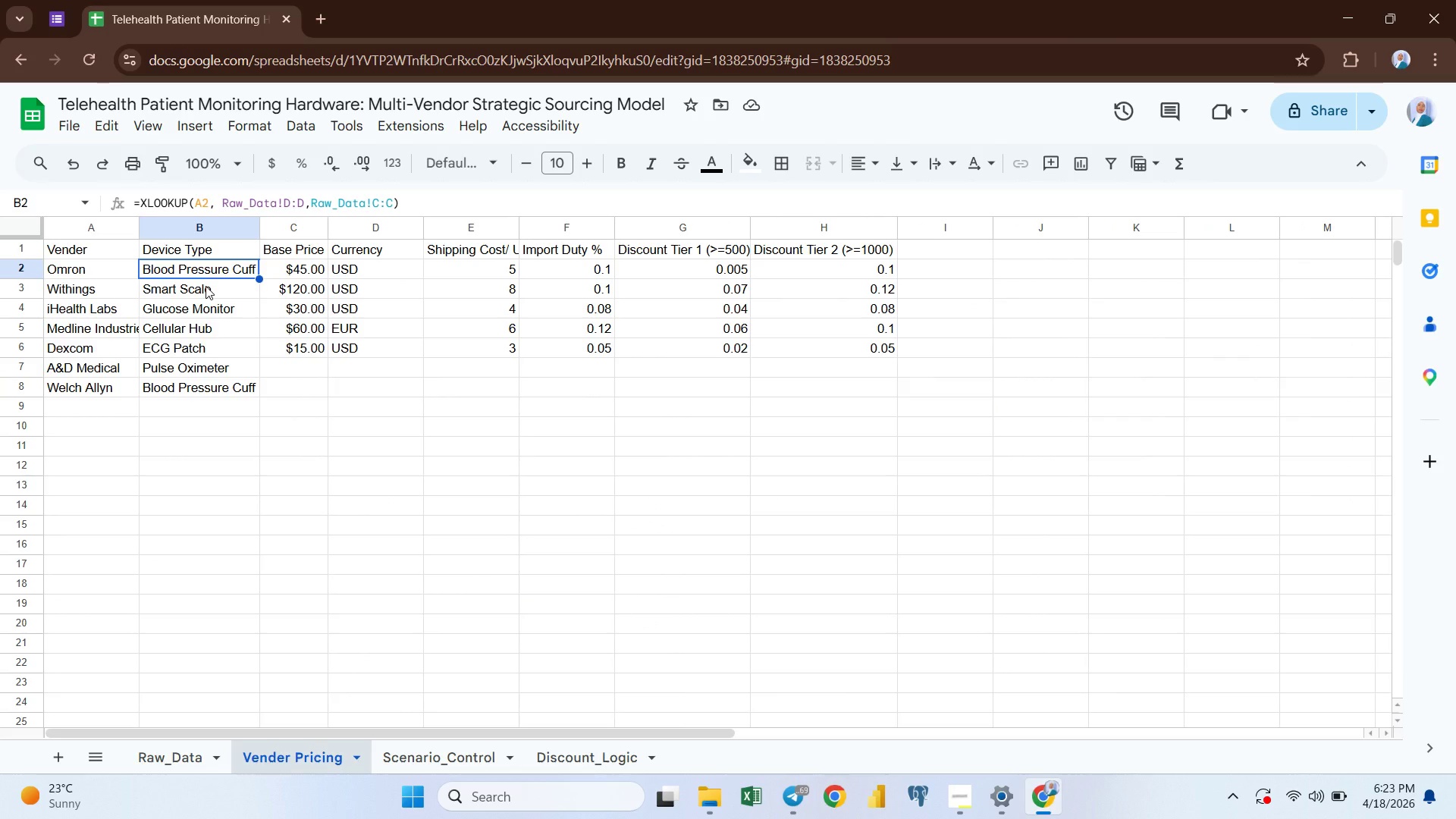 
type(=fil)
 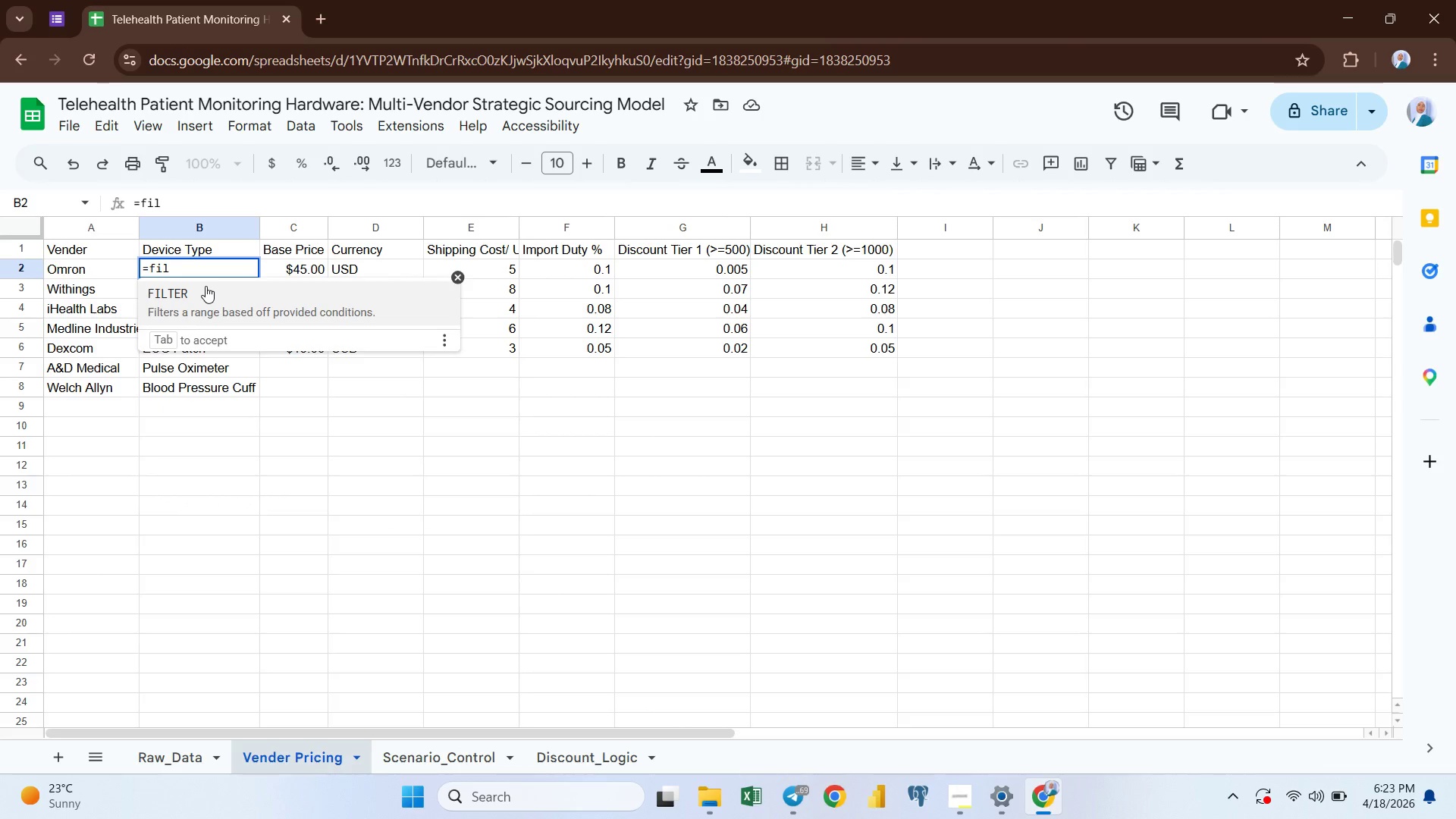 
key(Enter)
 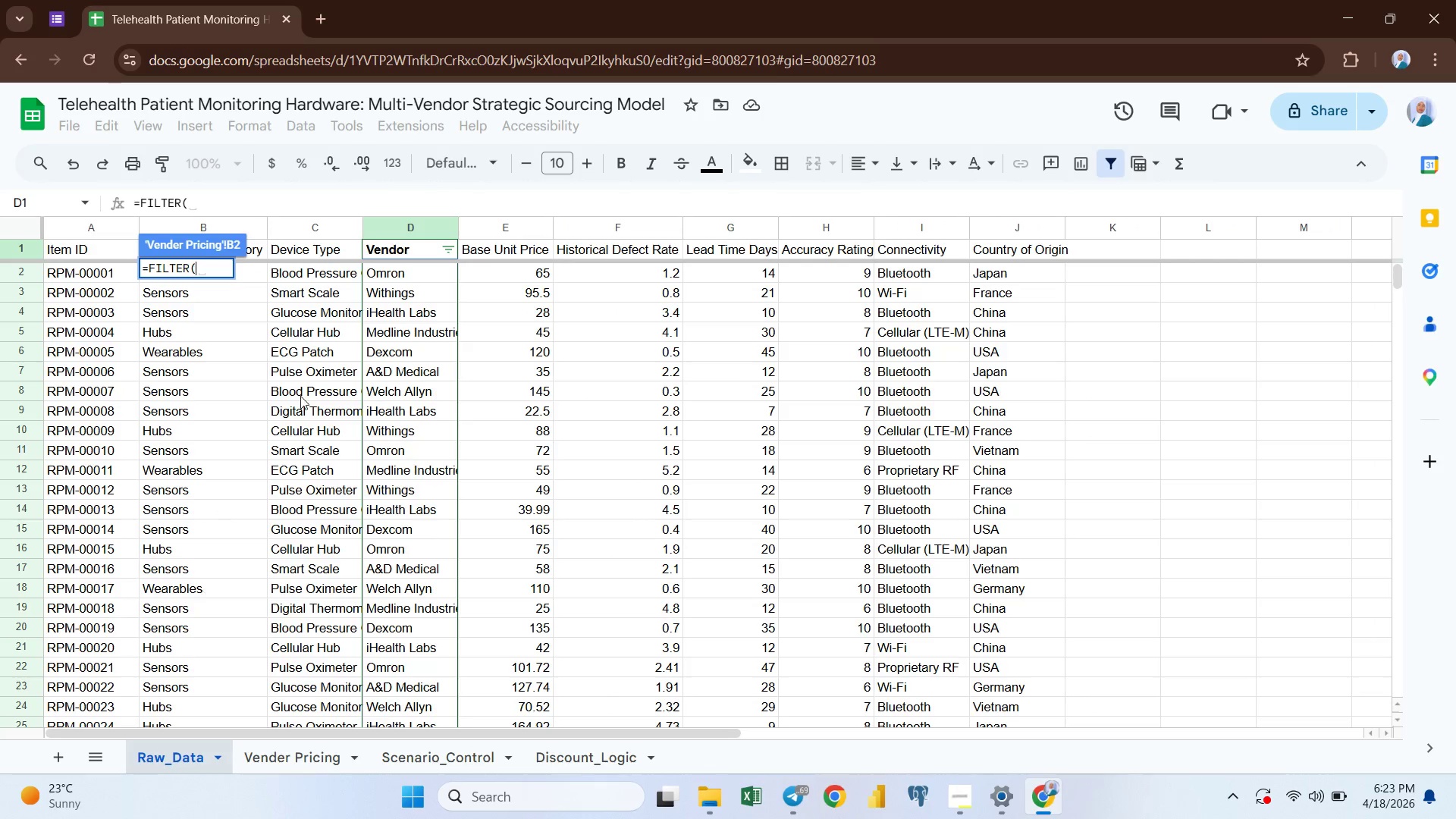 
wait(5.03)
 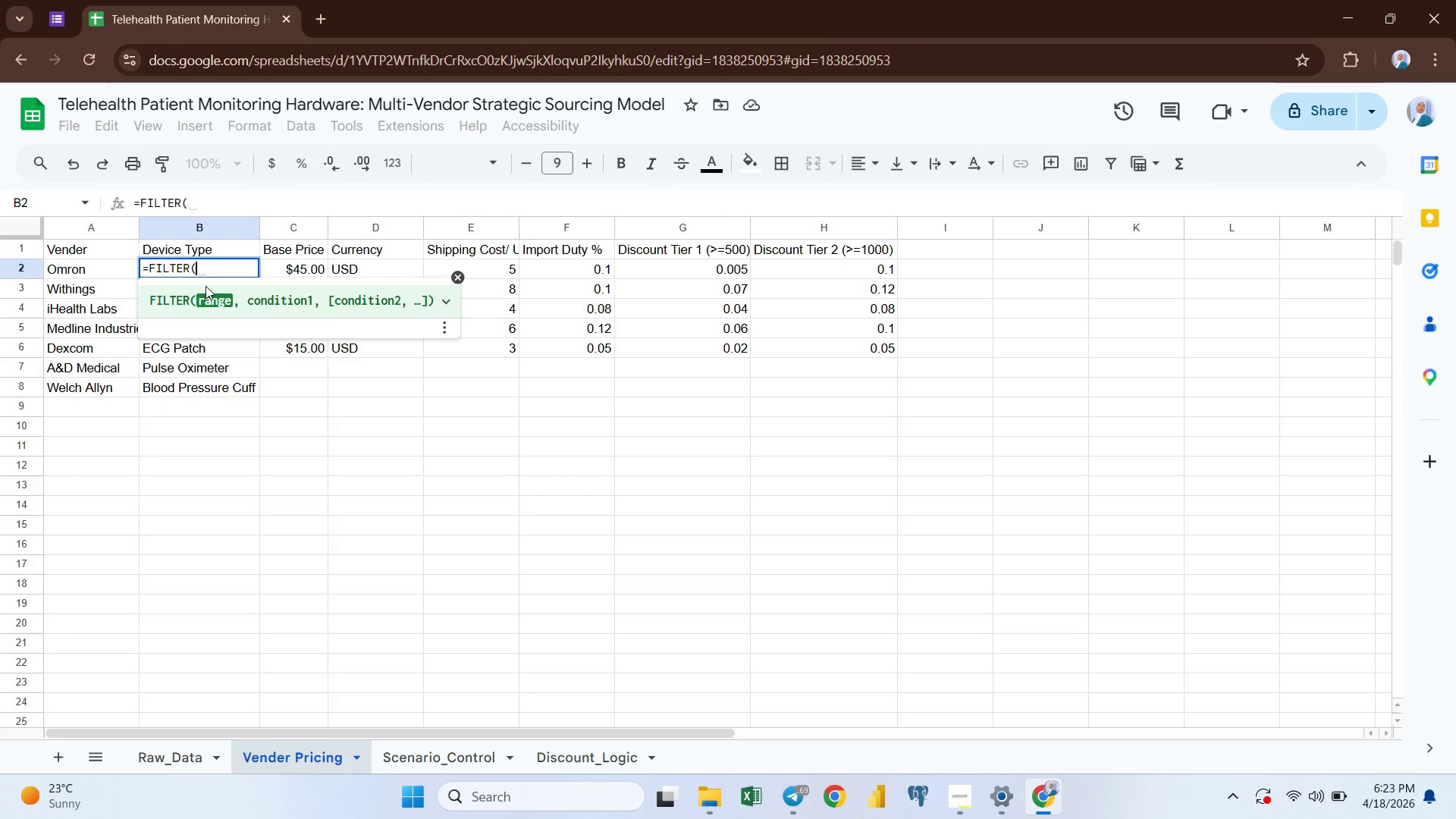 
left_click([394, 227])
 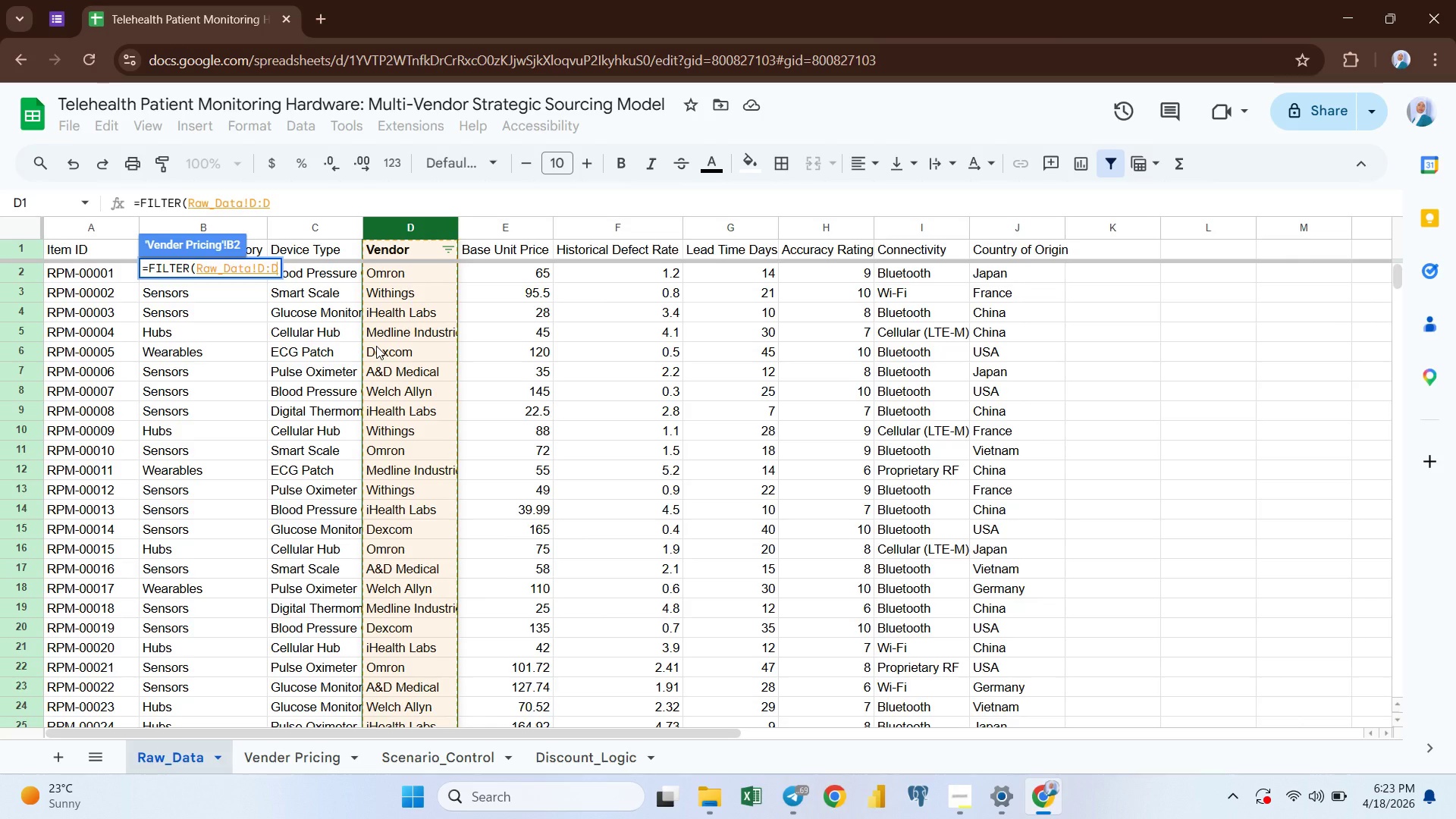 
key(Comma)
 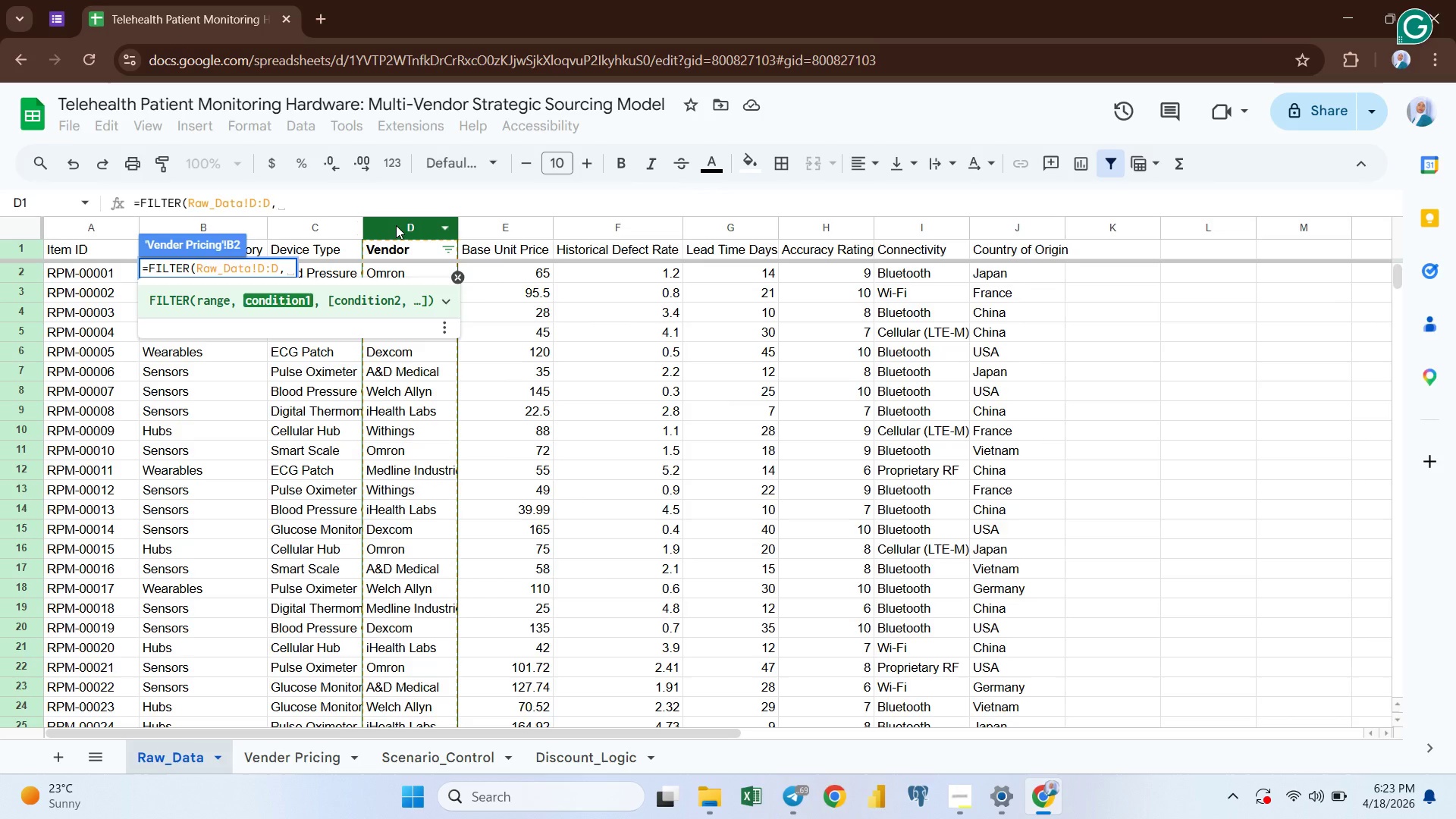 
wait(14.44)
 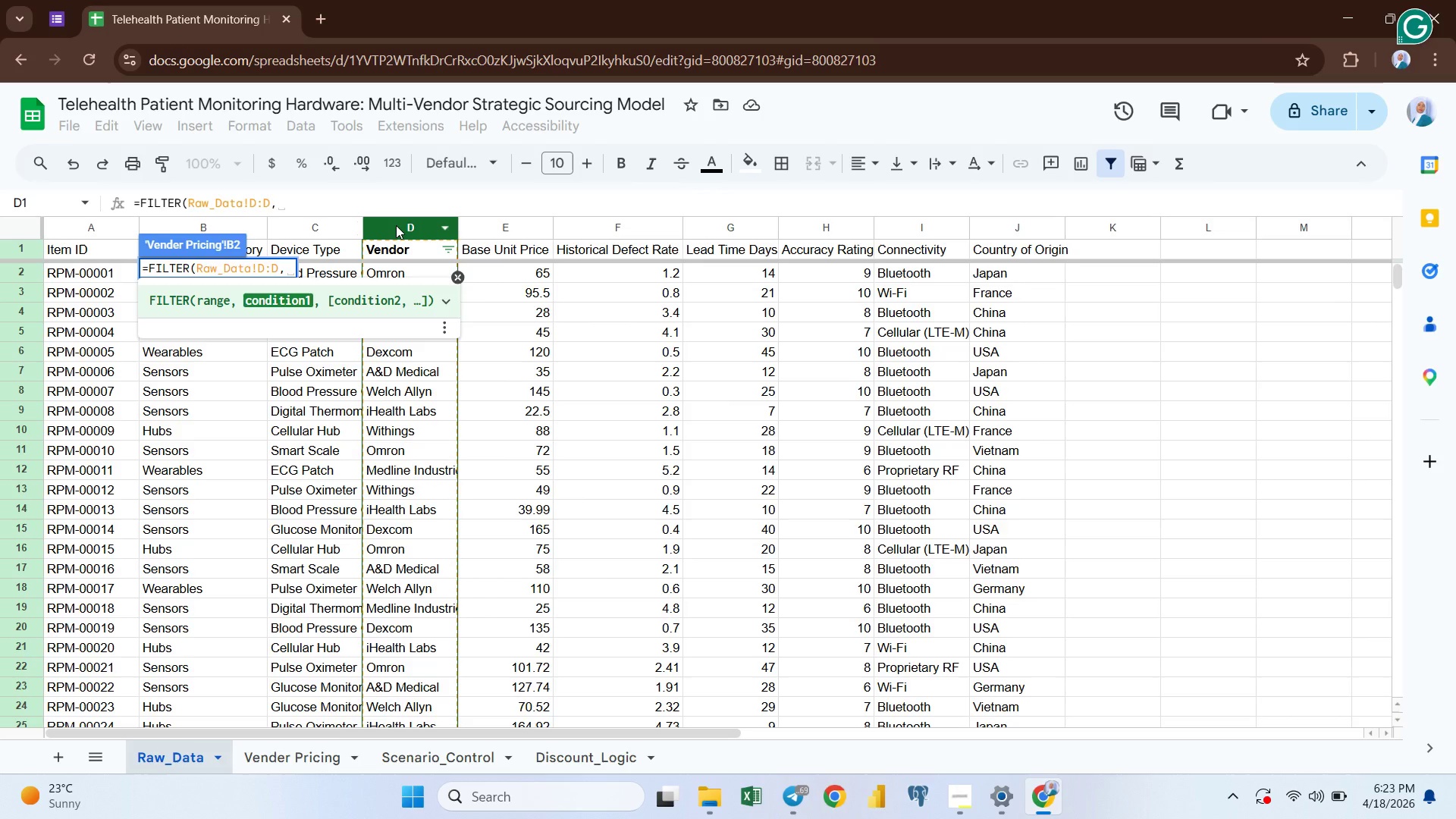 
left_click([395, 221])
 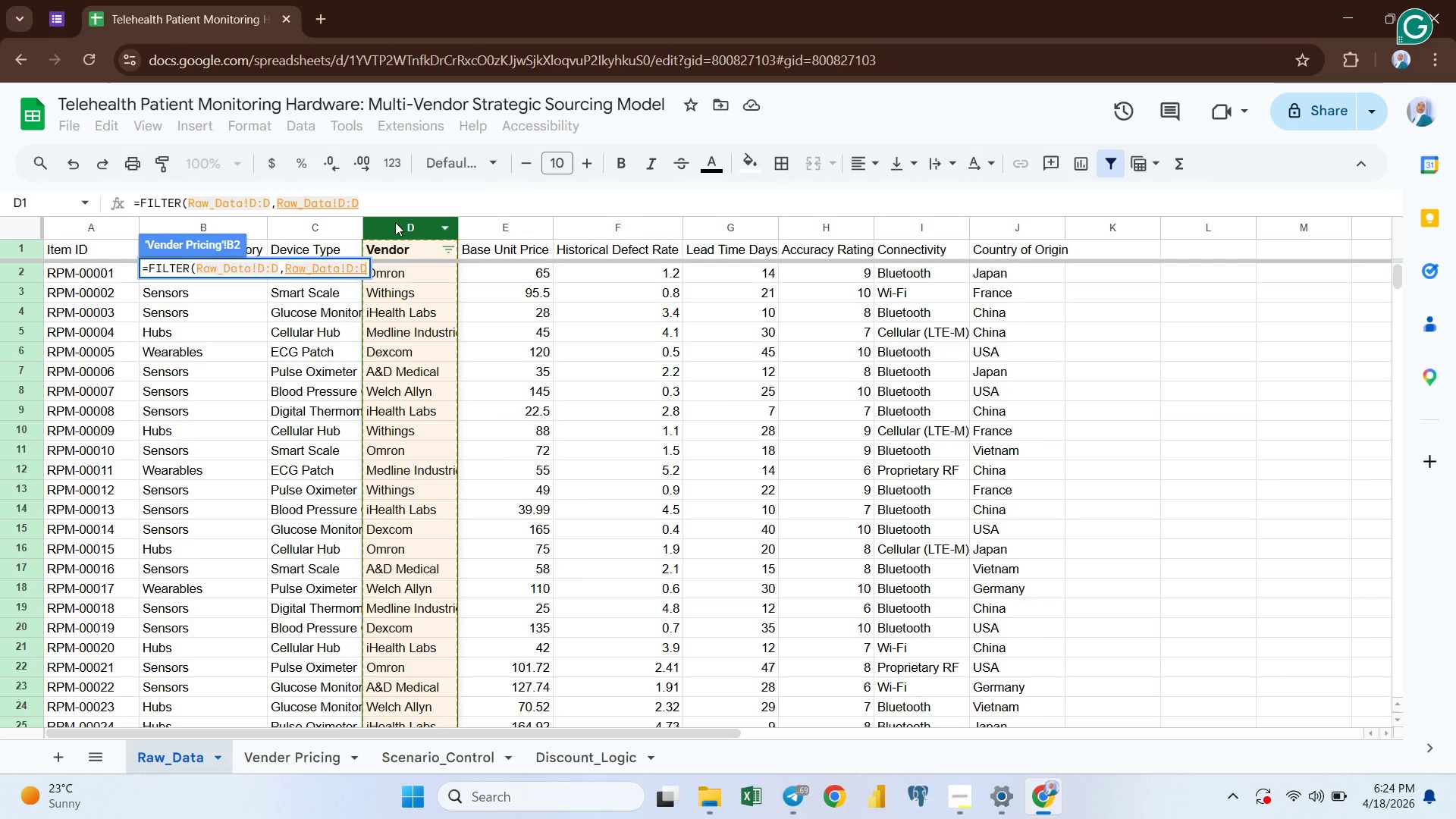 
key(Minus)
 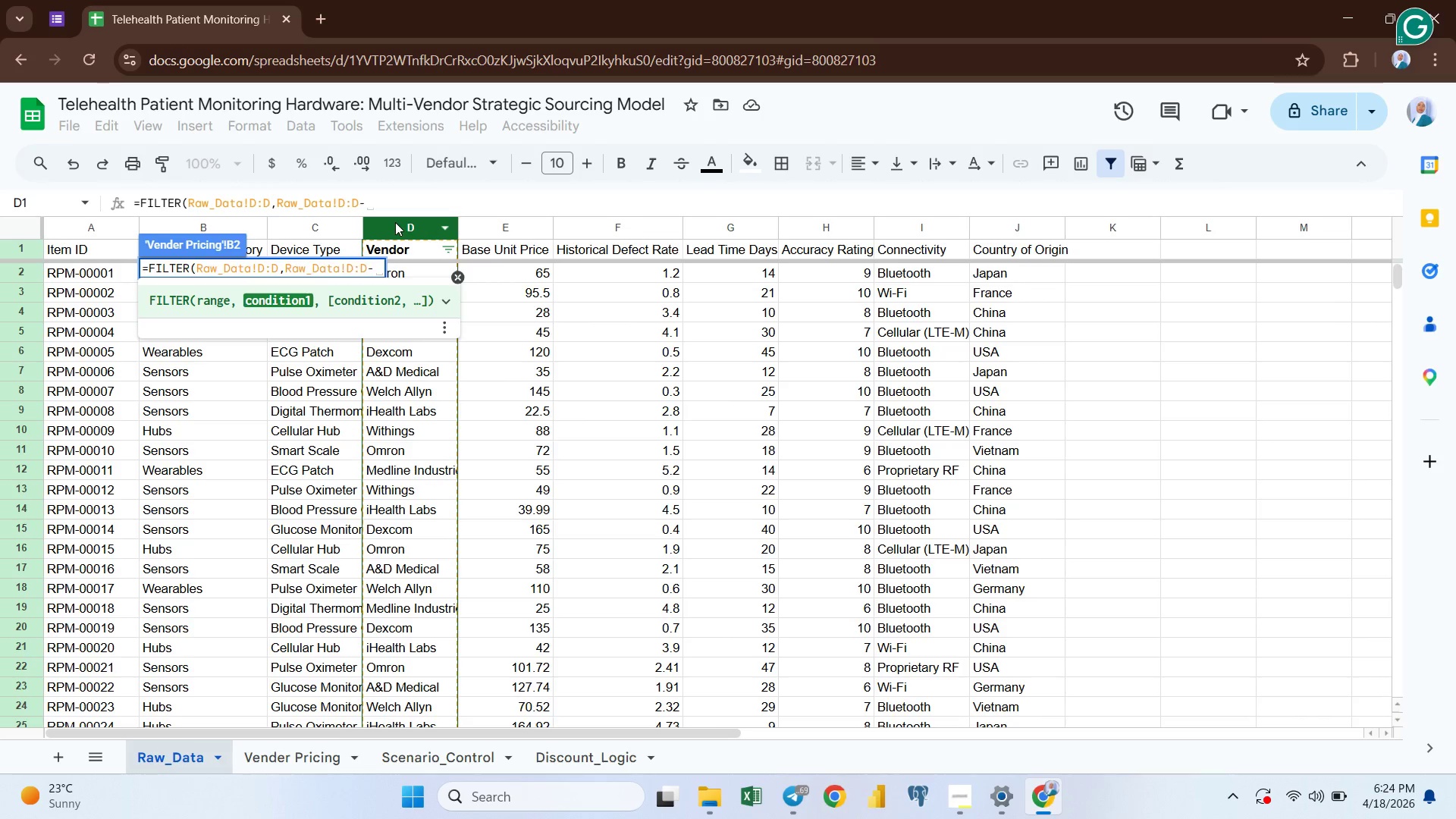 
key(Backspace)
 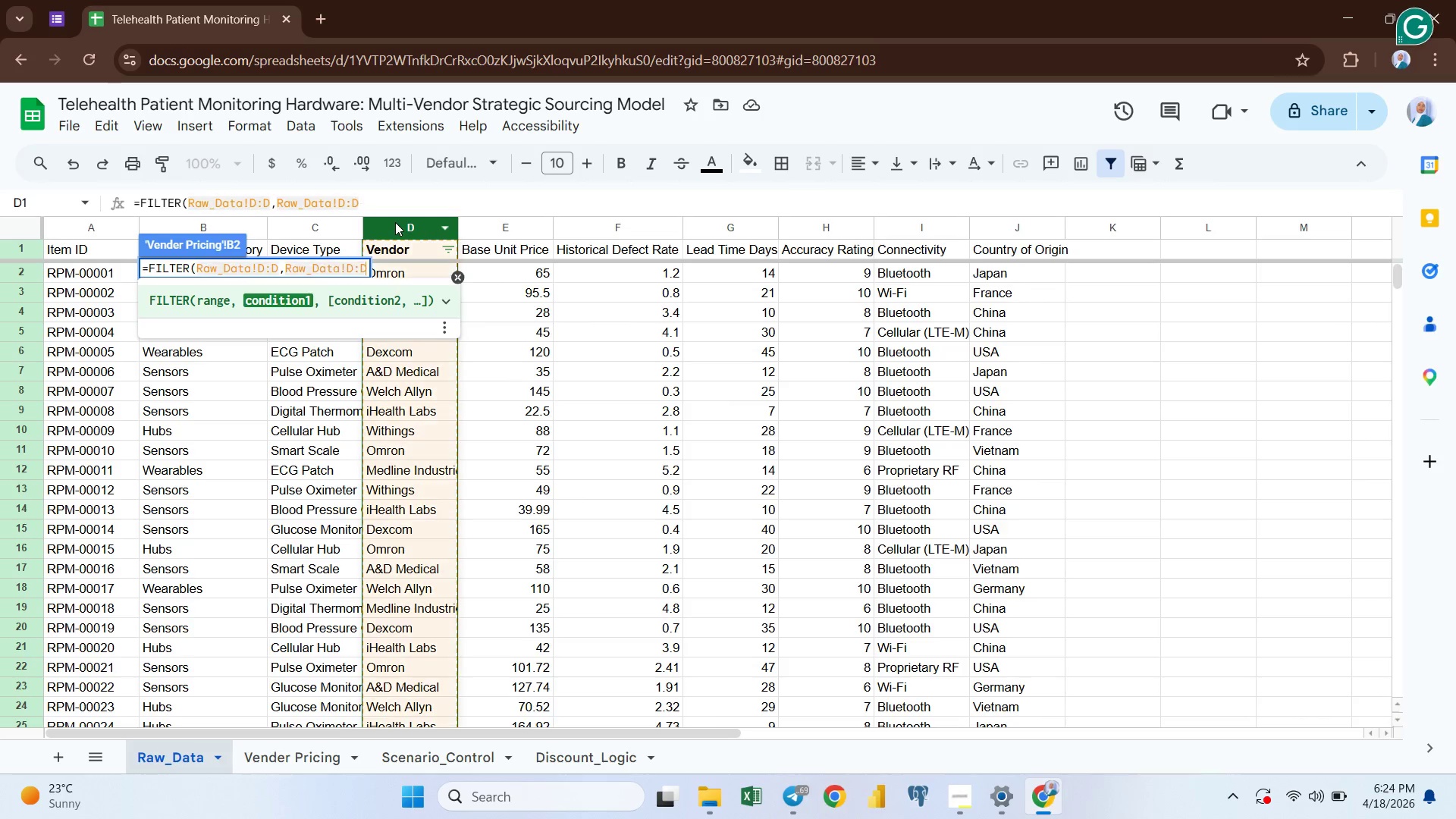 
key(Equal)
 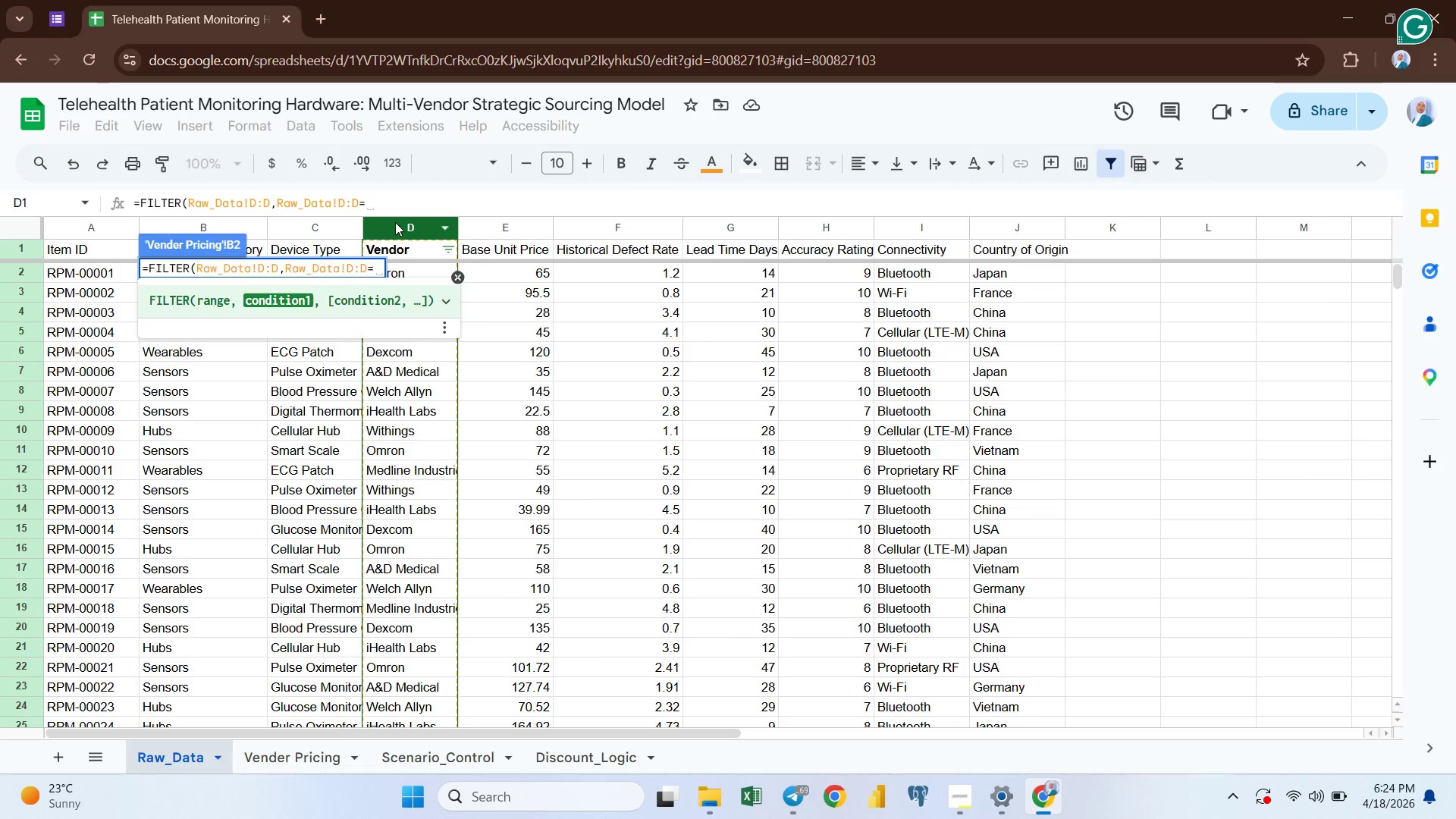 
key(Shift+Quote)
 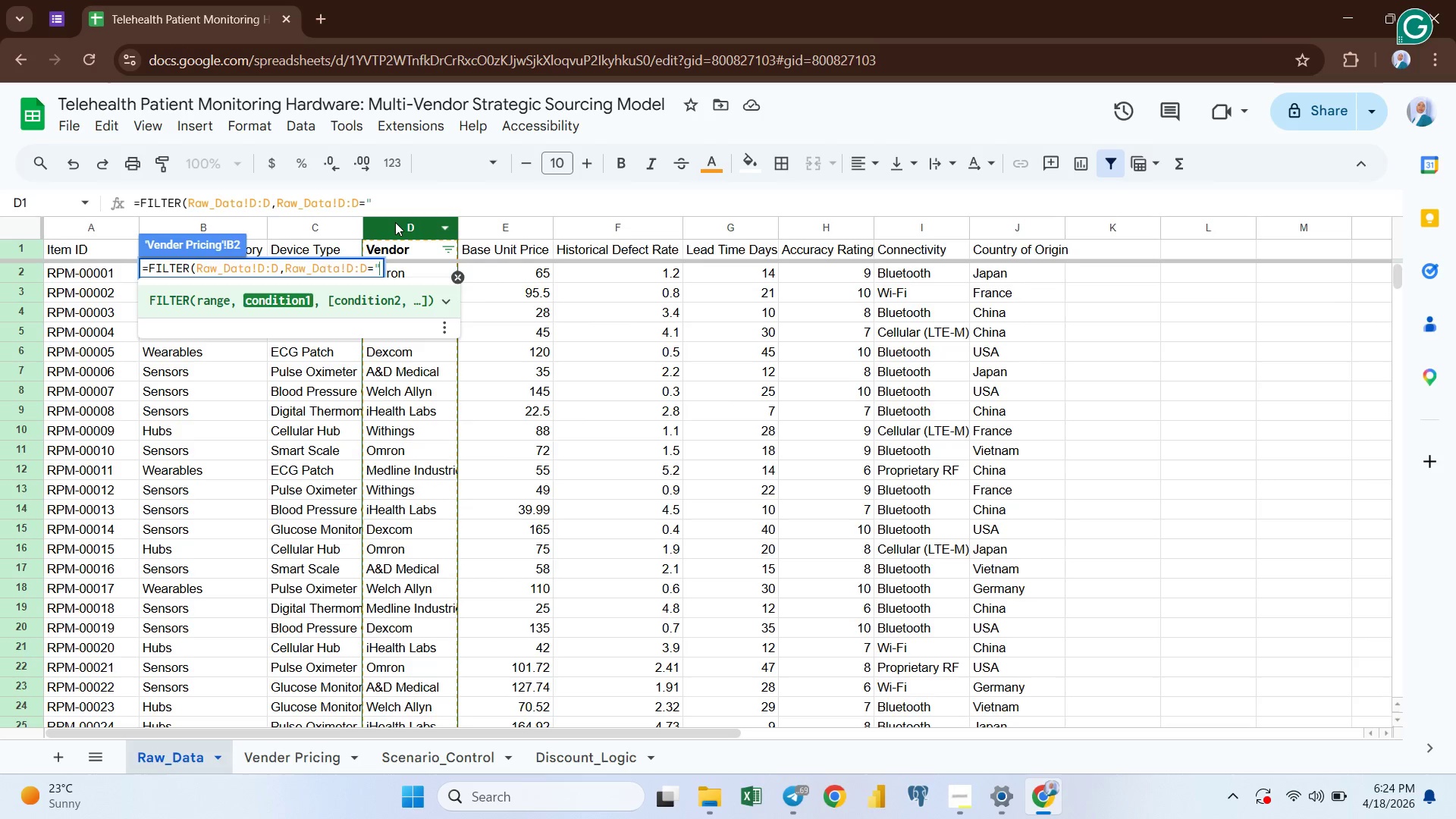 
key(Shift+Quote)
 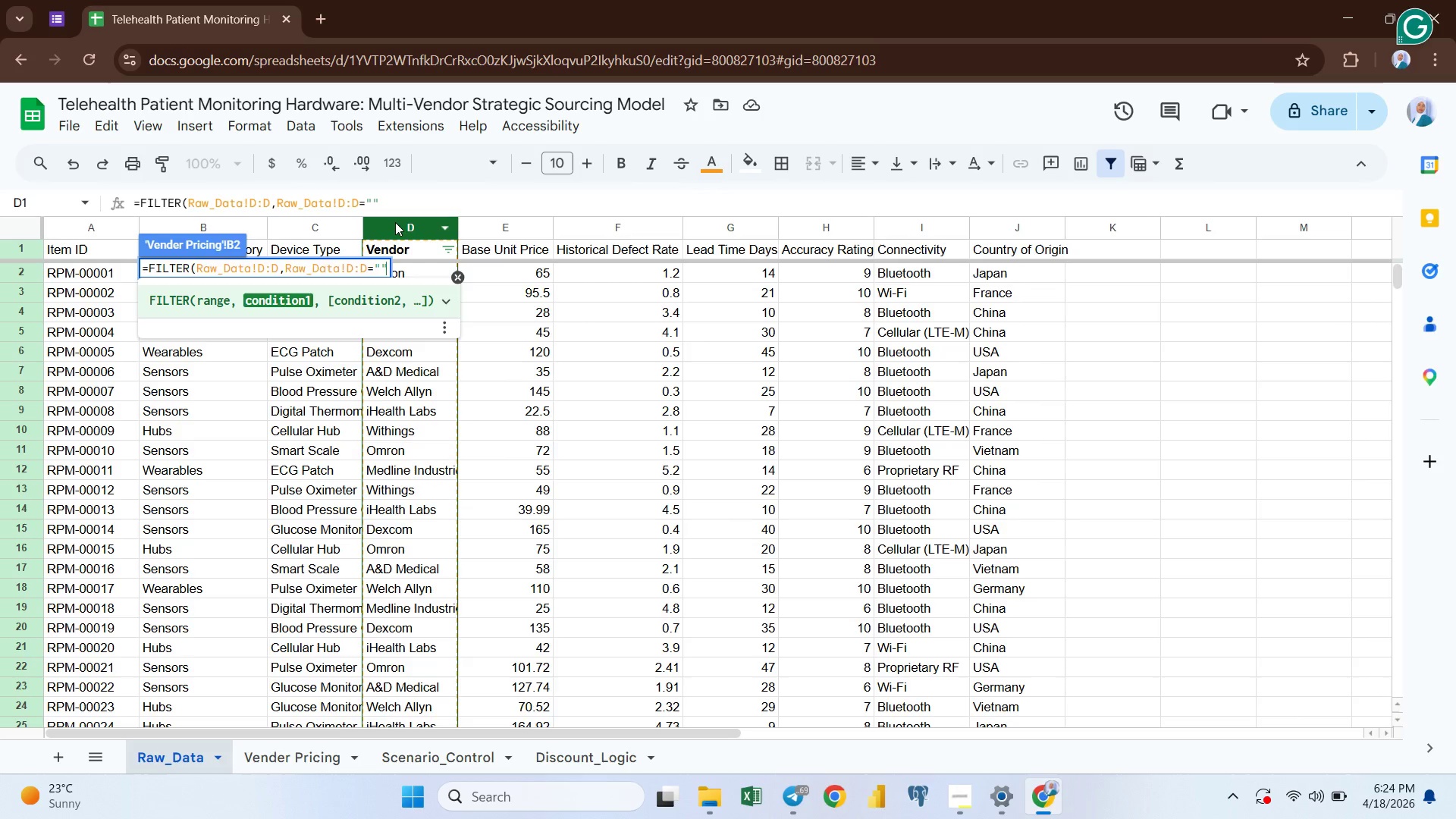 
key(ArrowLeft)
 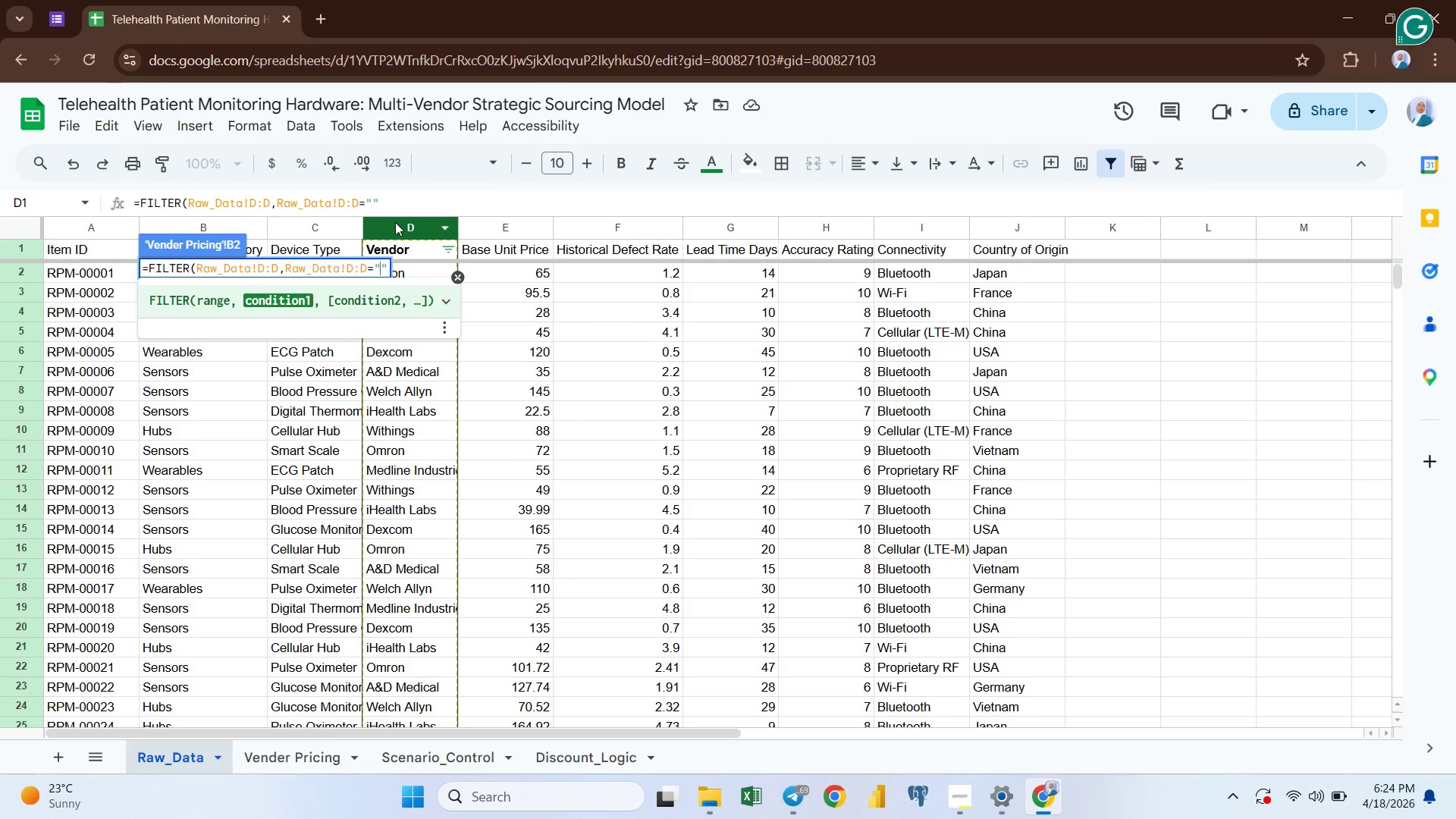 
key(Control+V)
 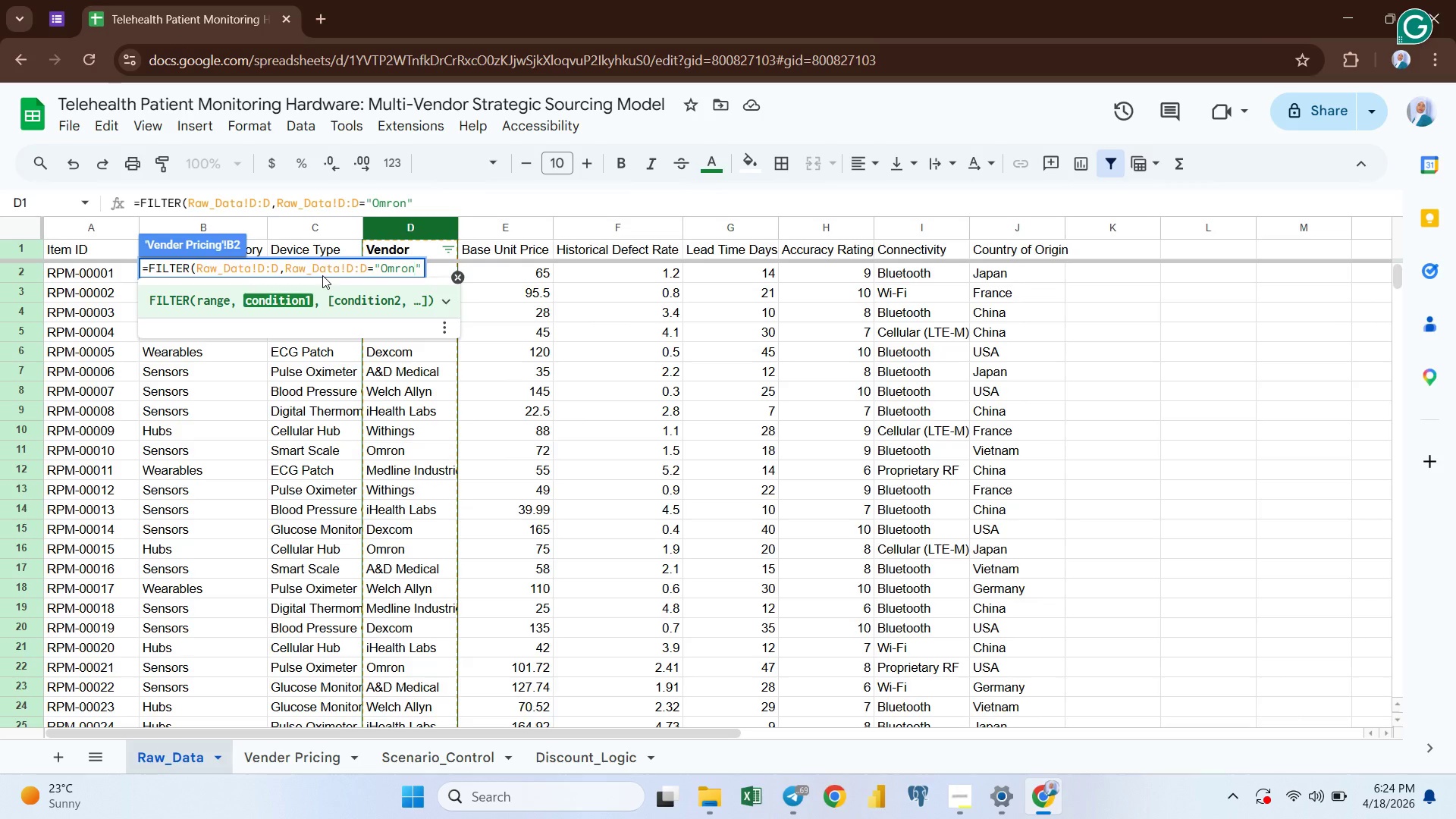 
wait(14.09)
 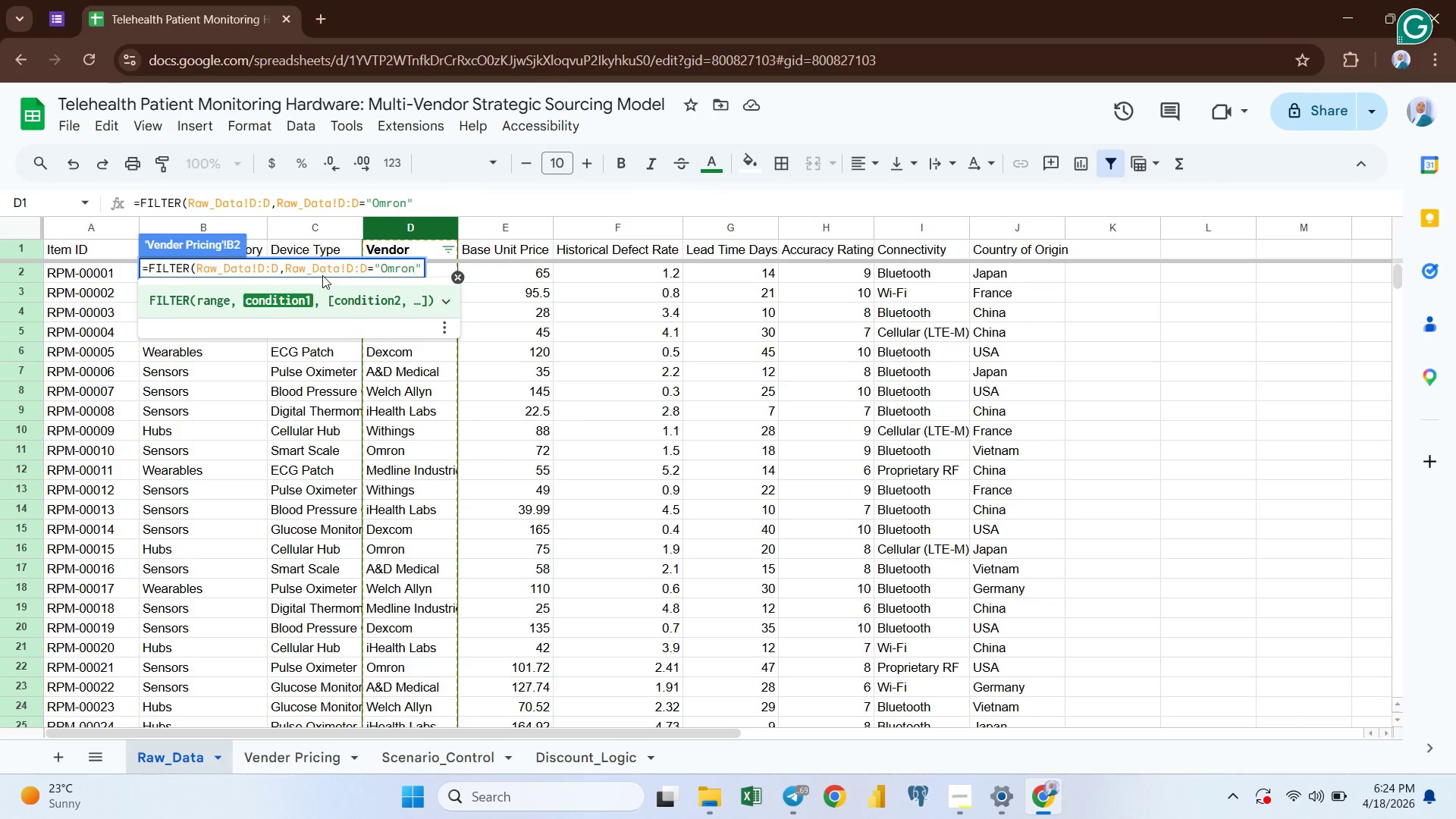 
left_click([277, 268])
 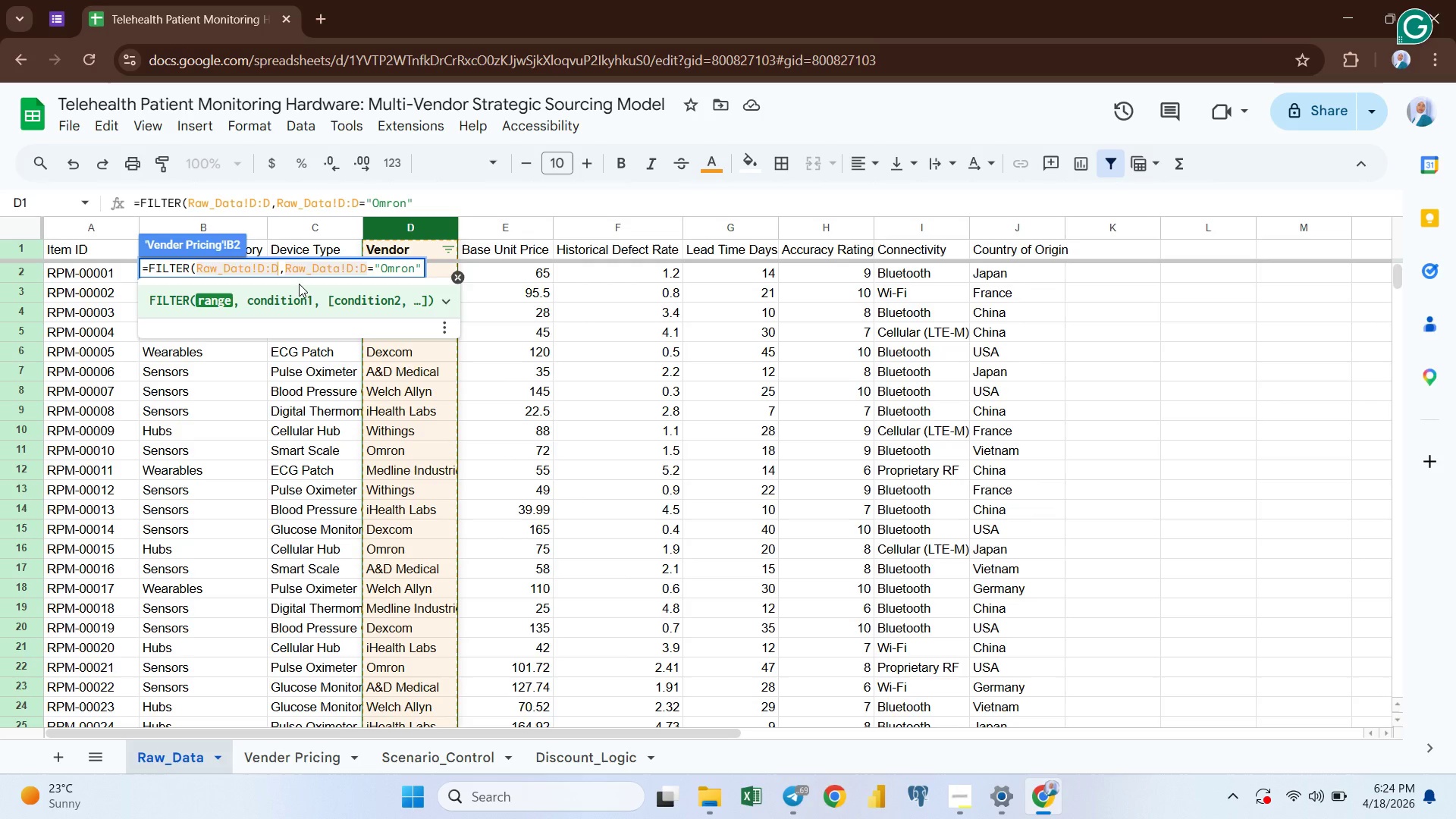 
key(Backspace)
 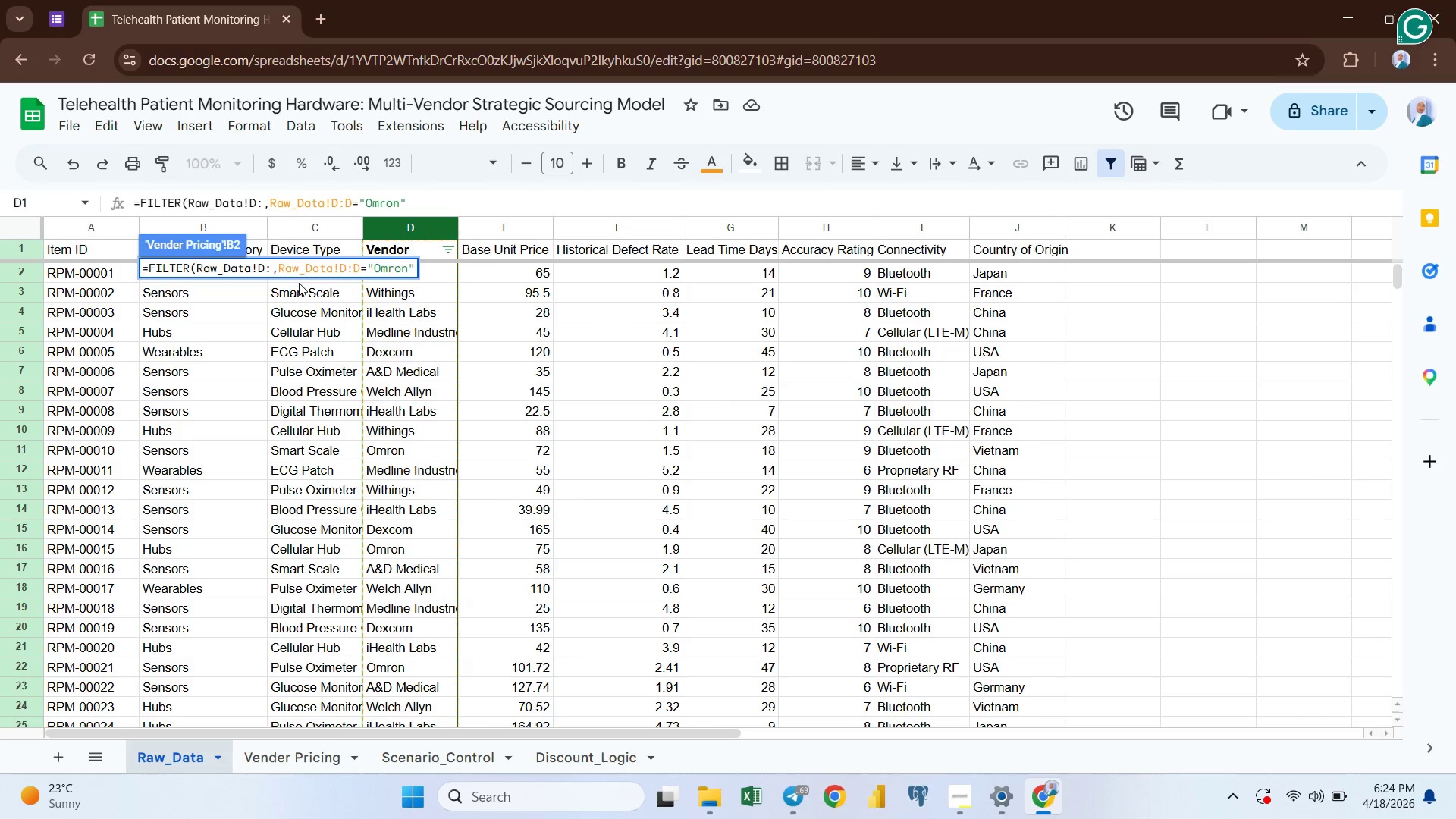 
key(Backspace)
 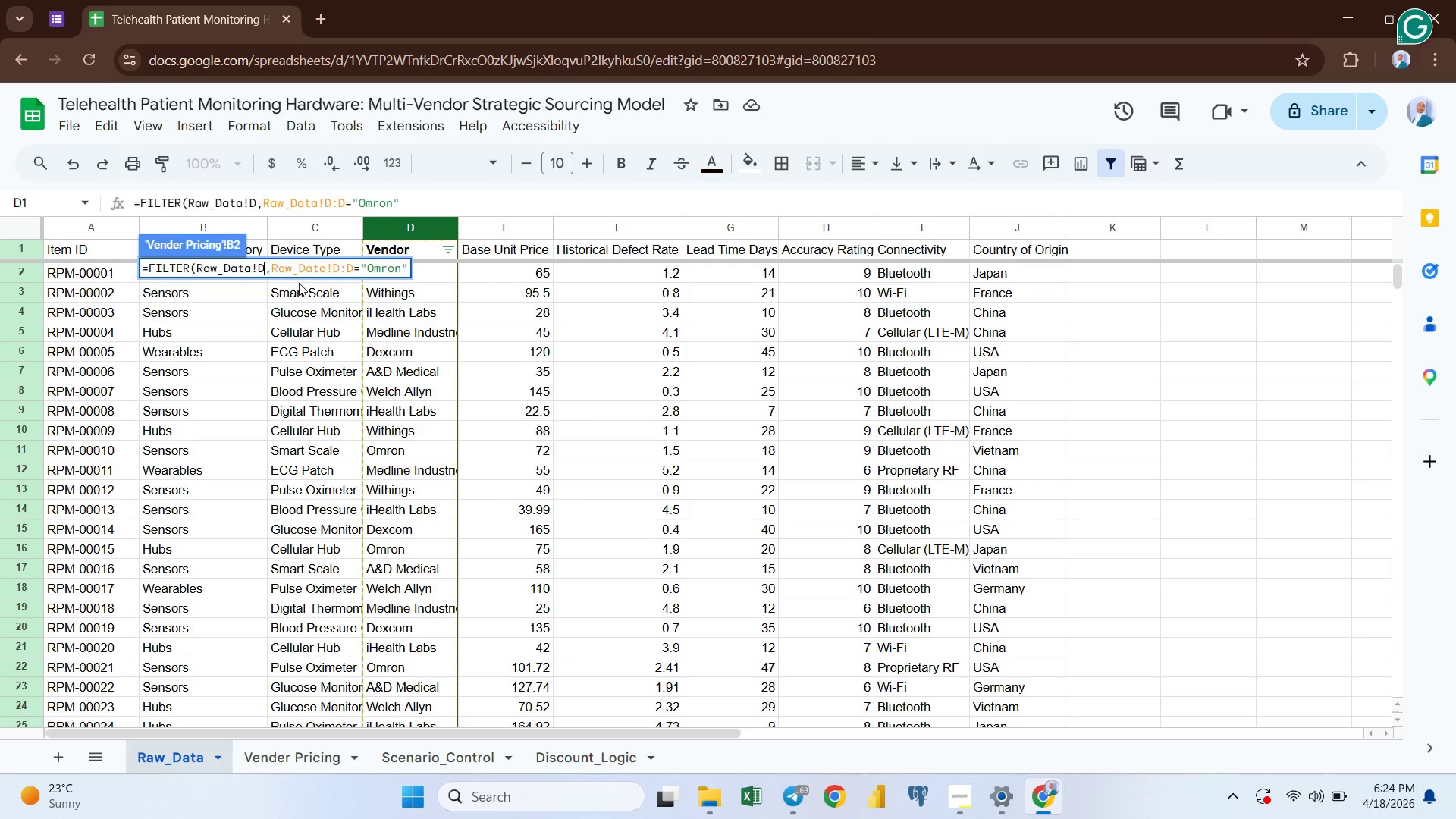 
key(Backspace)
 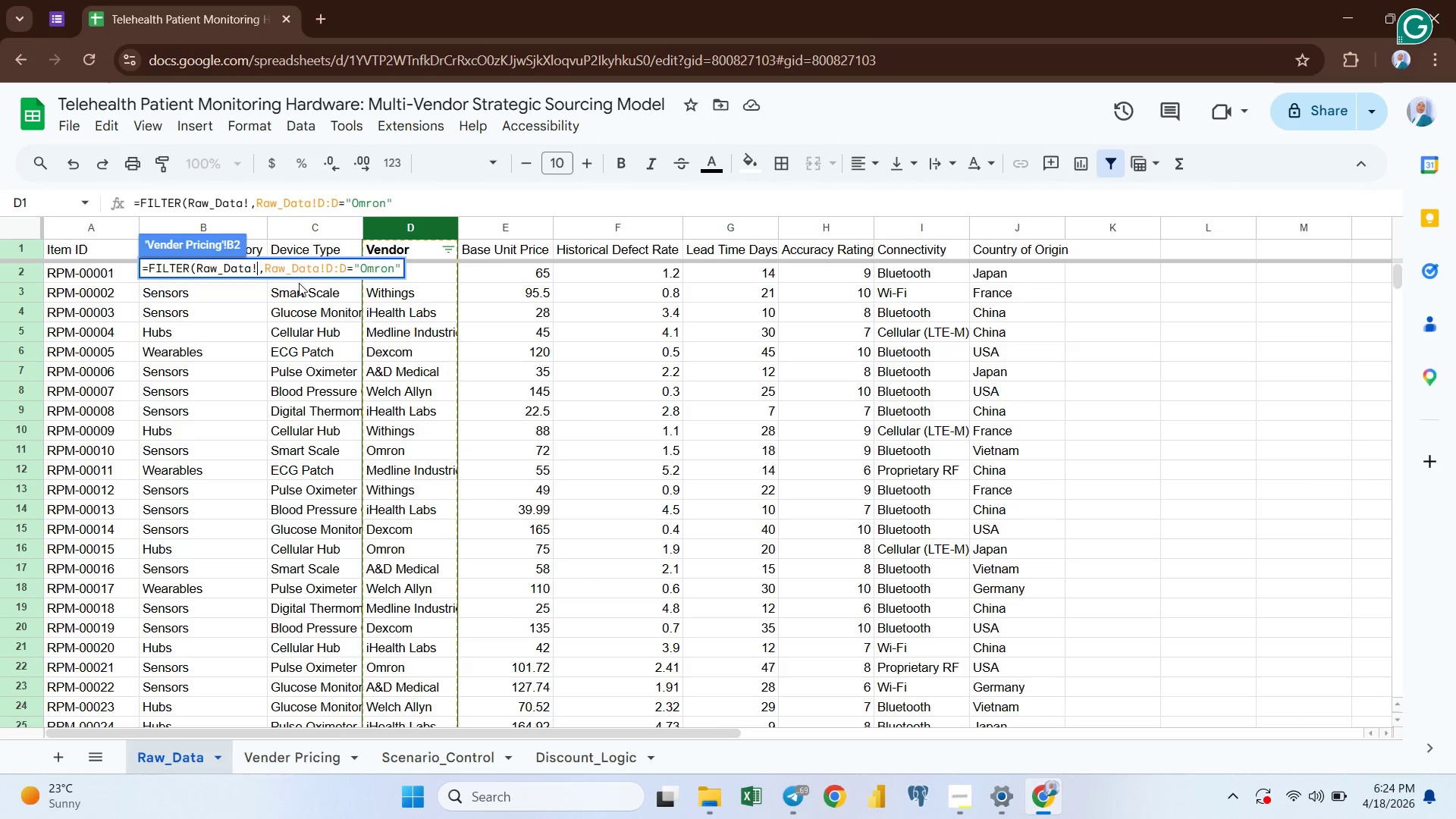 
key(Backspace)
 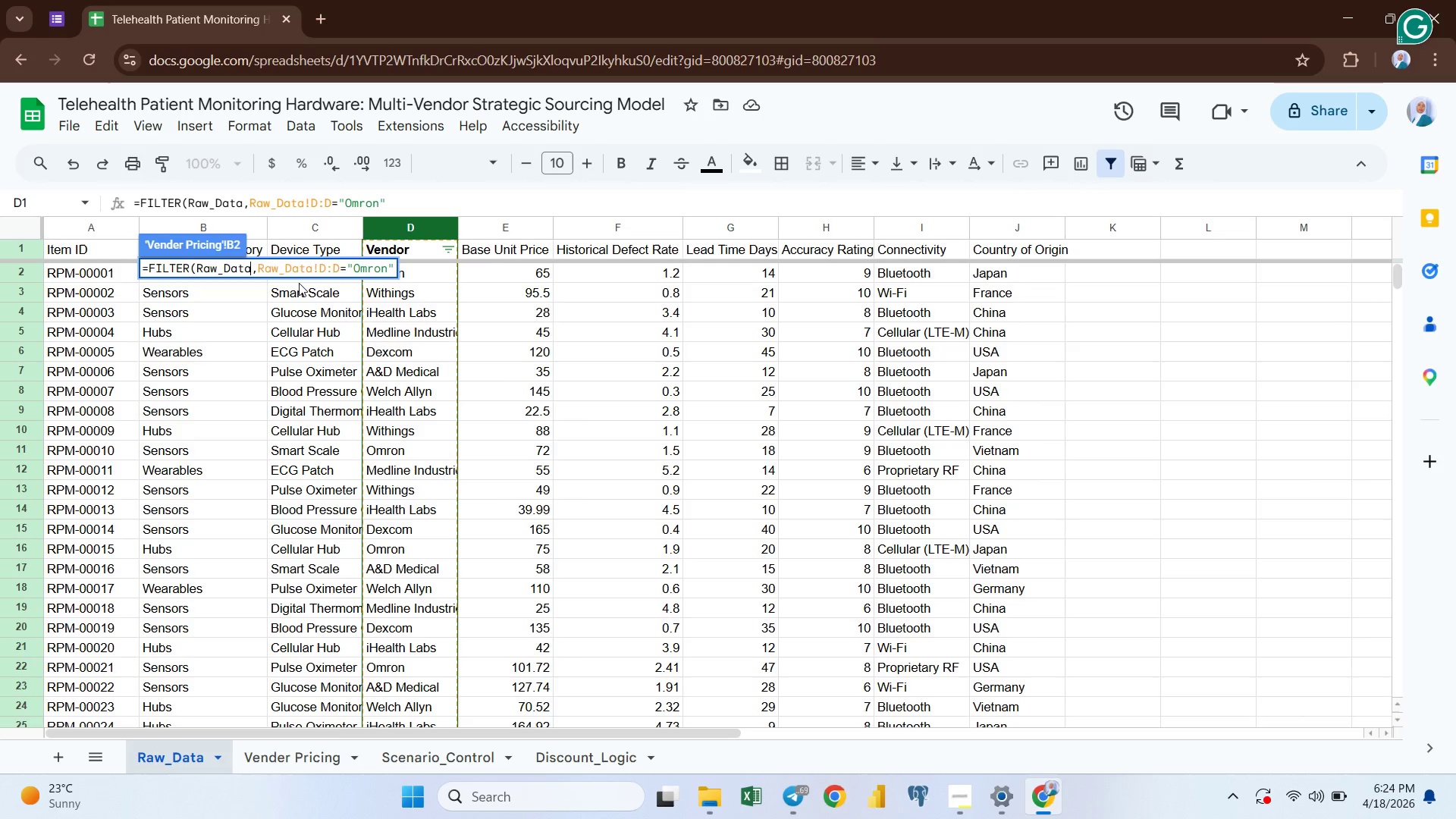 
key(Backspace)
 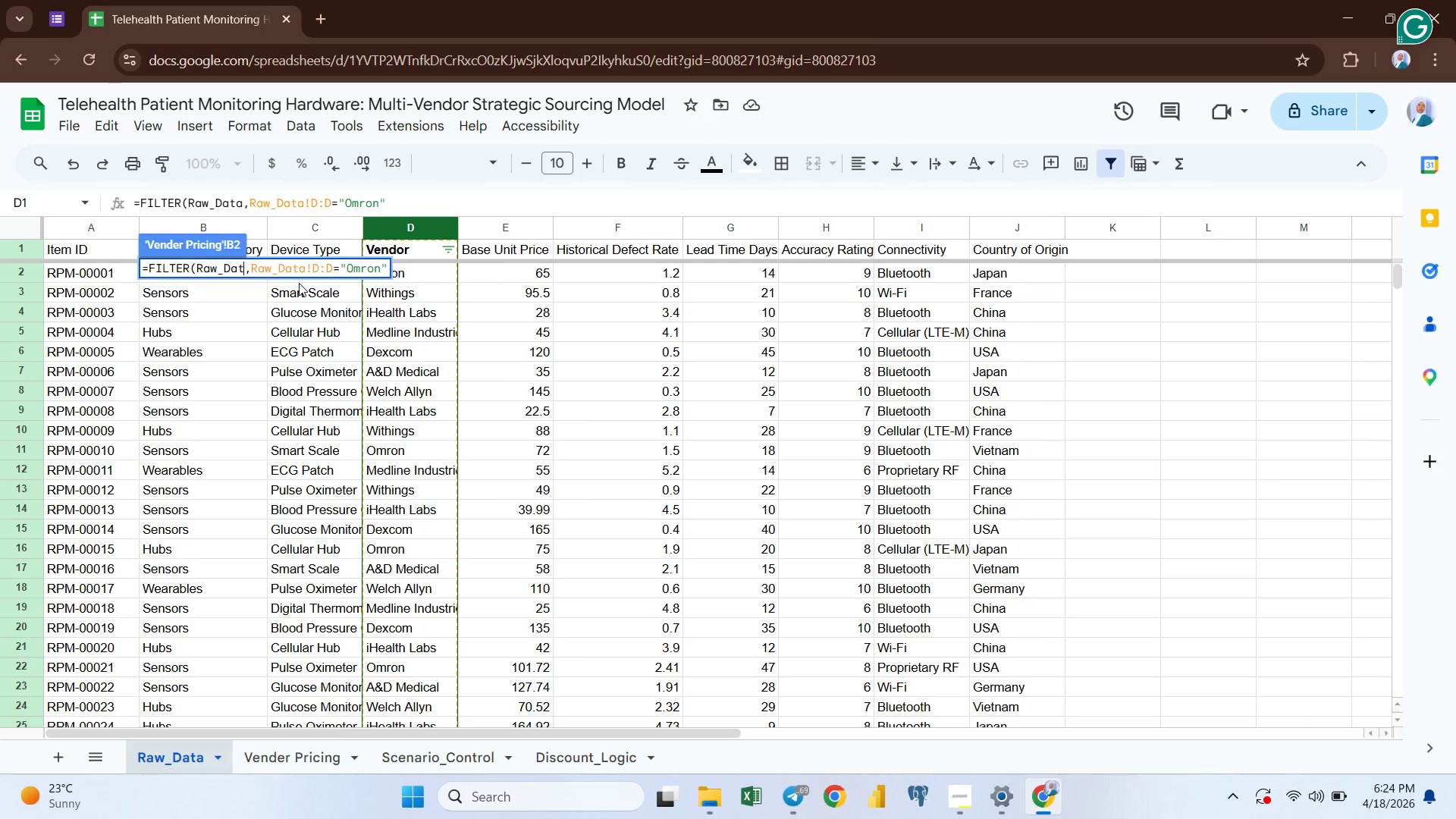 
key(Backspace)
 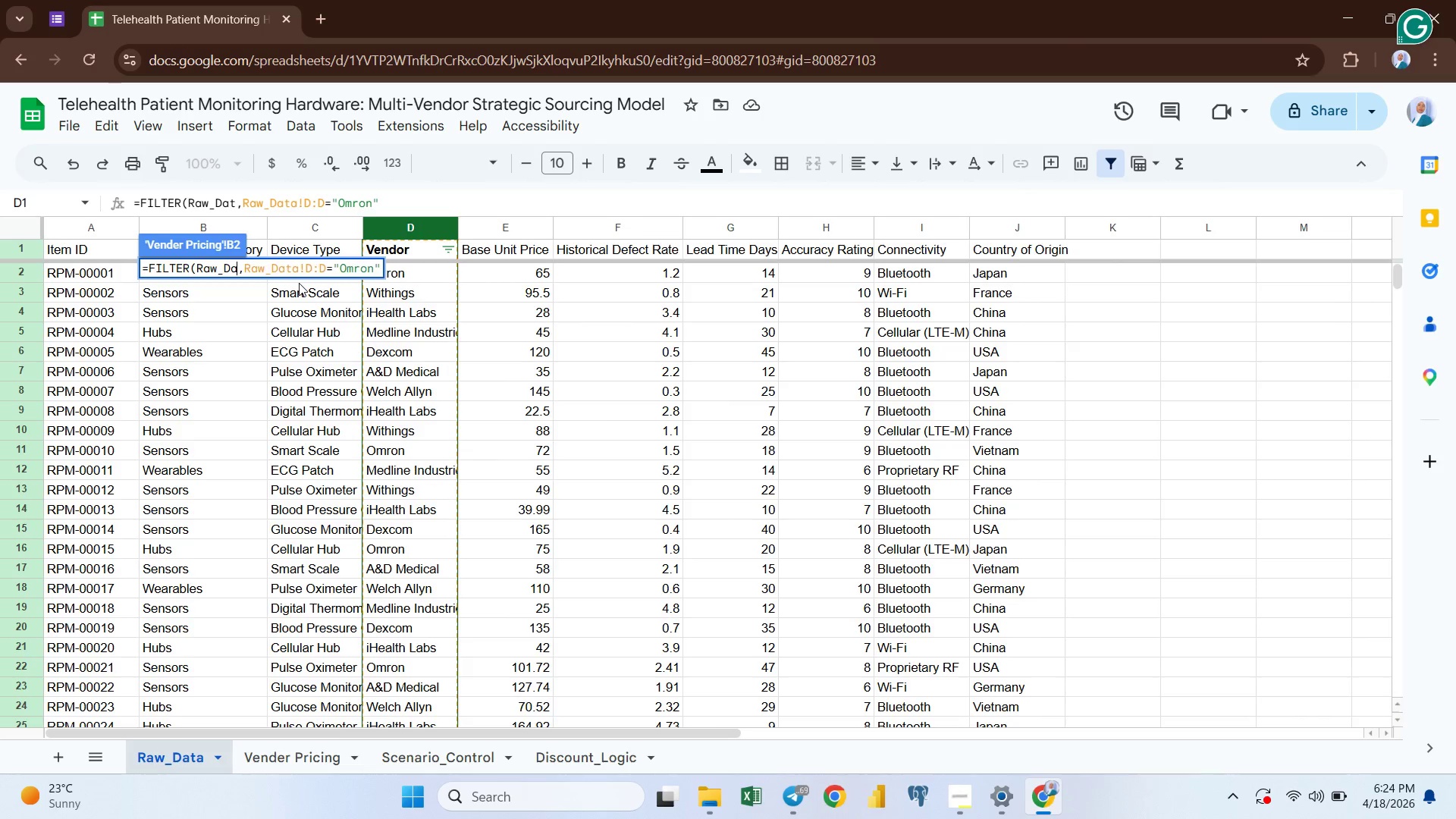 
key(Backspace)
 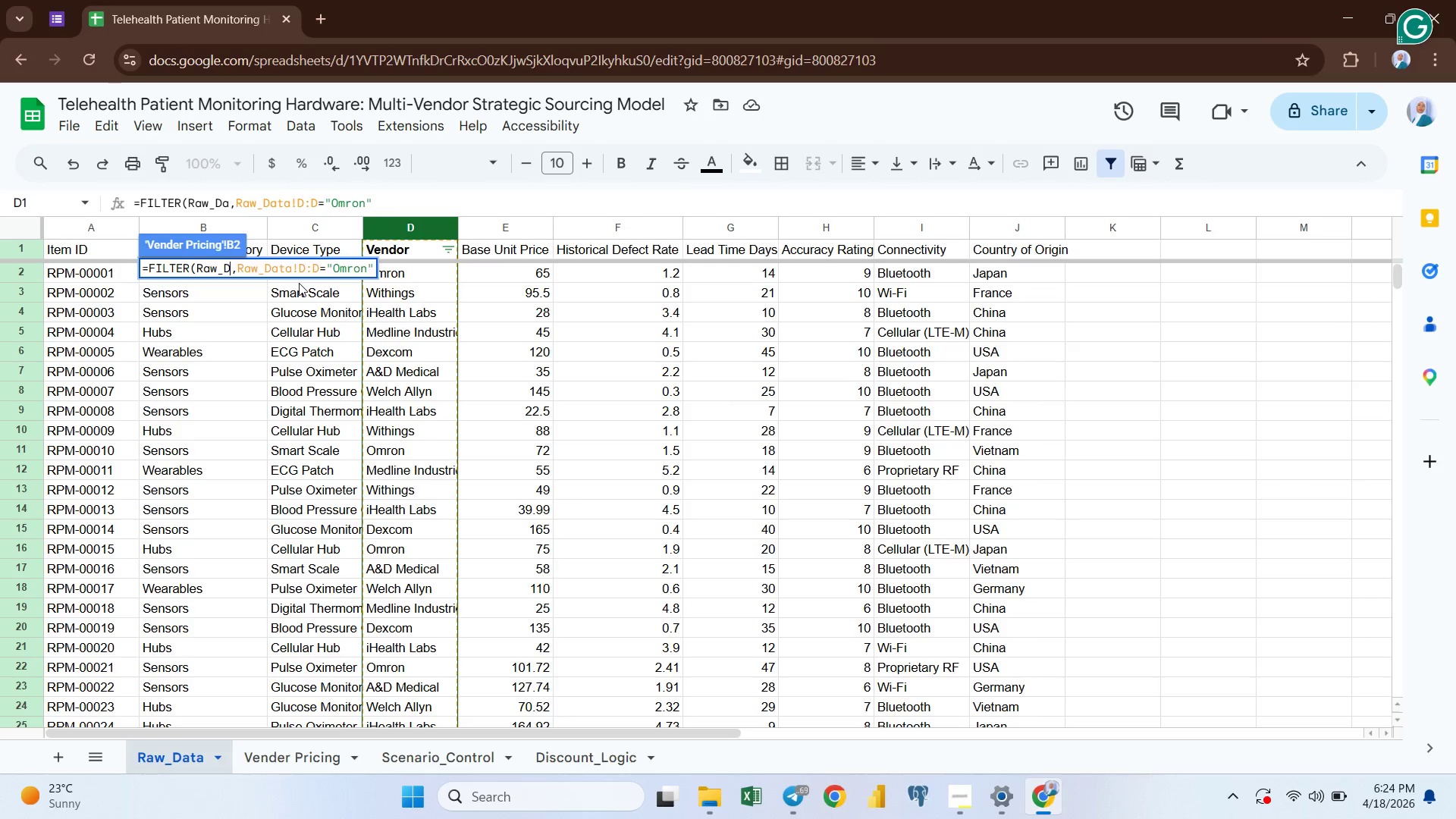 
key(Backspace)
 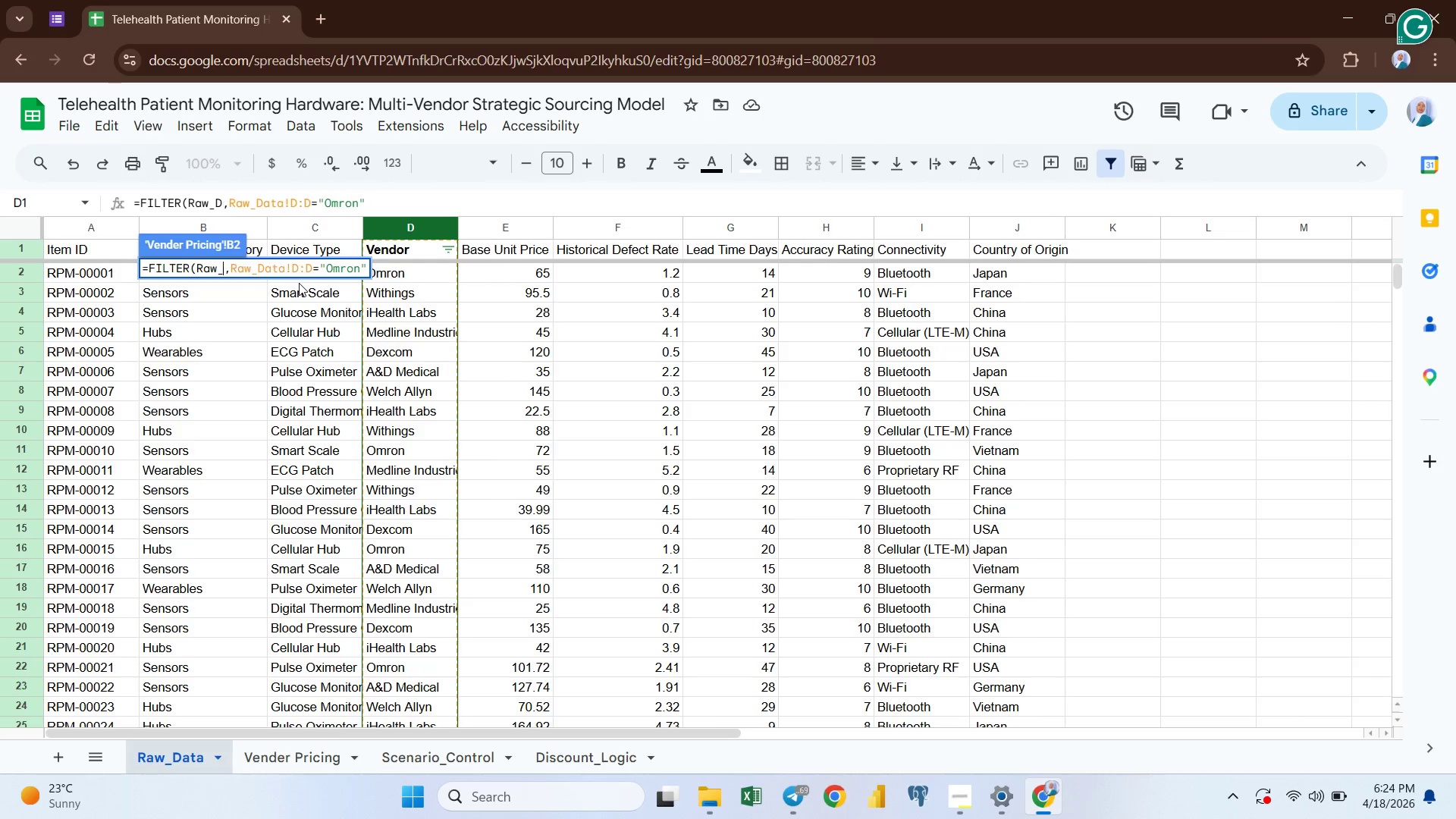 
key(Backspace)
 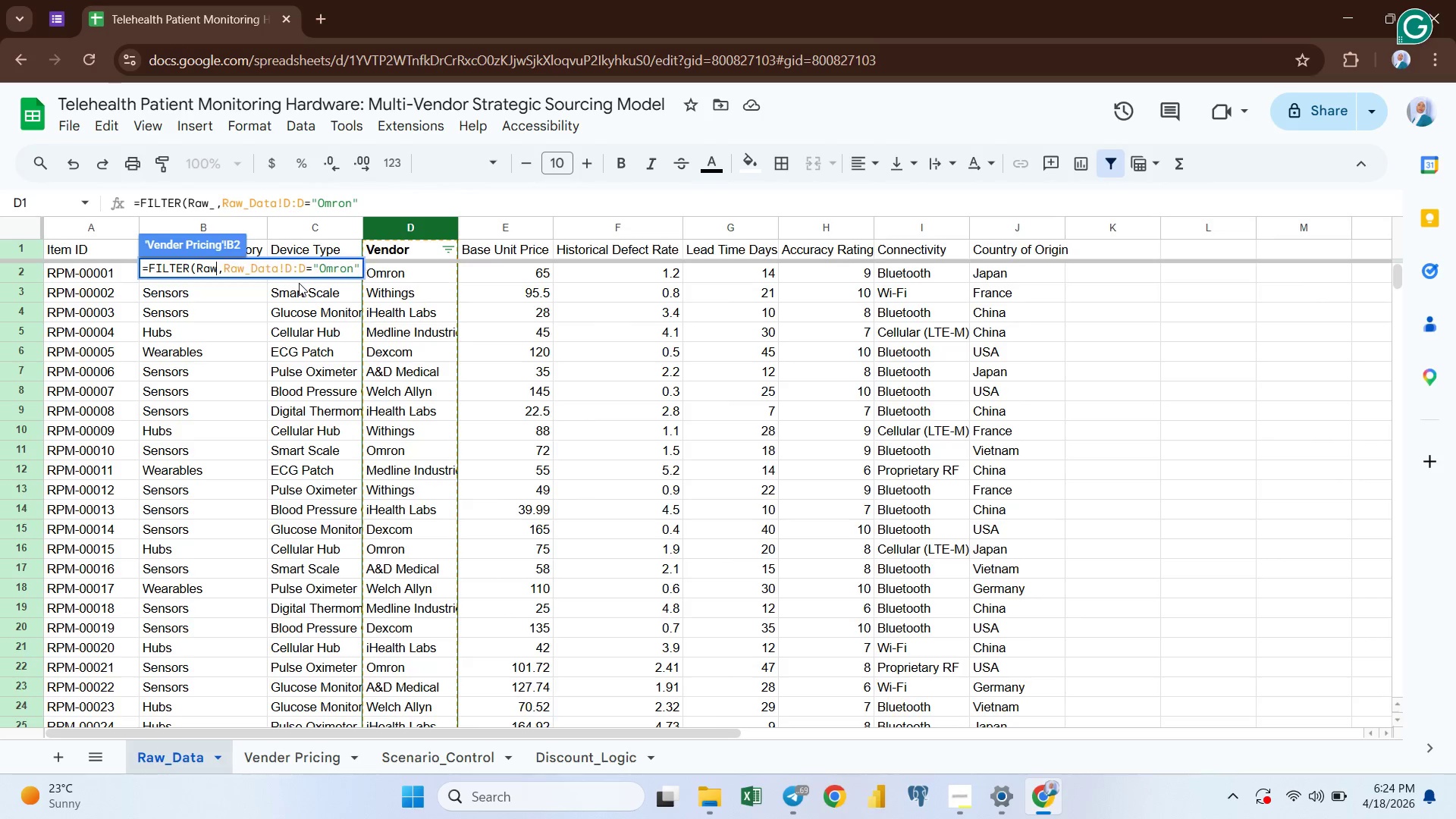 
key(Backspace)
 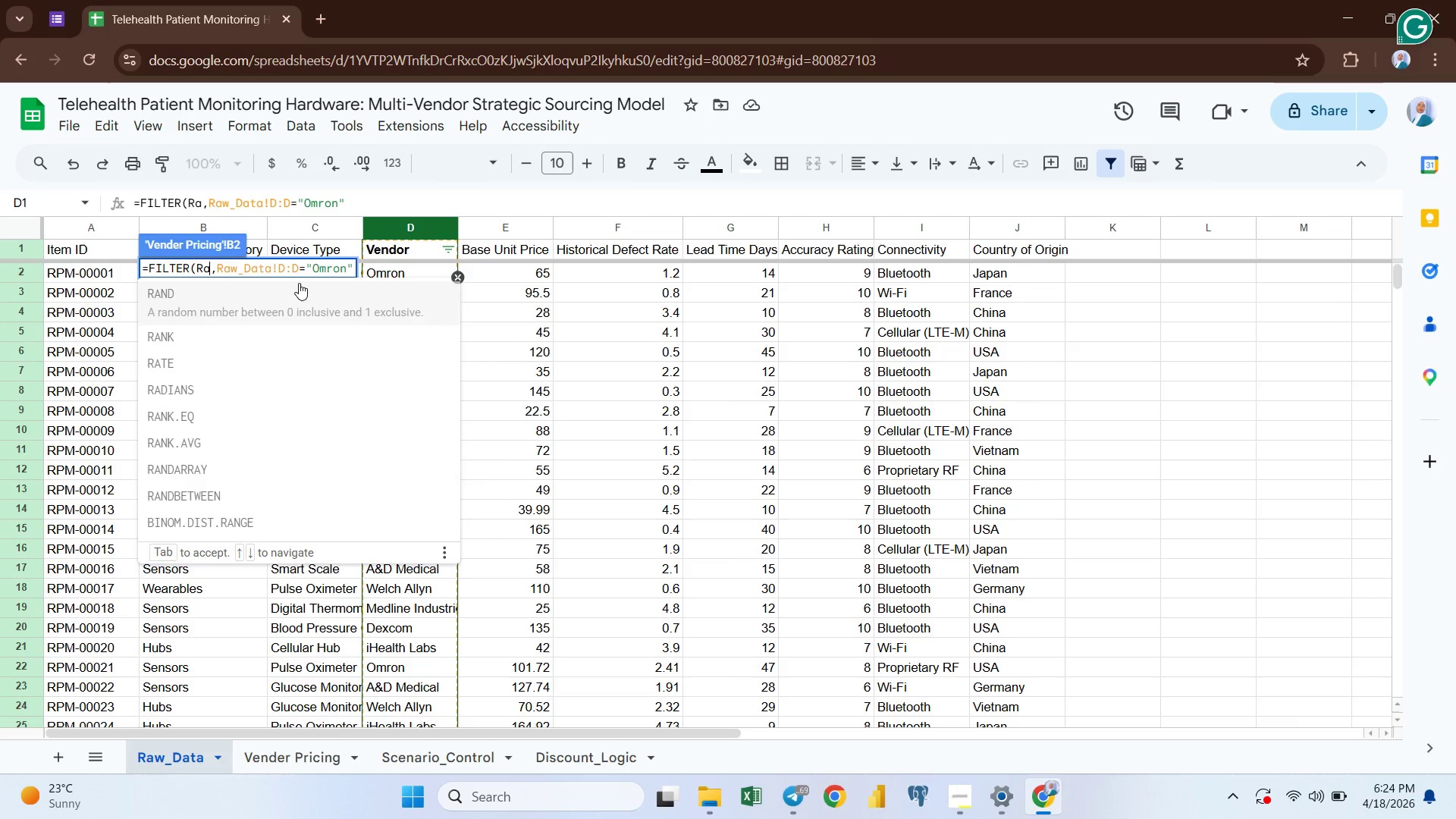 
key(Backspace)
 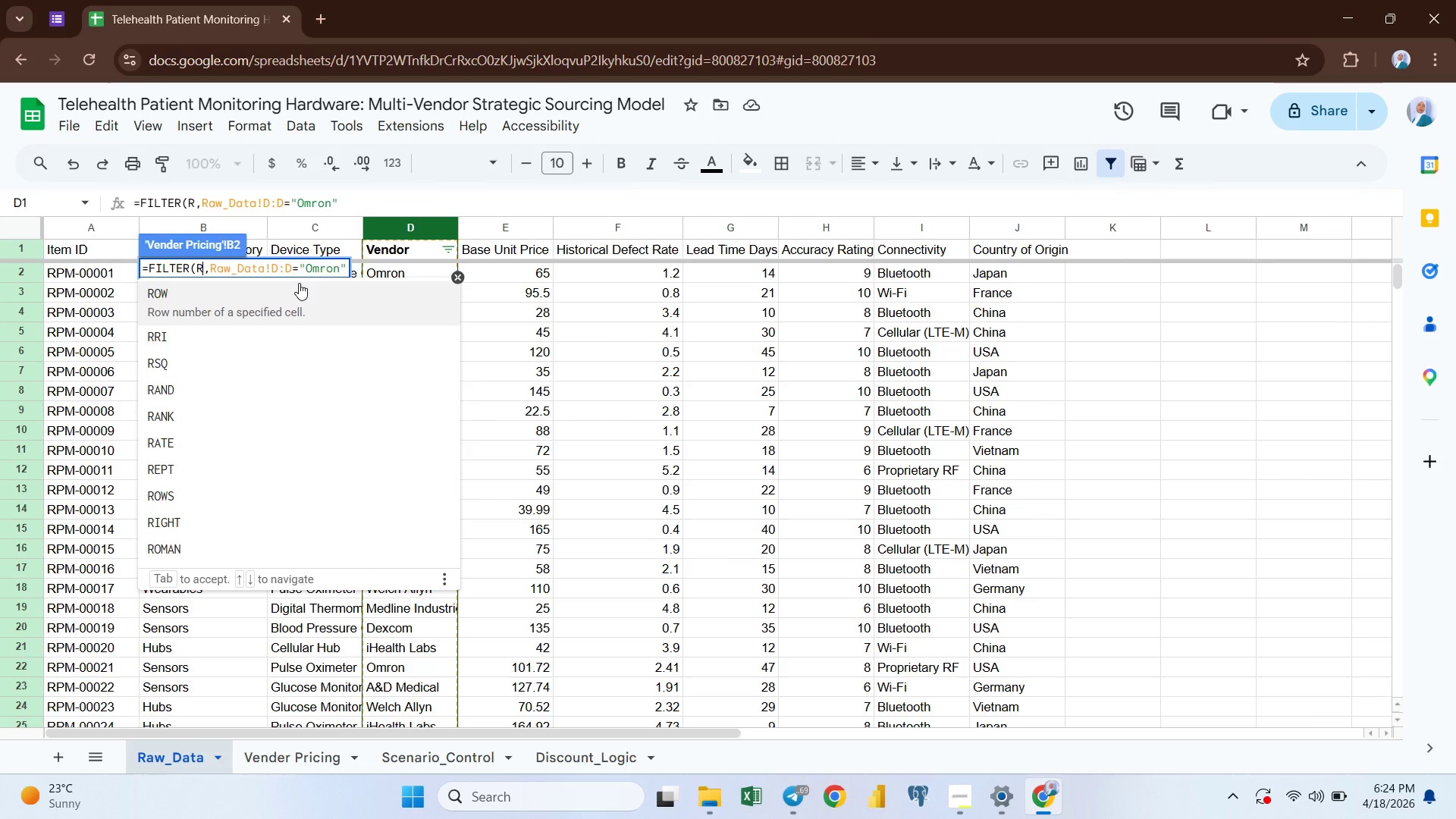 
key(Backspace)
 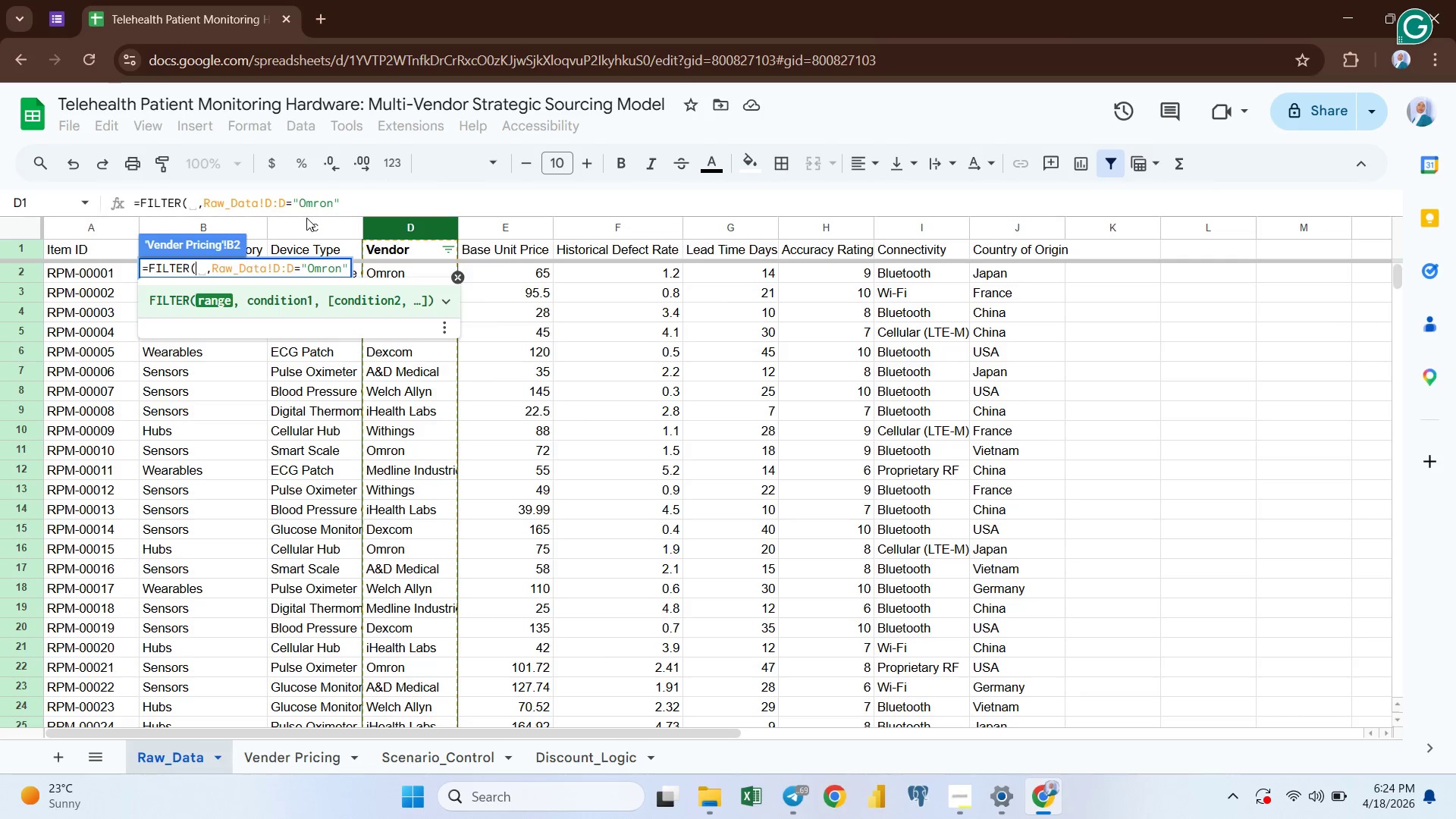 
left_click([309, 221])
 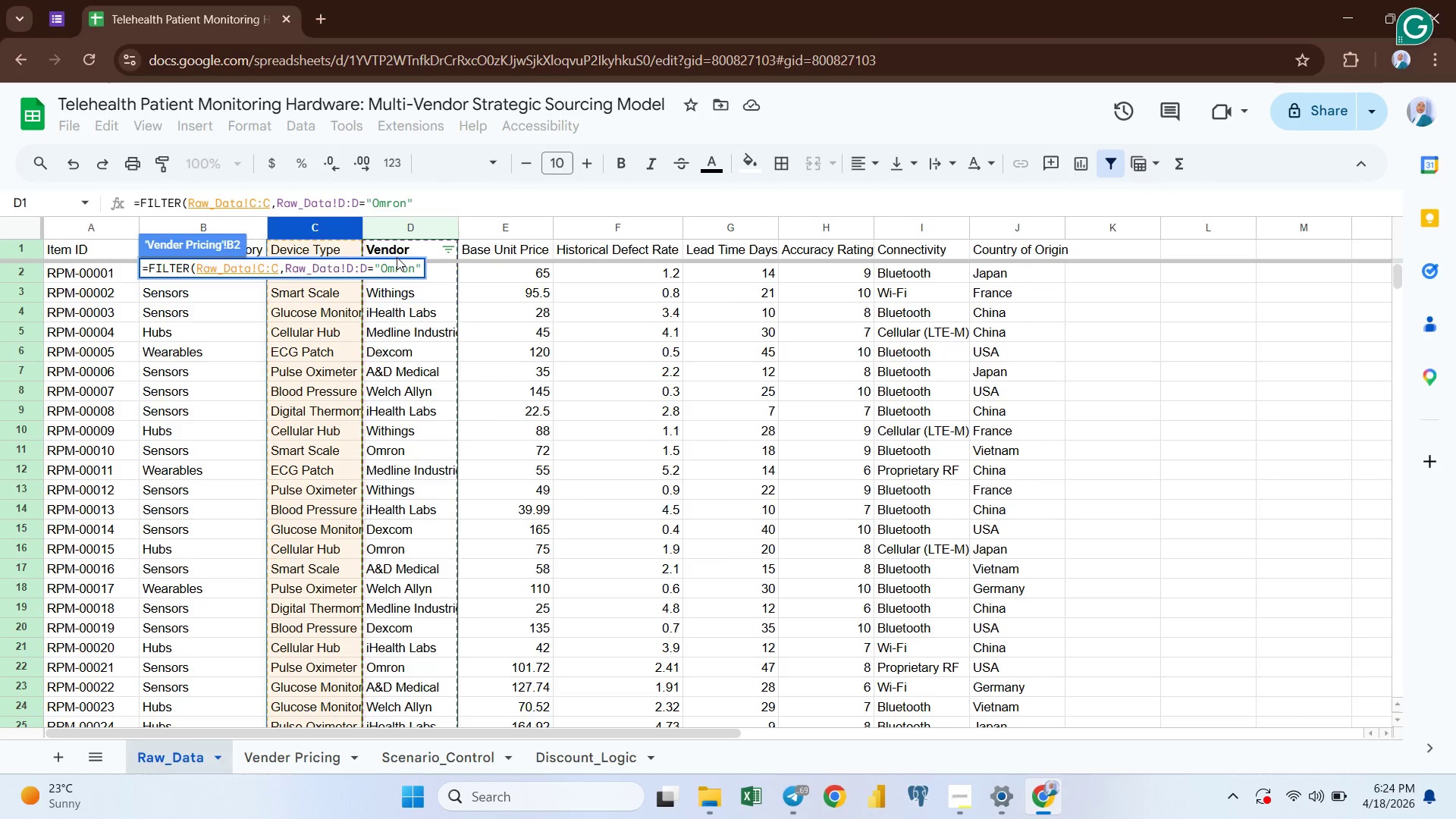 
left_click([320, 268])
 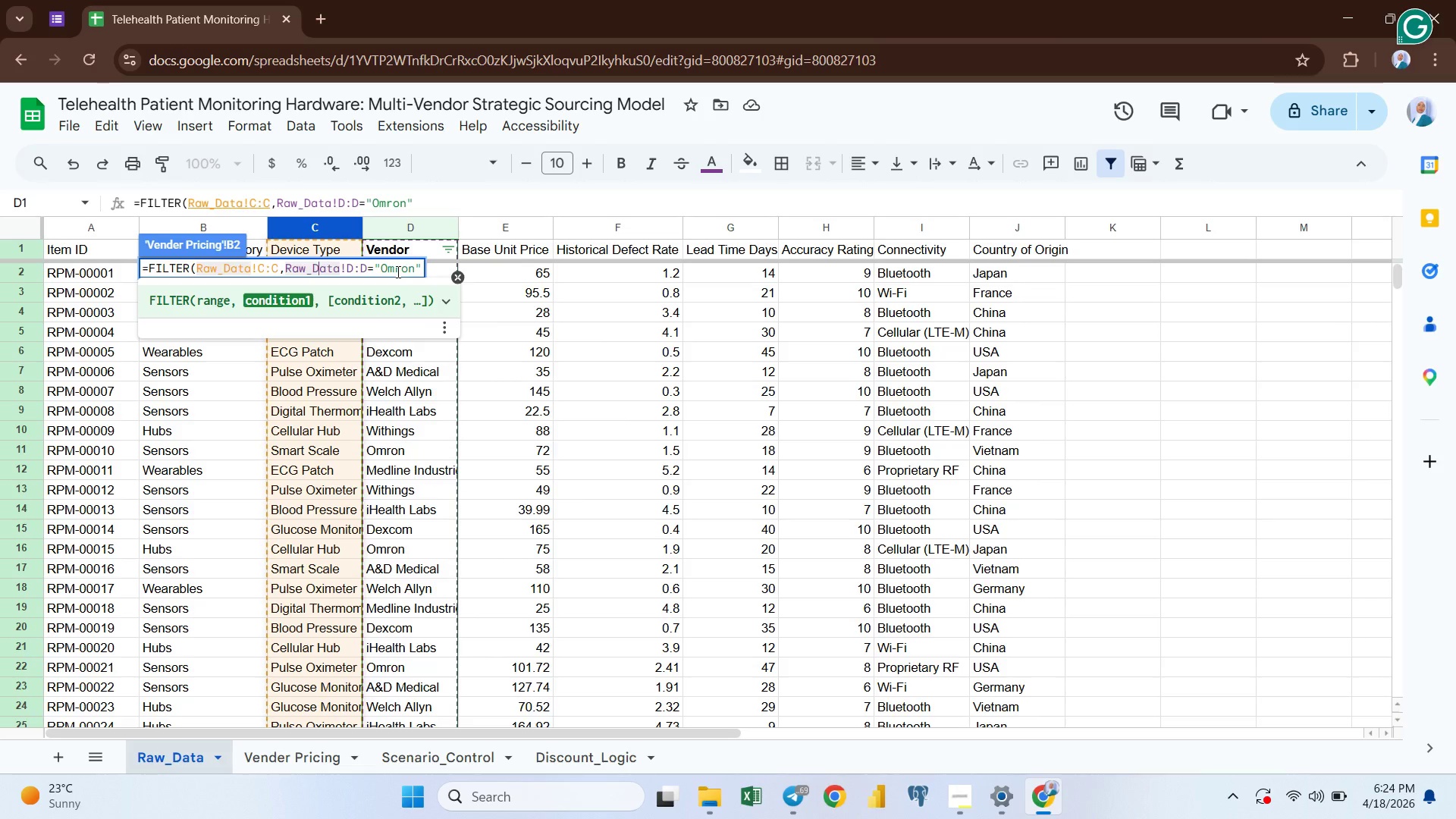 
left_click([397, 271])
 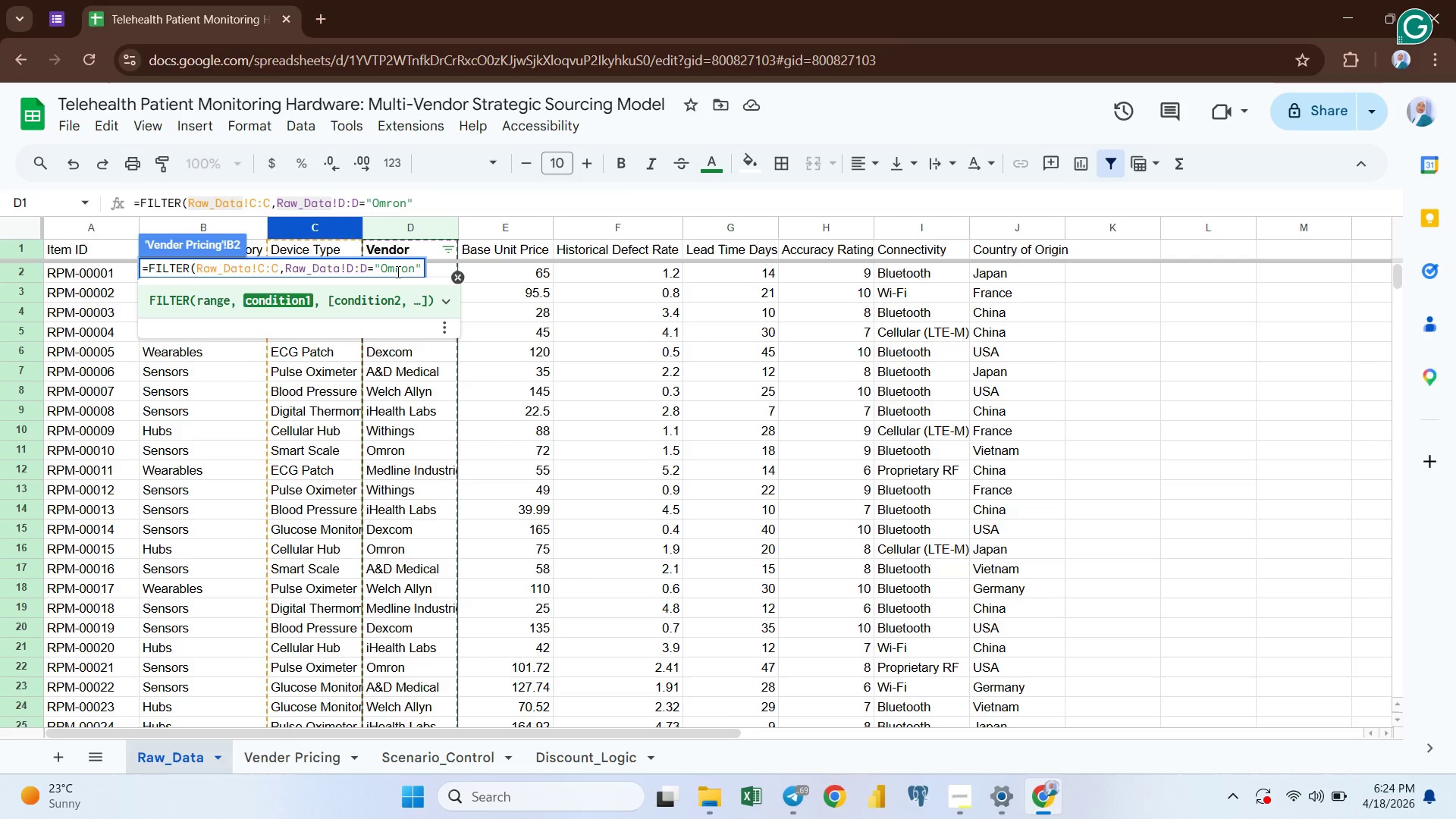 
key(Enter)
 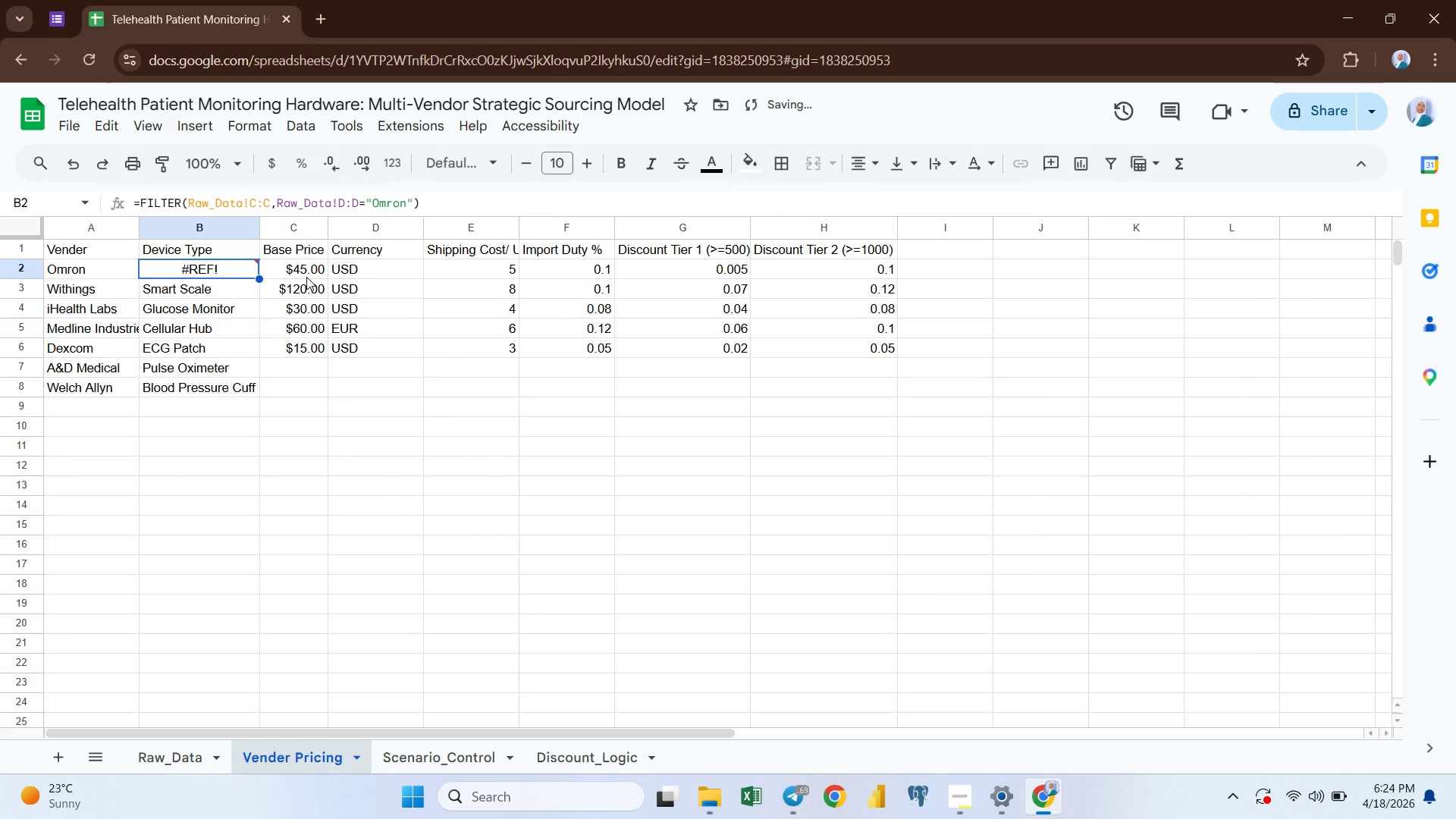 
mouse_move([225, 287])
 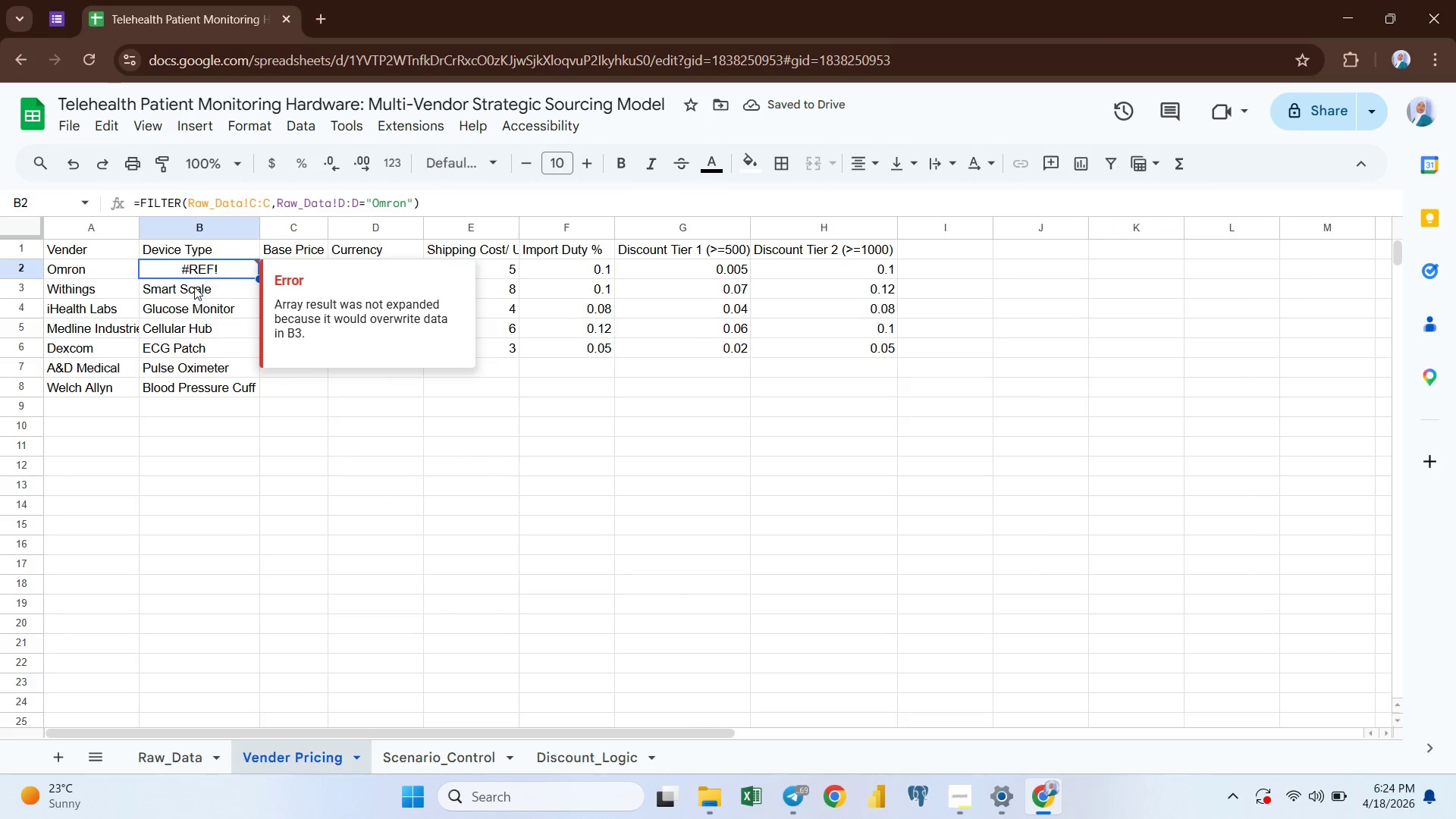 
left_click([193, 286])
 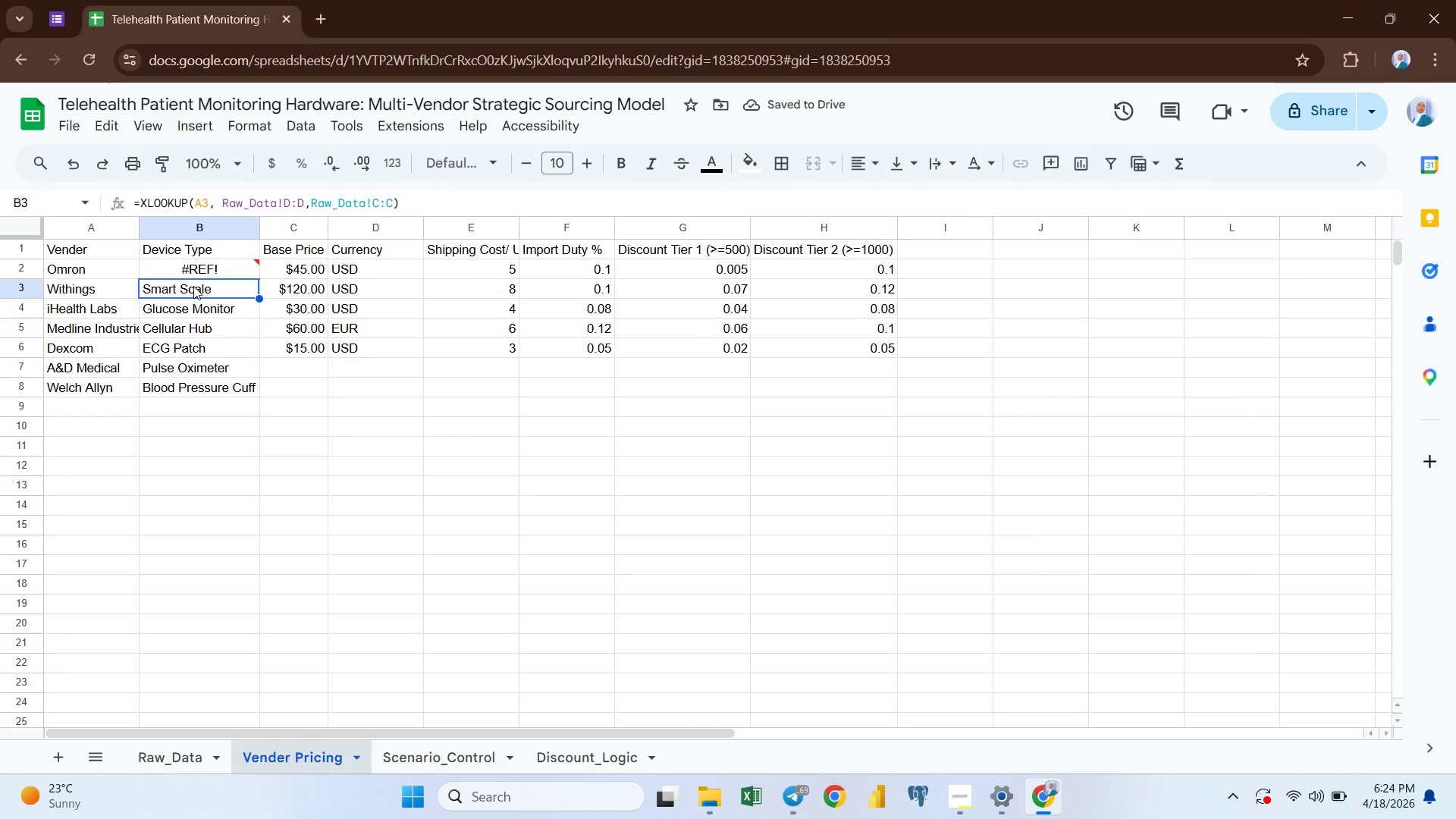 
hold_key(key=ArrowDown, duration=0.59)
 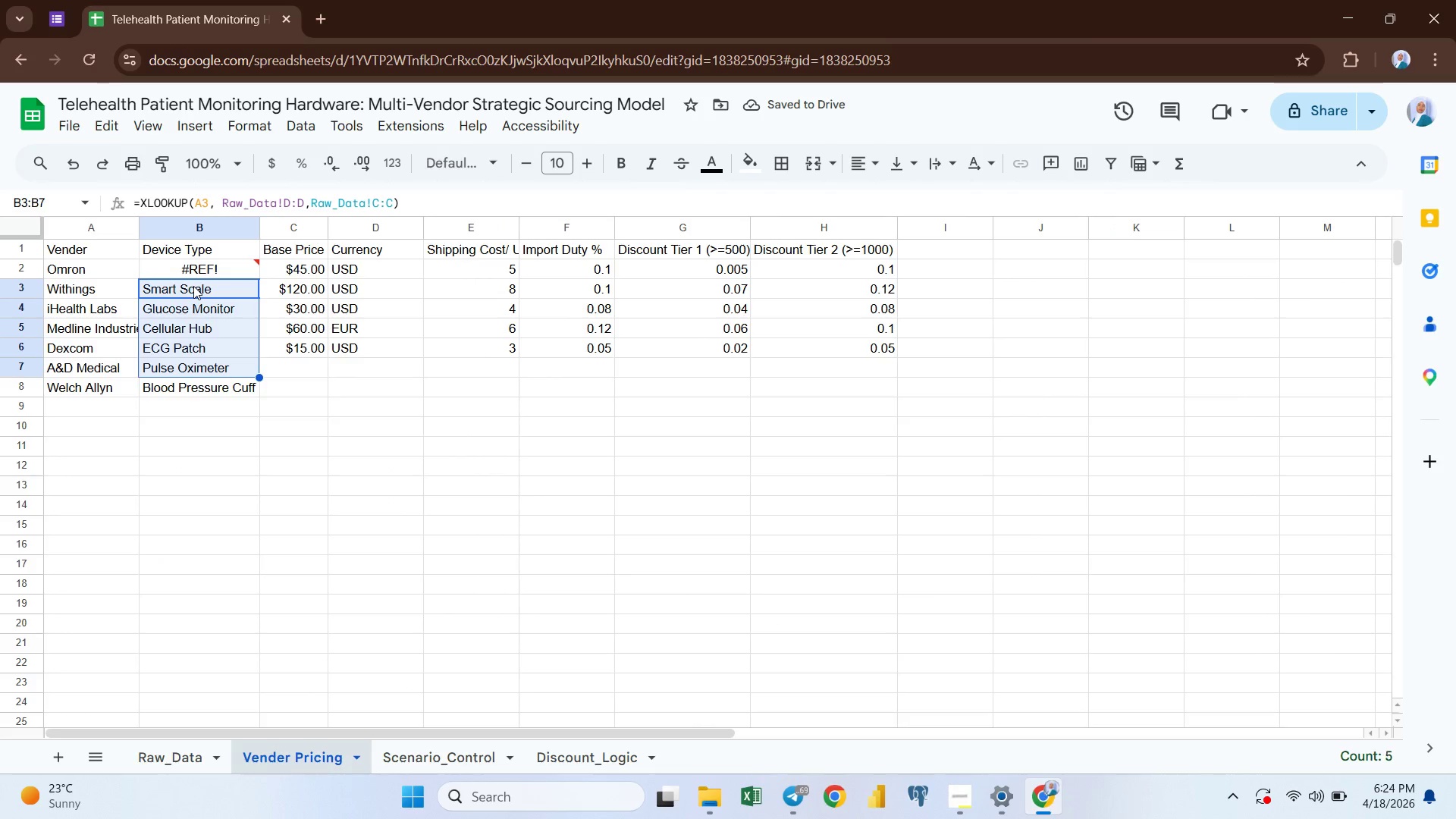 
key(Shift+ArrowDown)
 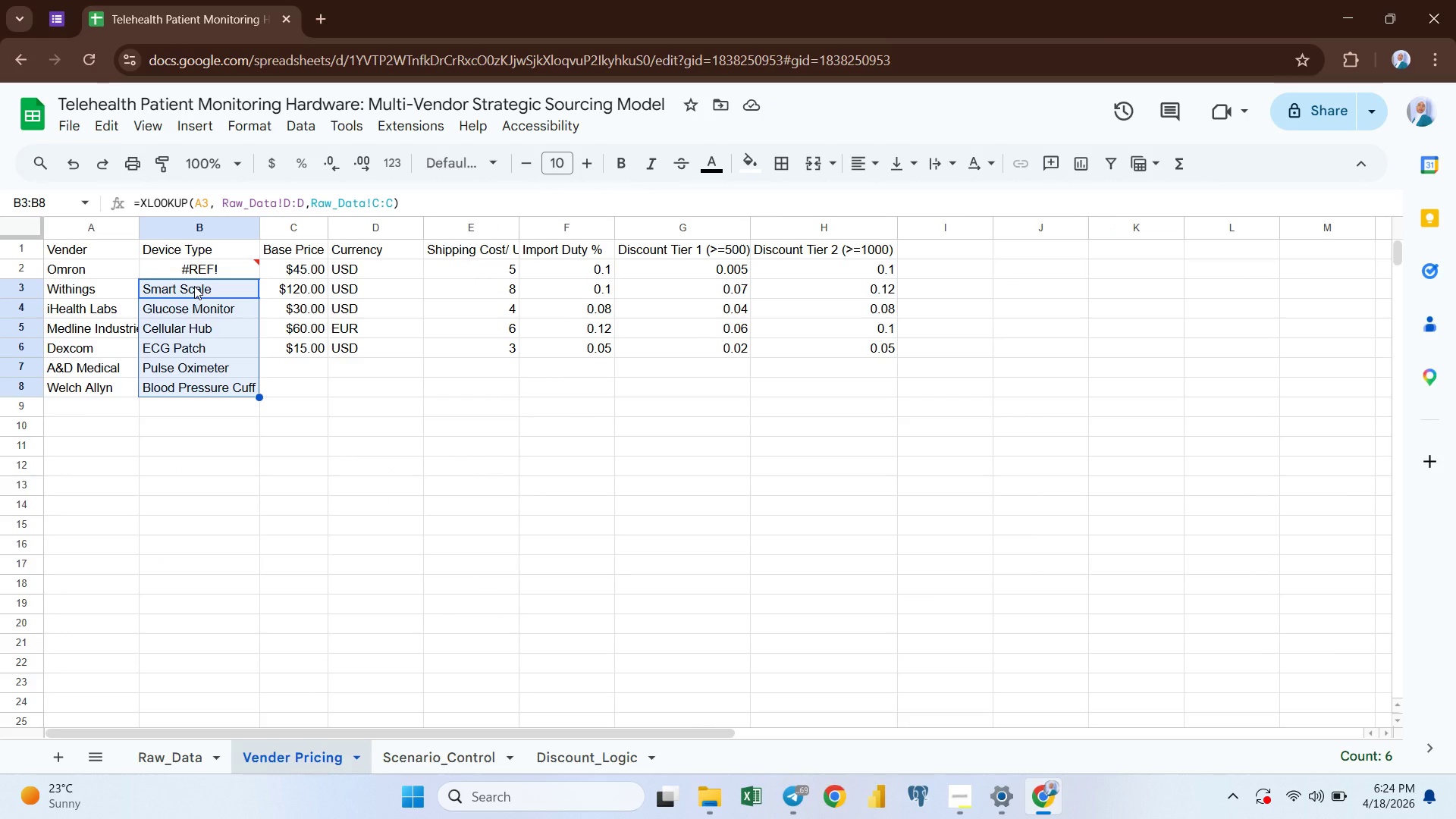 
key(Delete)
 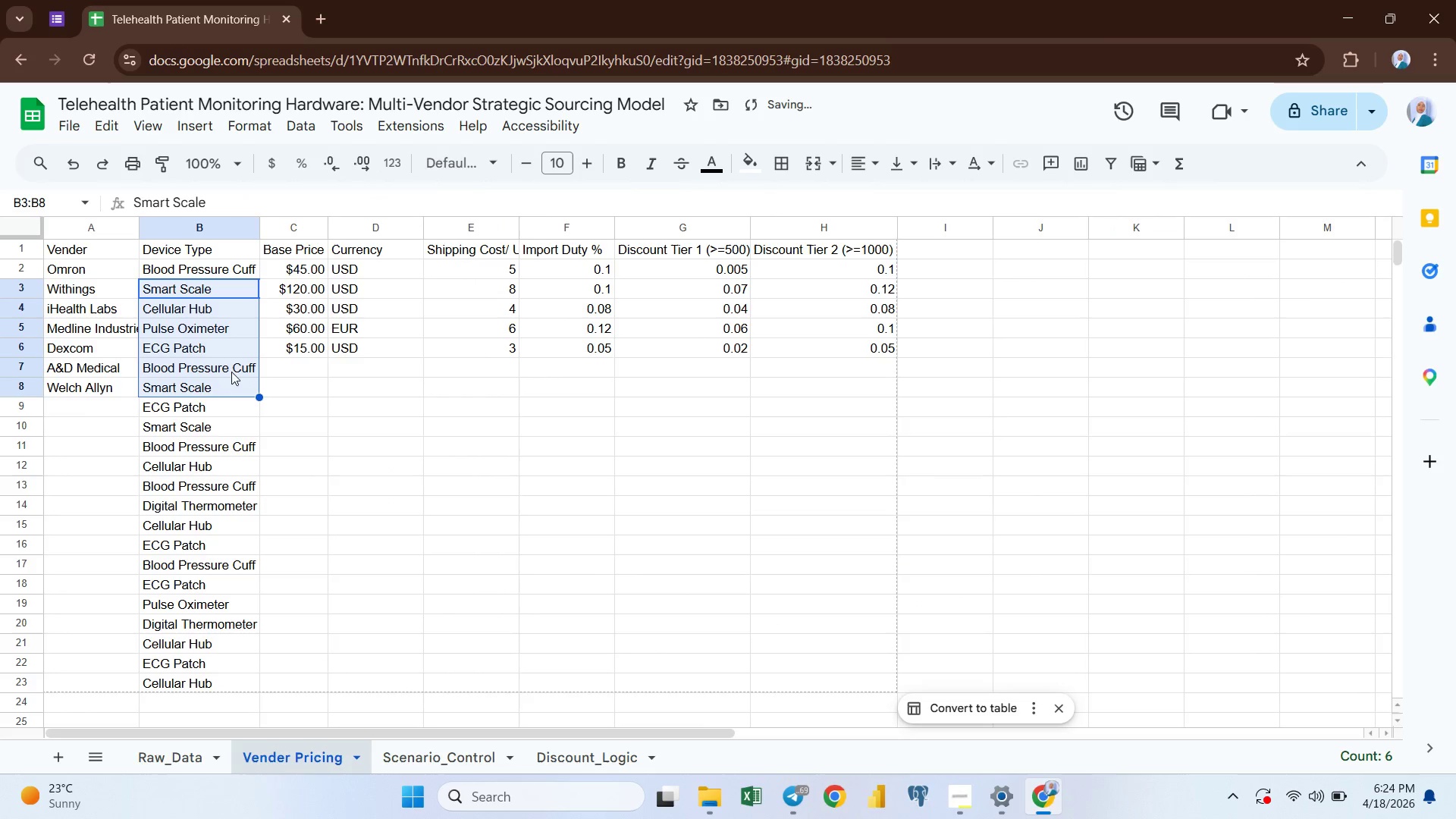 
scroll: coordinate [207, 362], scroll_direction: up, amount: 5.0
 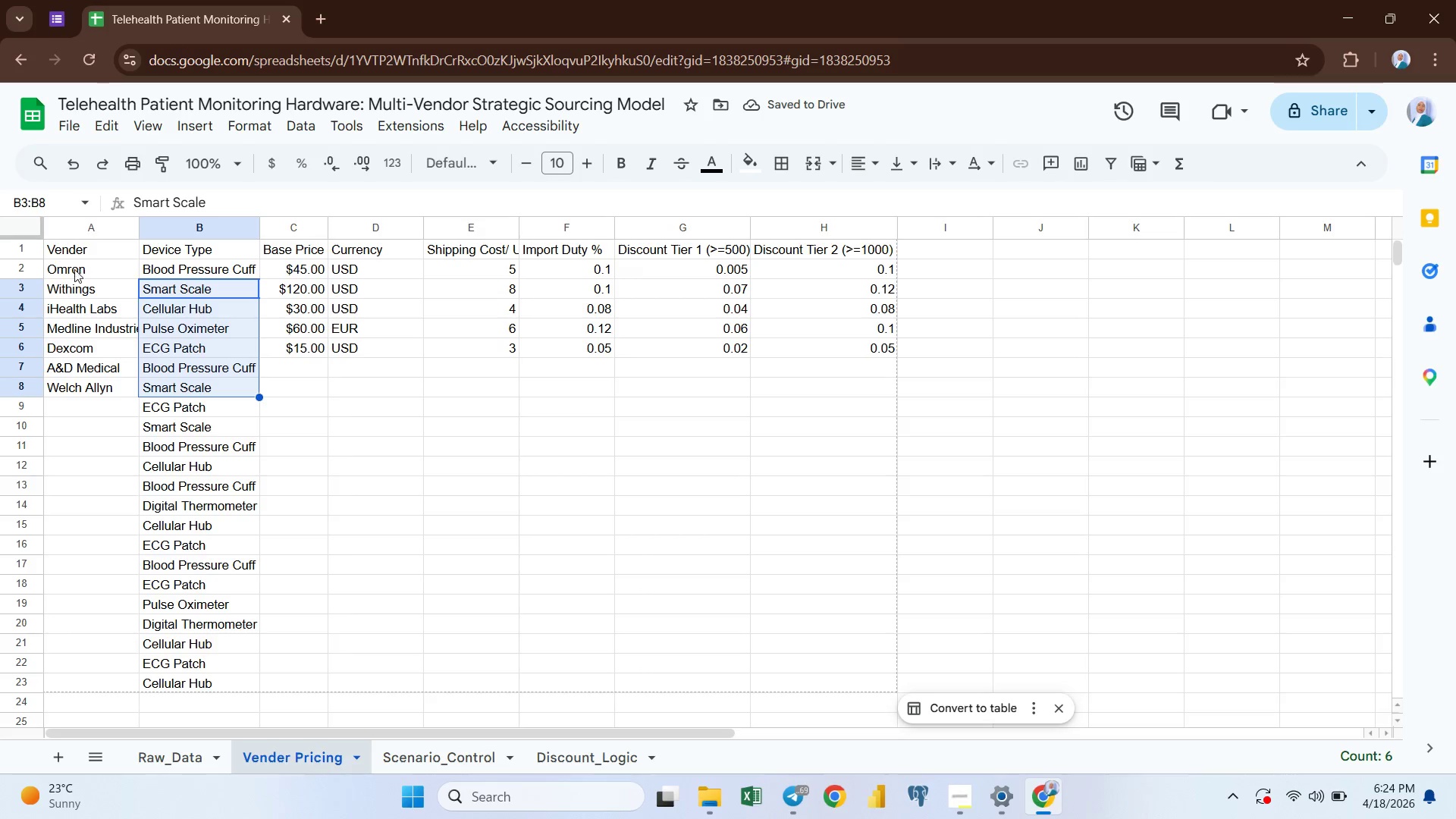 
left_click([77, 271])
 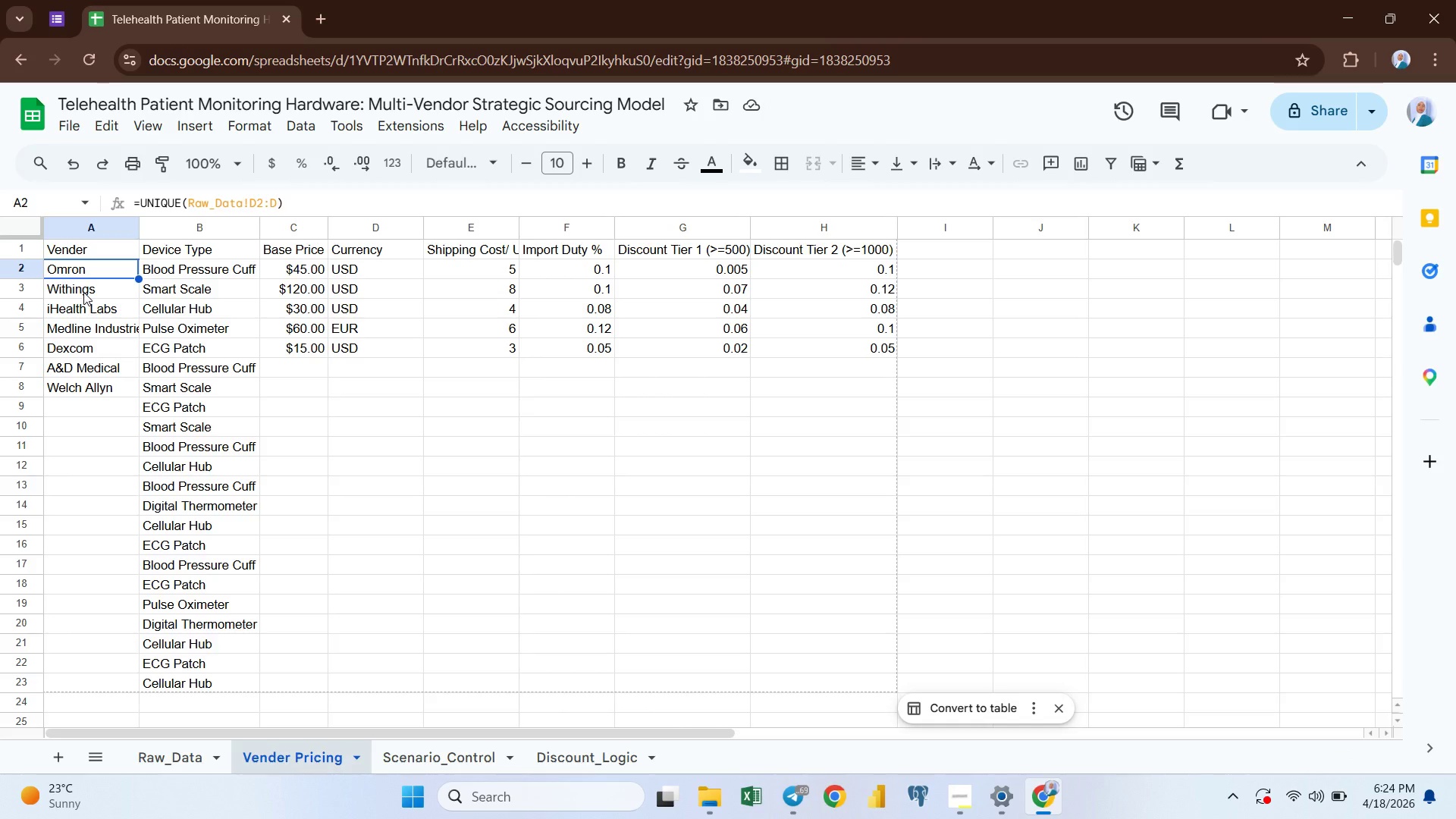 
left_click([92, 312])
 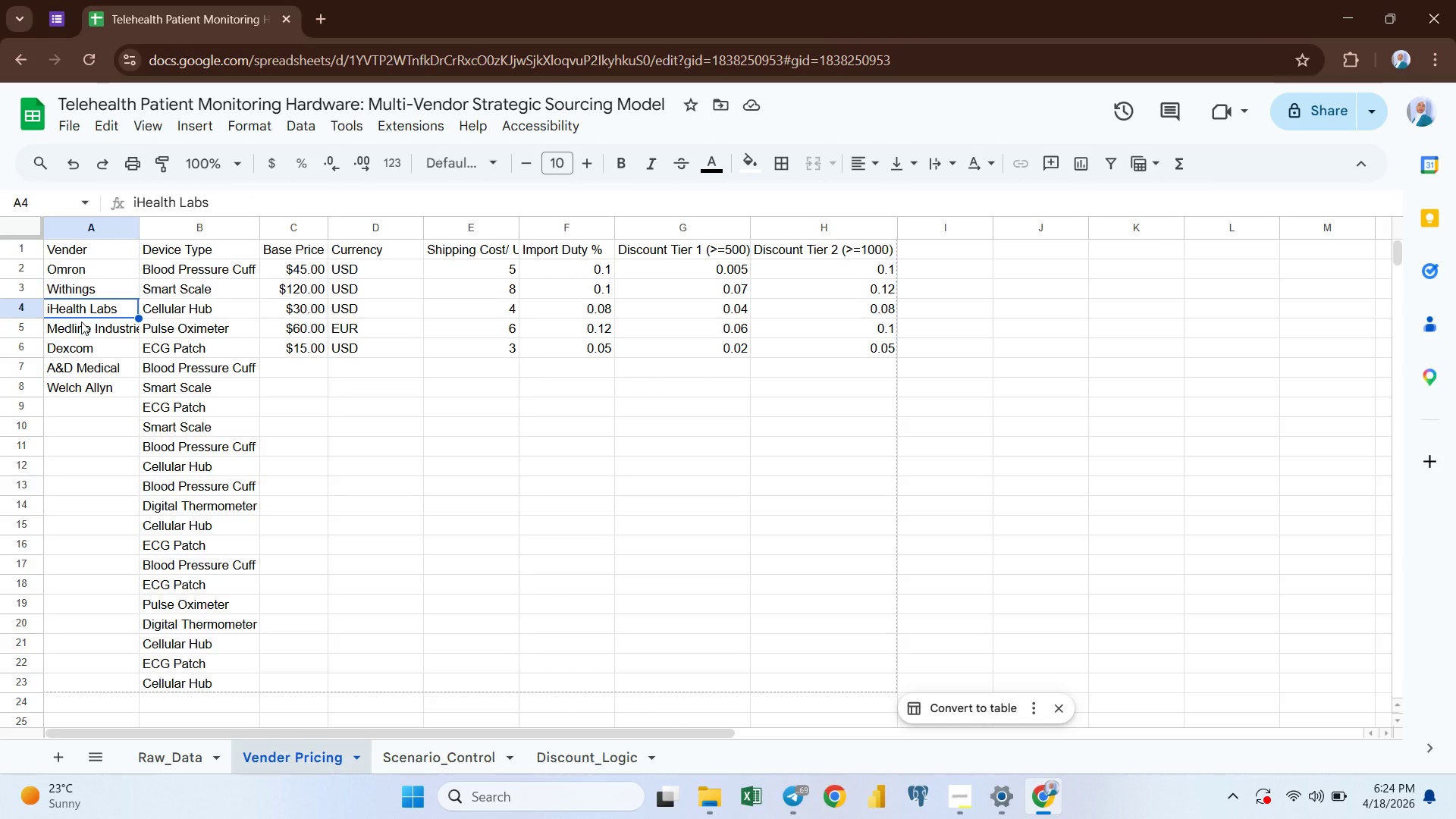 
left_click([81, 322])
 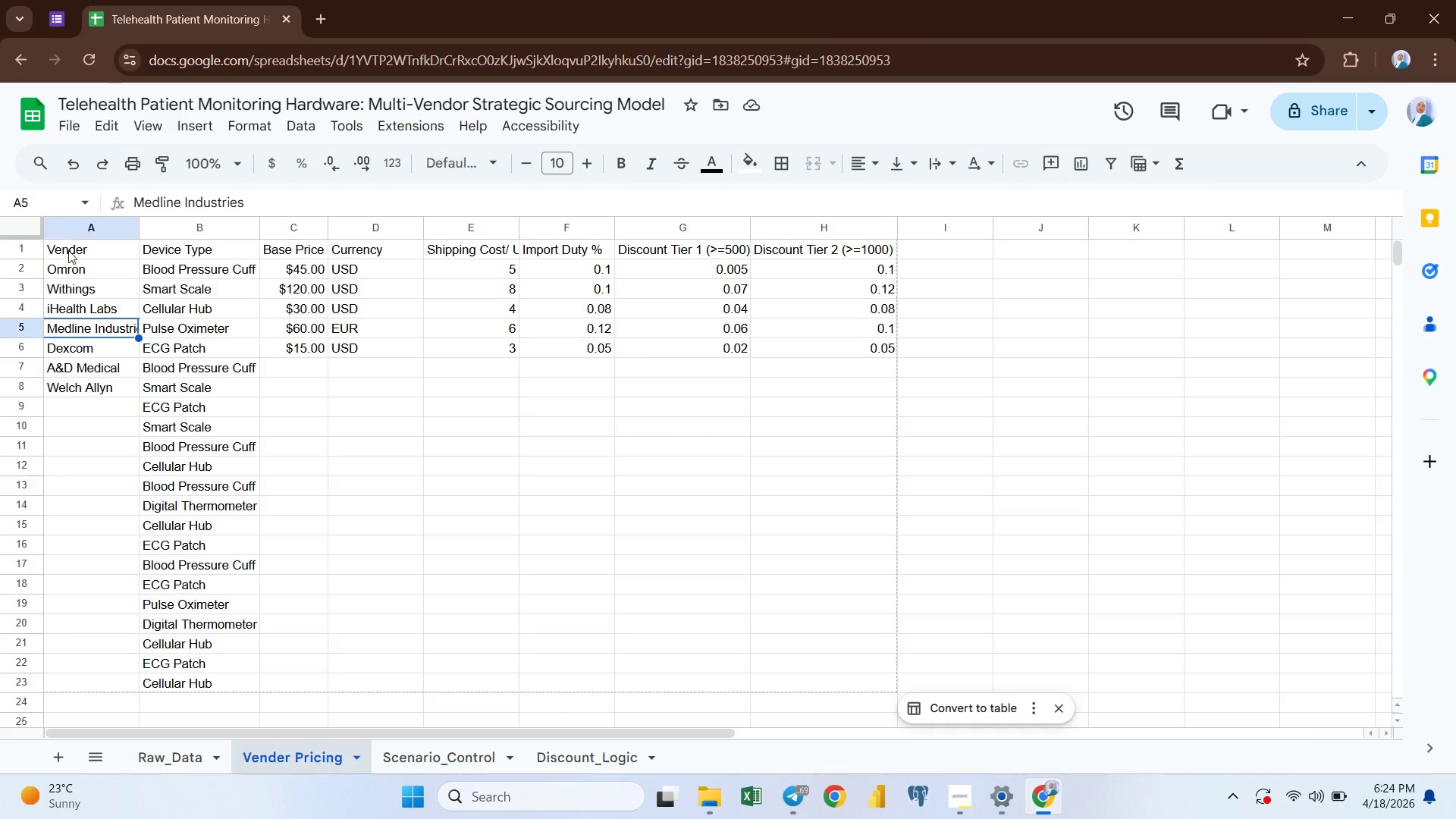 
left_click([71, 224])
 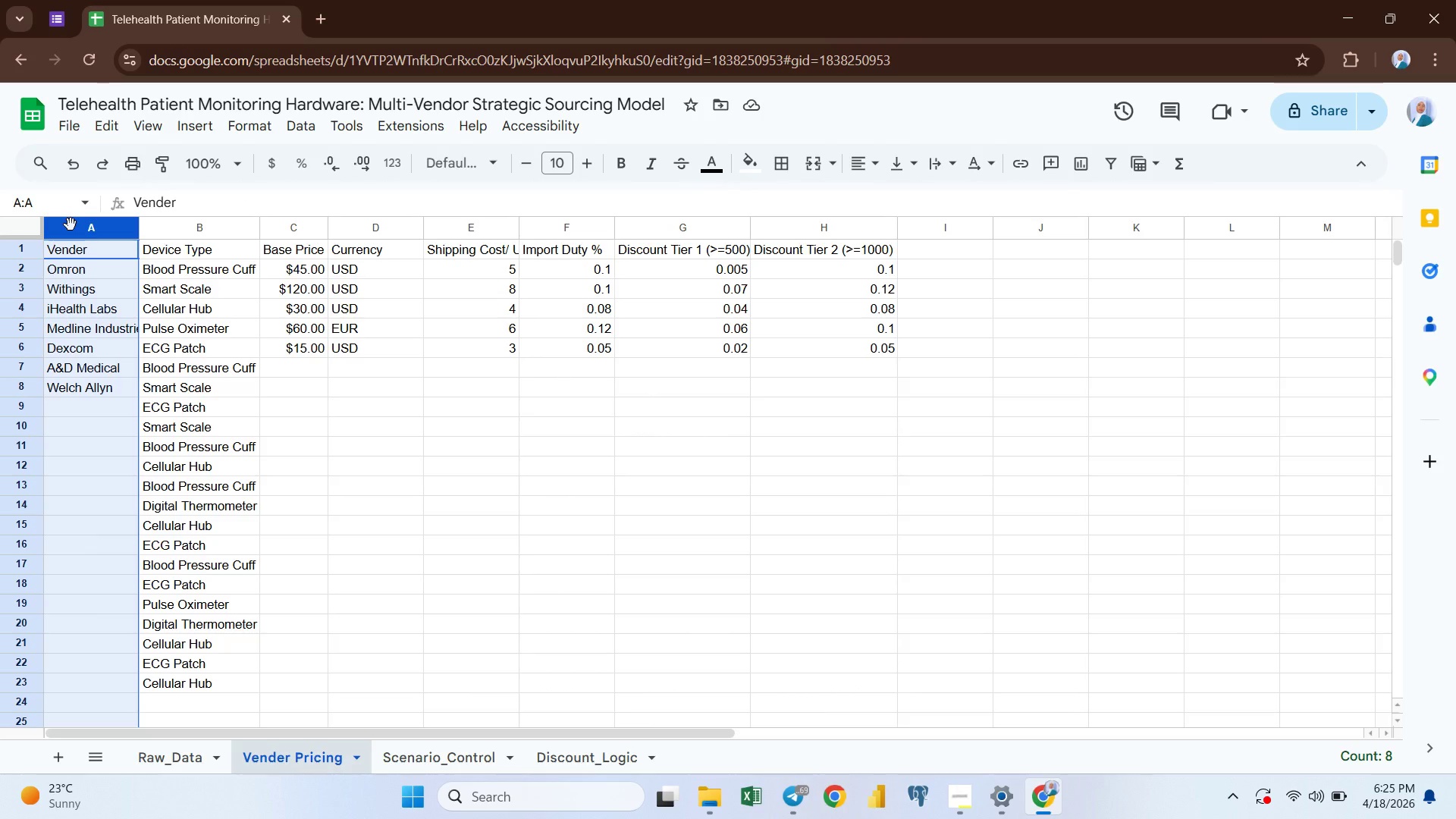 
key(Control+C)
 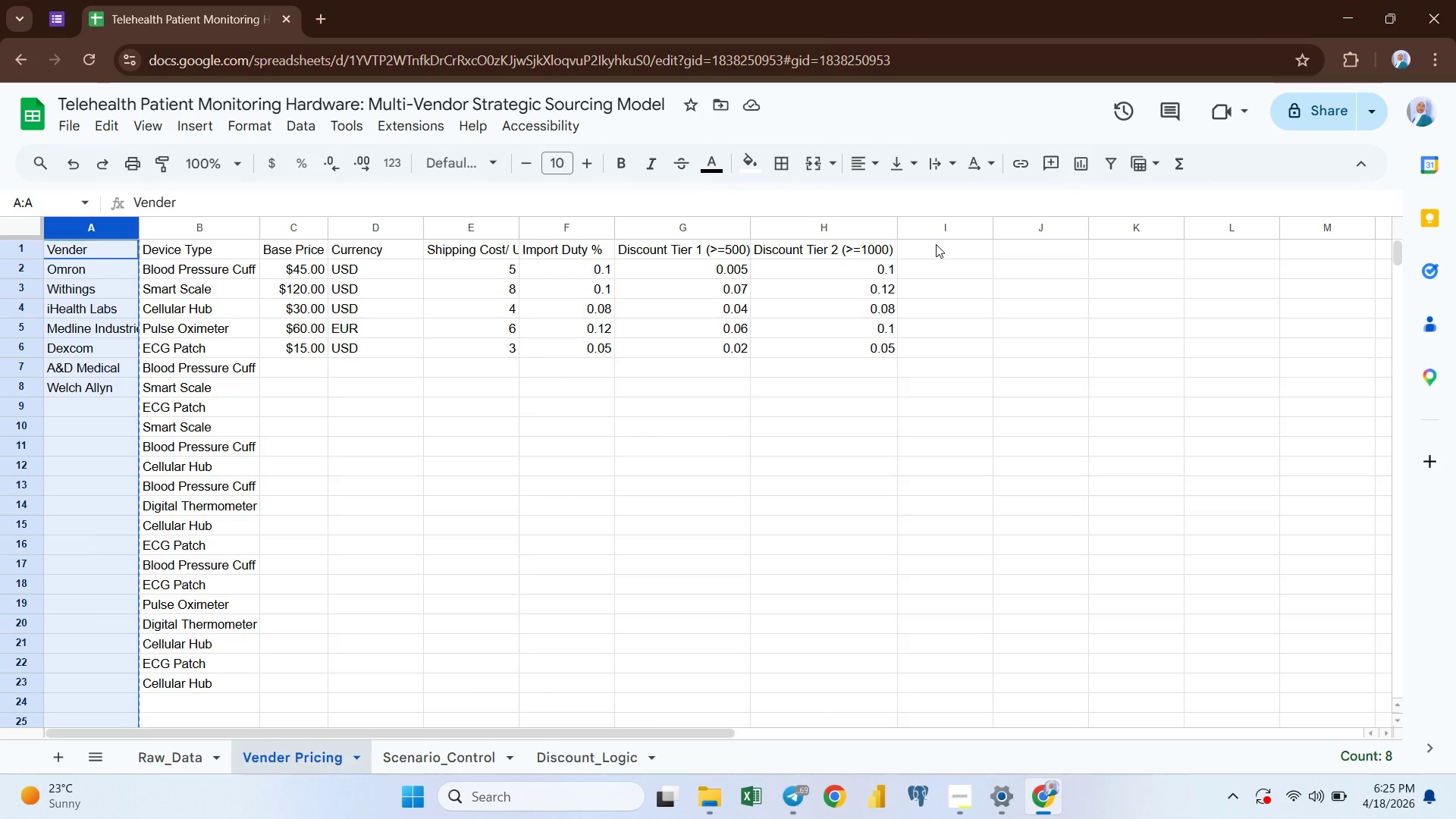 
left_click([999, 246])
 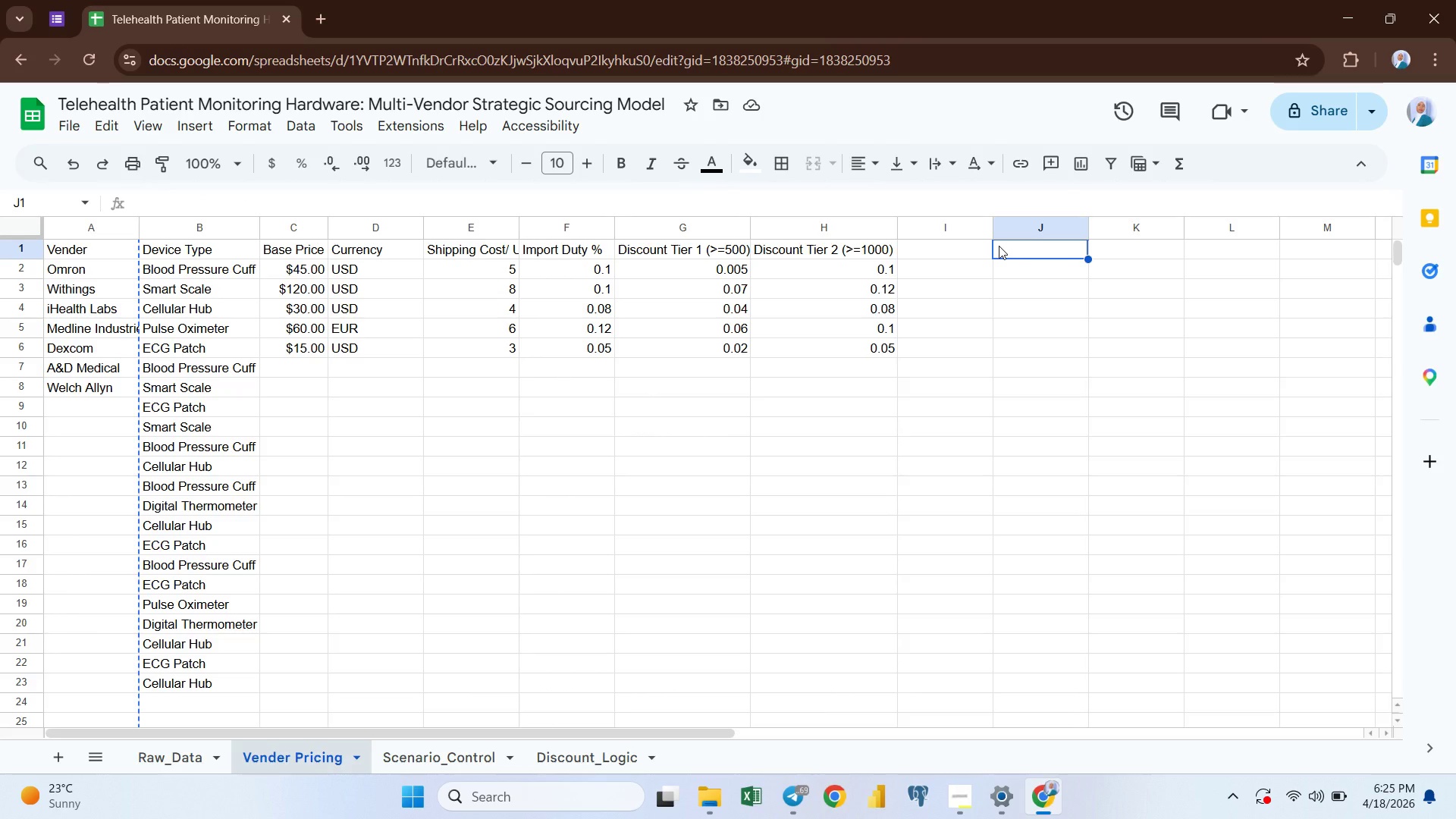 
key(Control+V)
 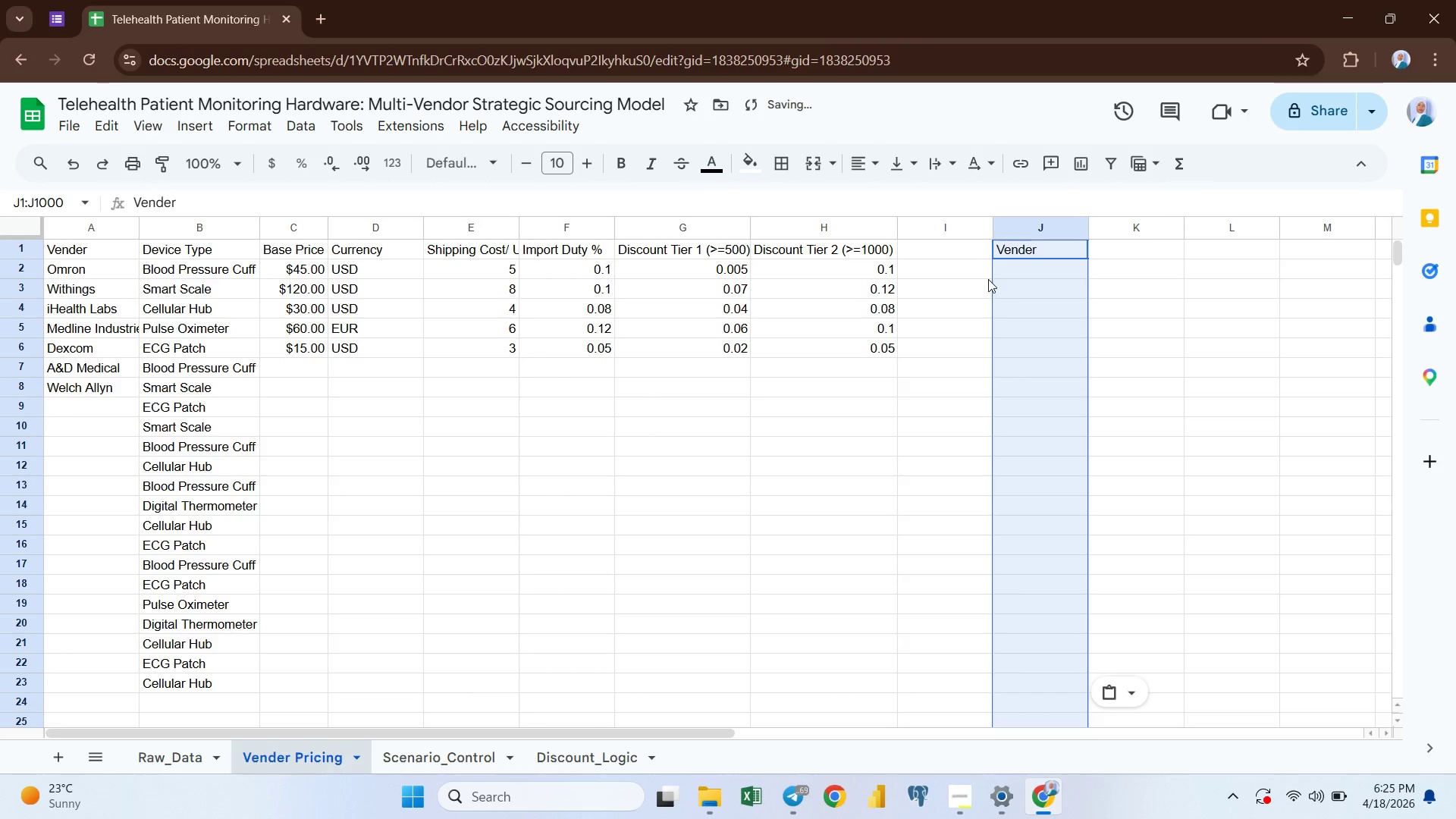 
scroll: coordinate [1040, 318], scroll_direction: up, amount: 3.0
 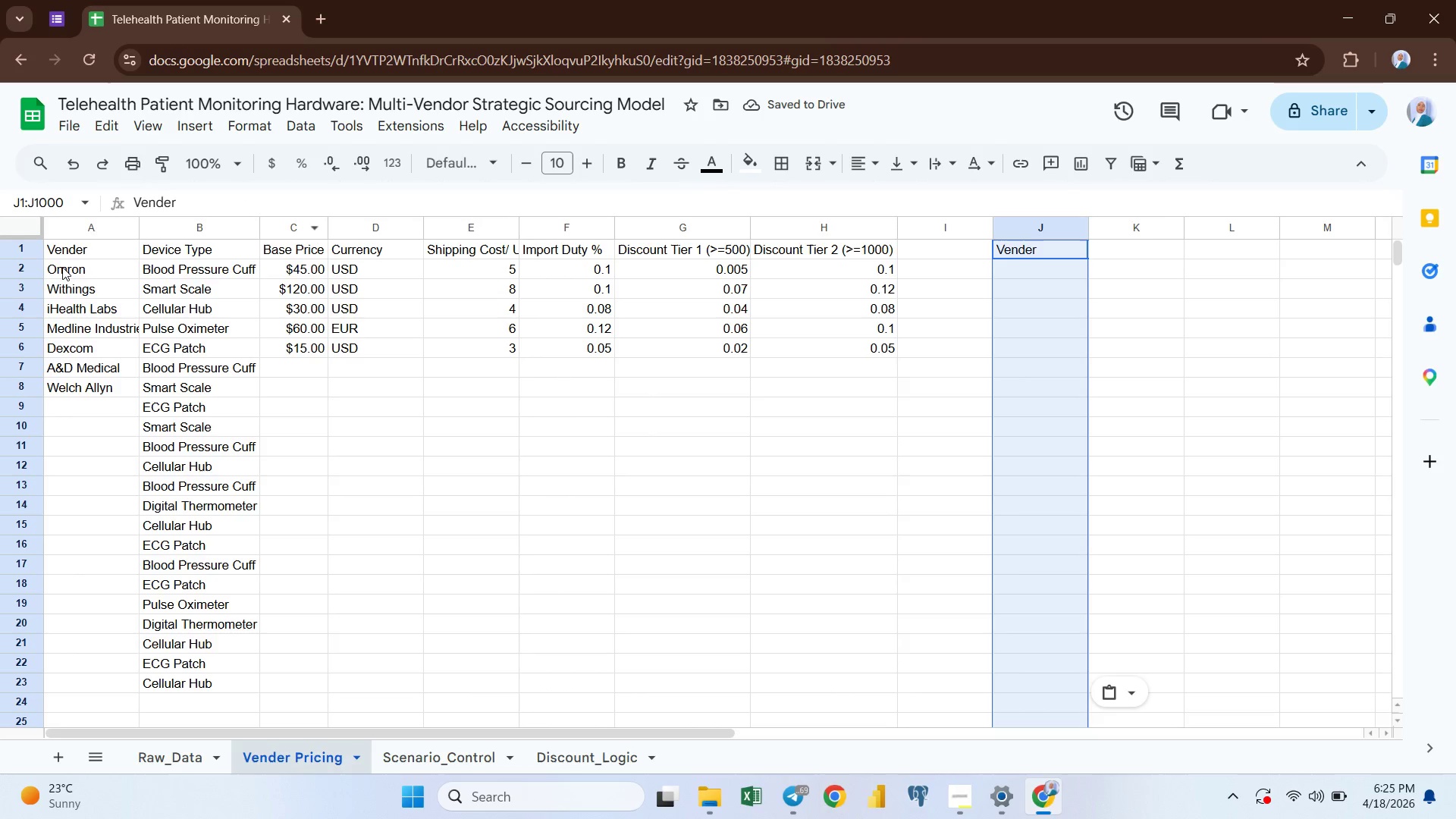 
left_click([64, 267])
 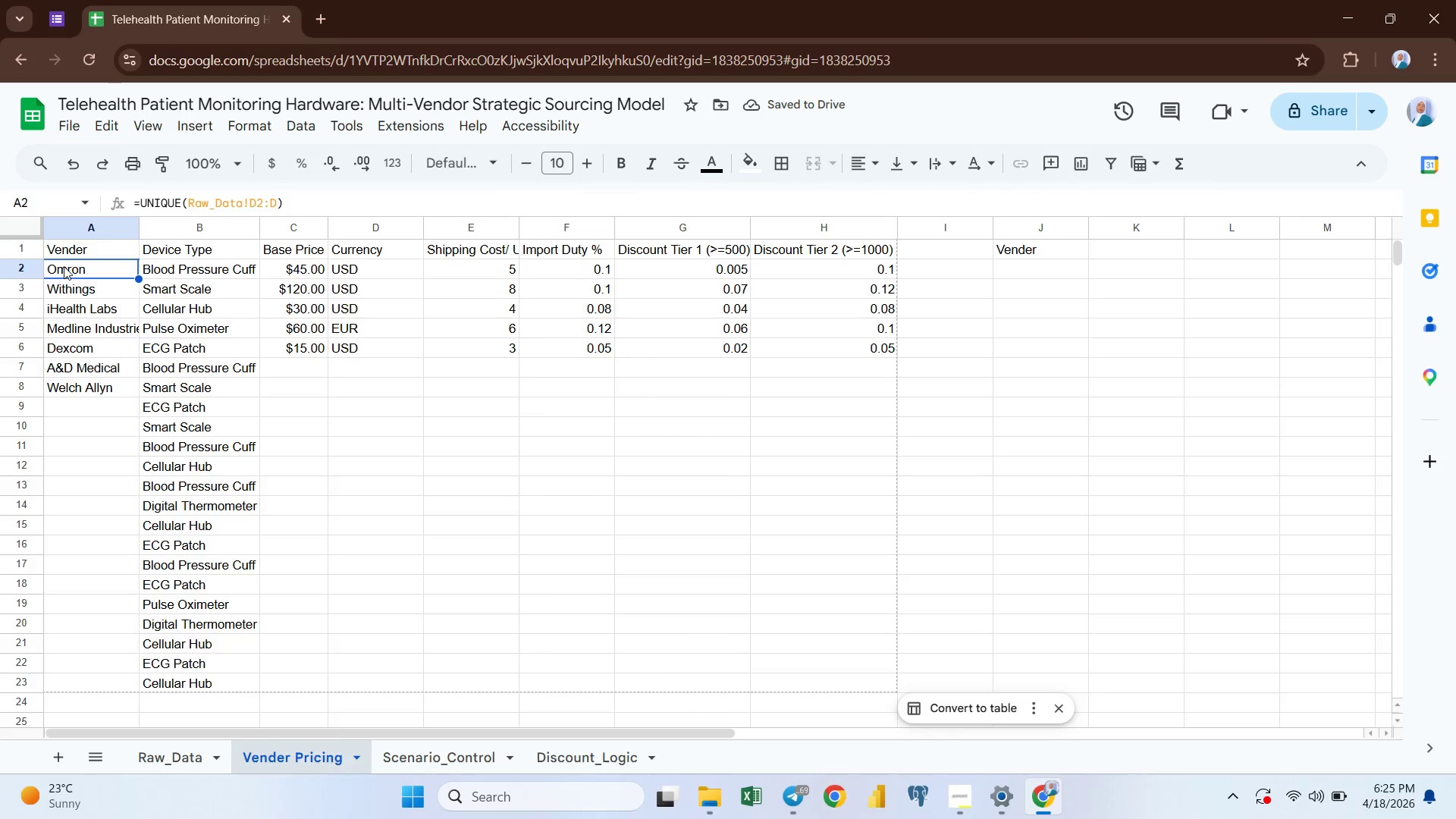 
double_click([66, 266])
 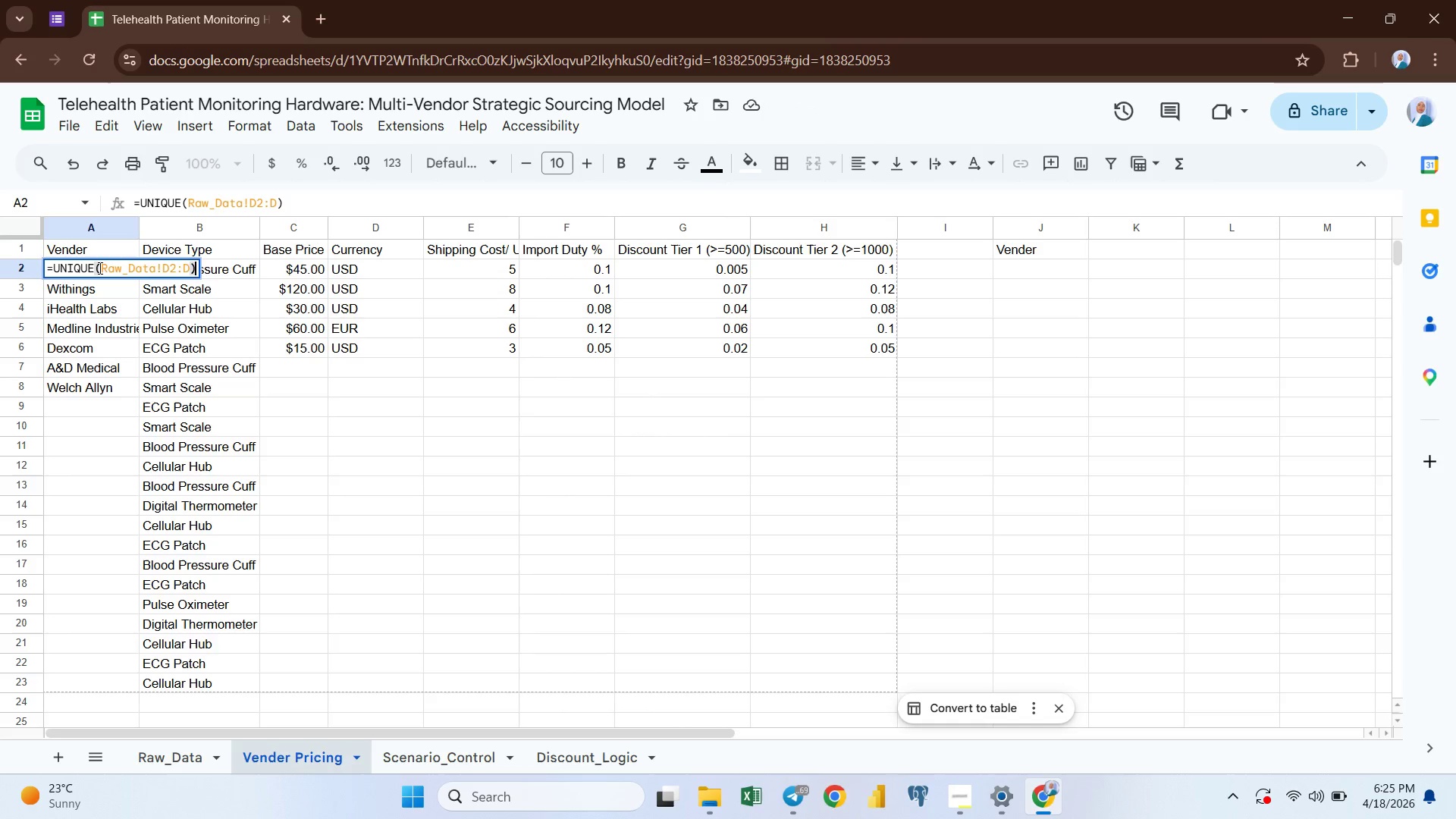 
key(Control+A)
 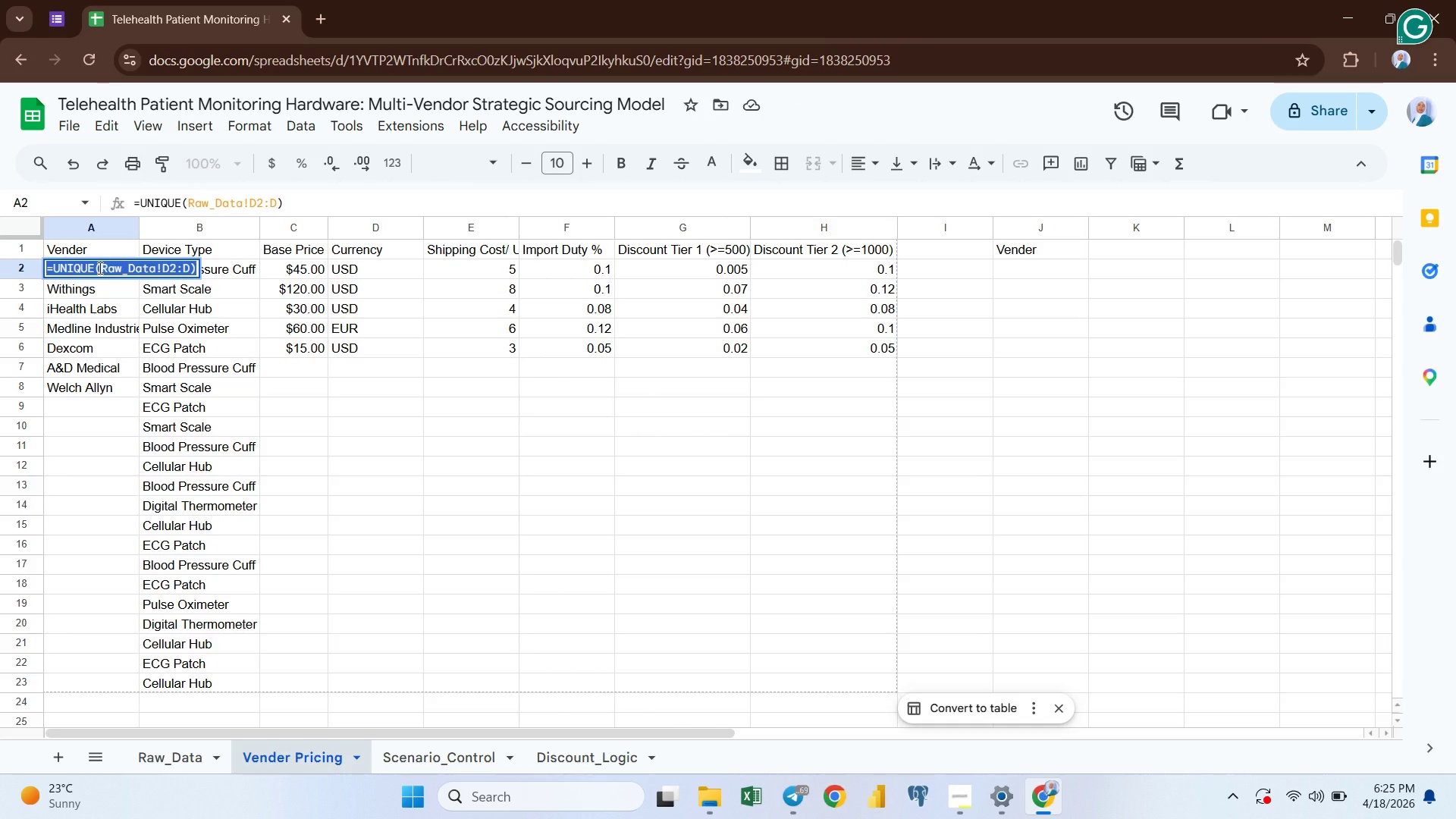 
key(Control+X)
 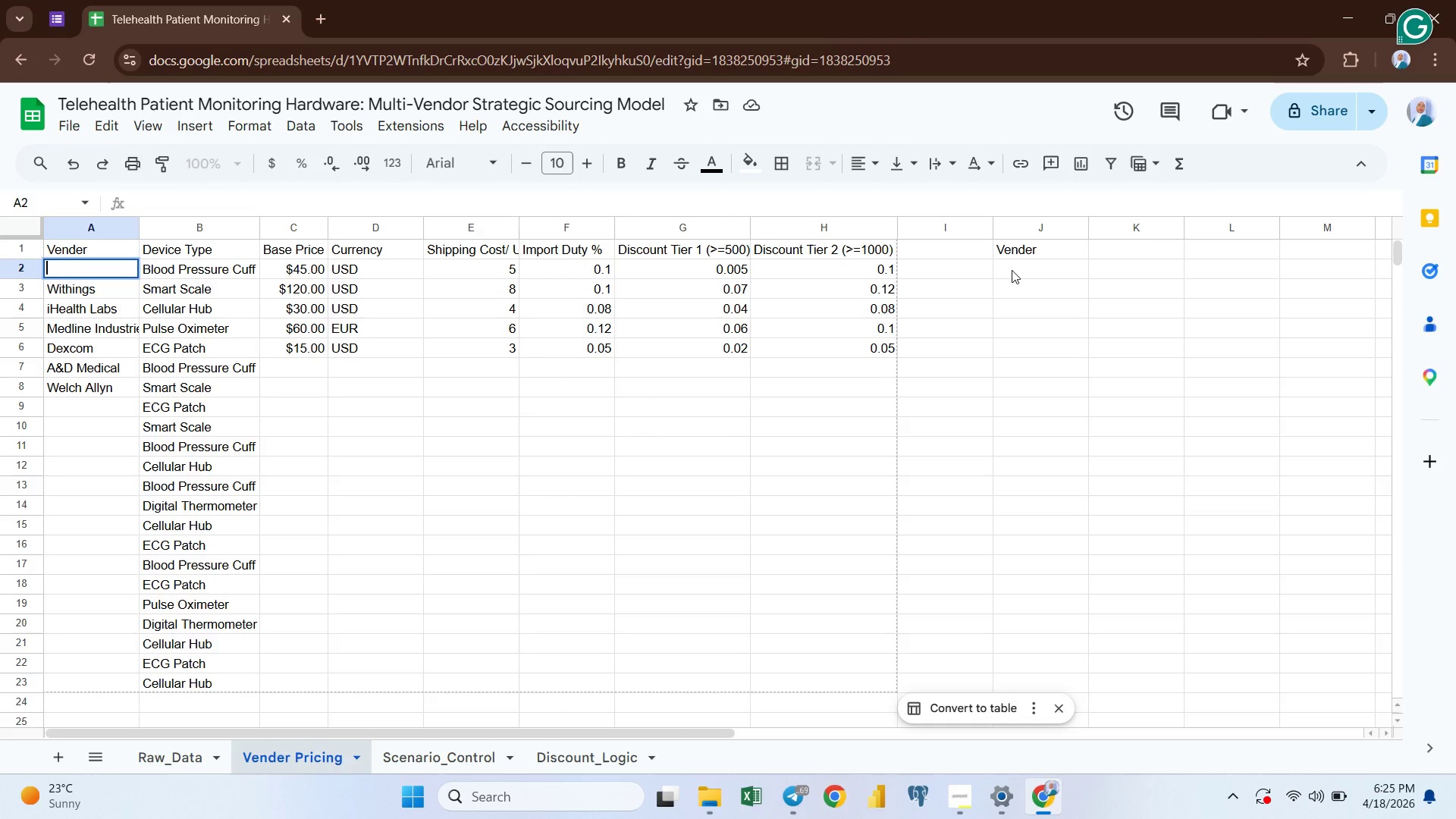 
left_click([1012, 270])
 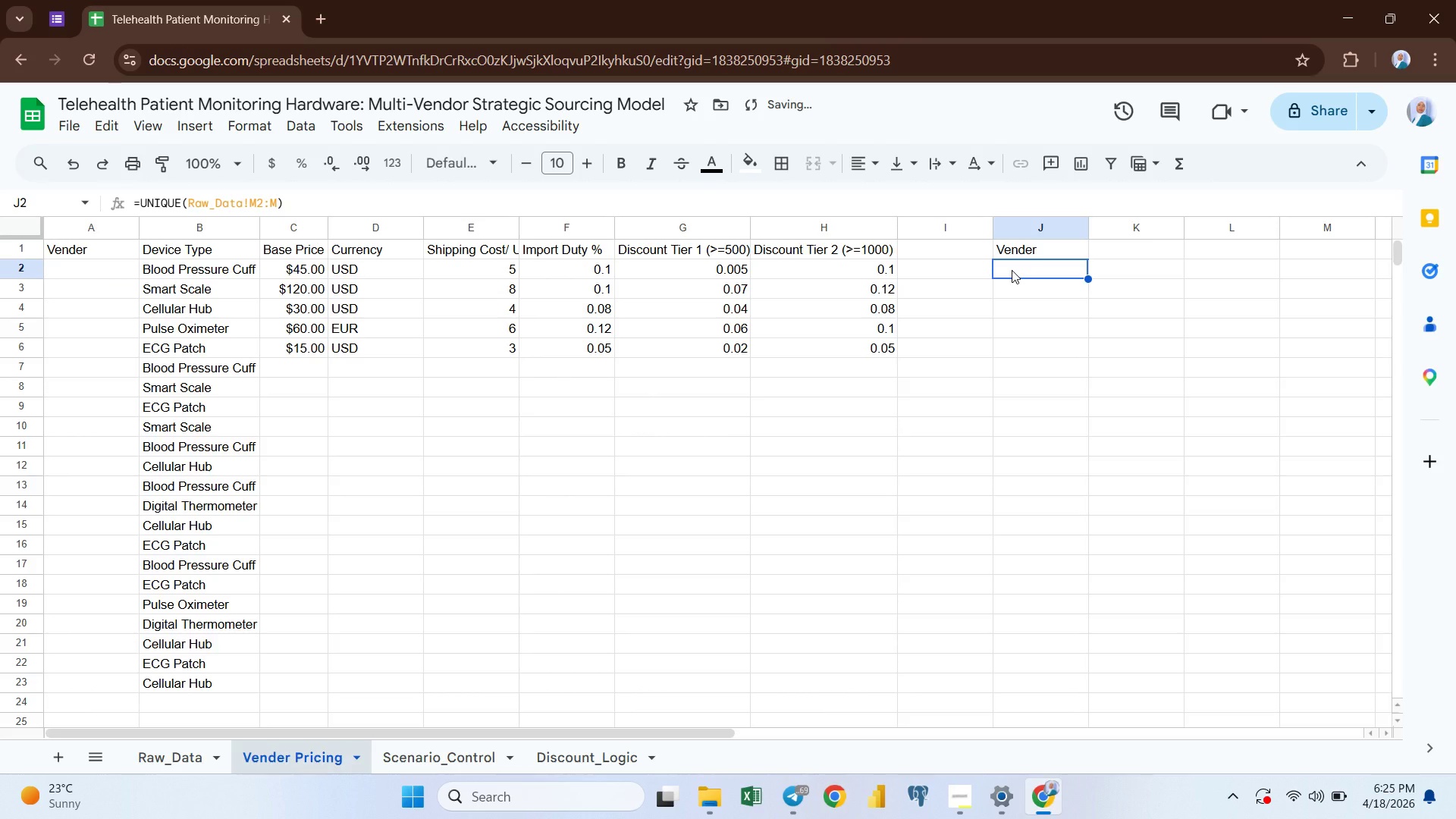 
double_click([1012, 270])
 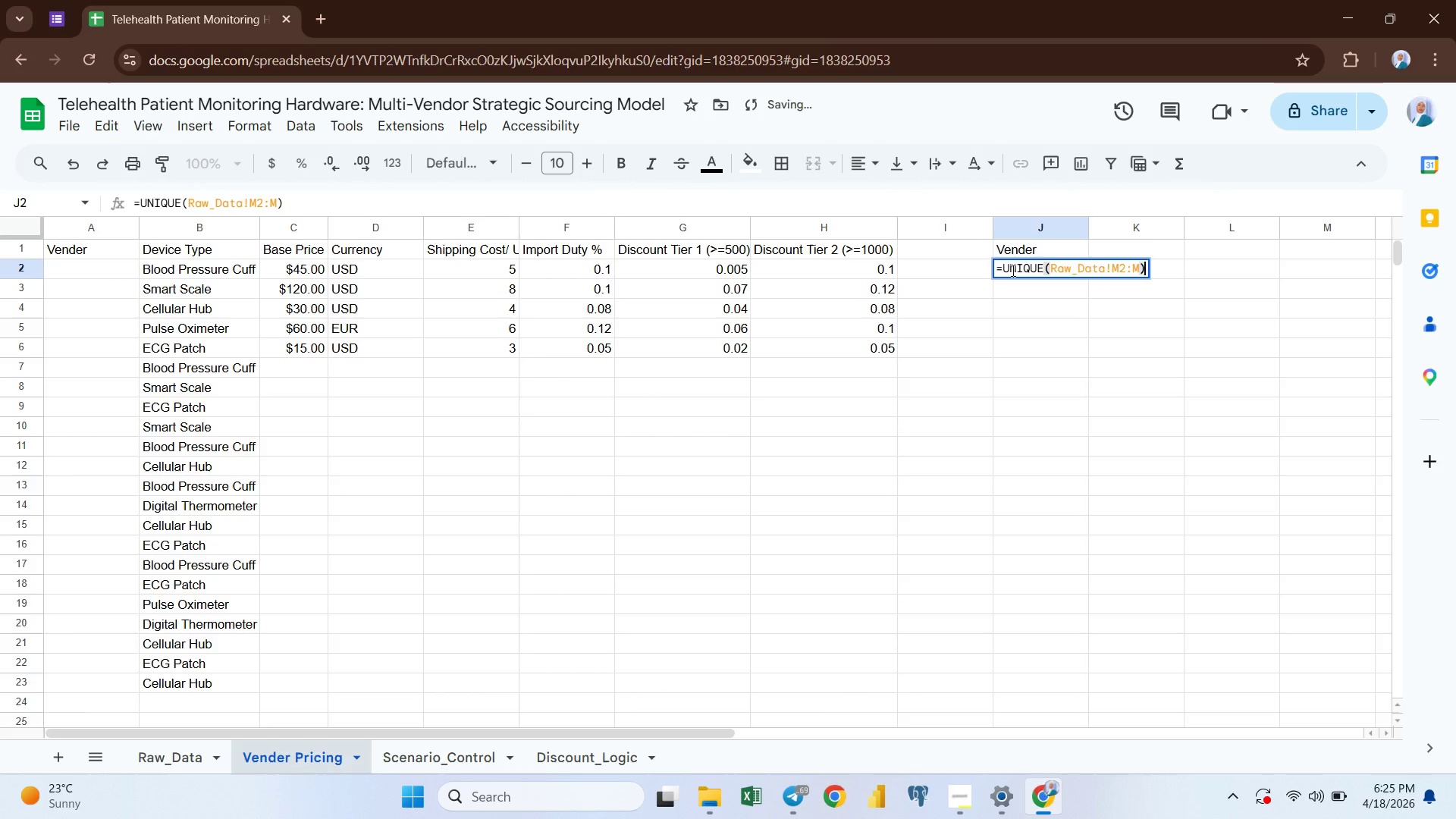 
hold_key(key=ControlLeft, duration=0.81)
 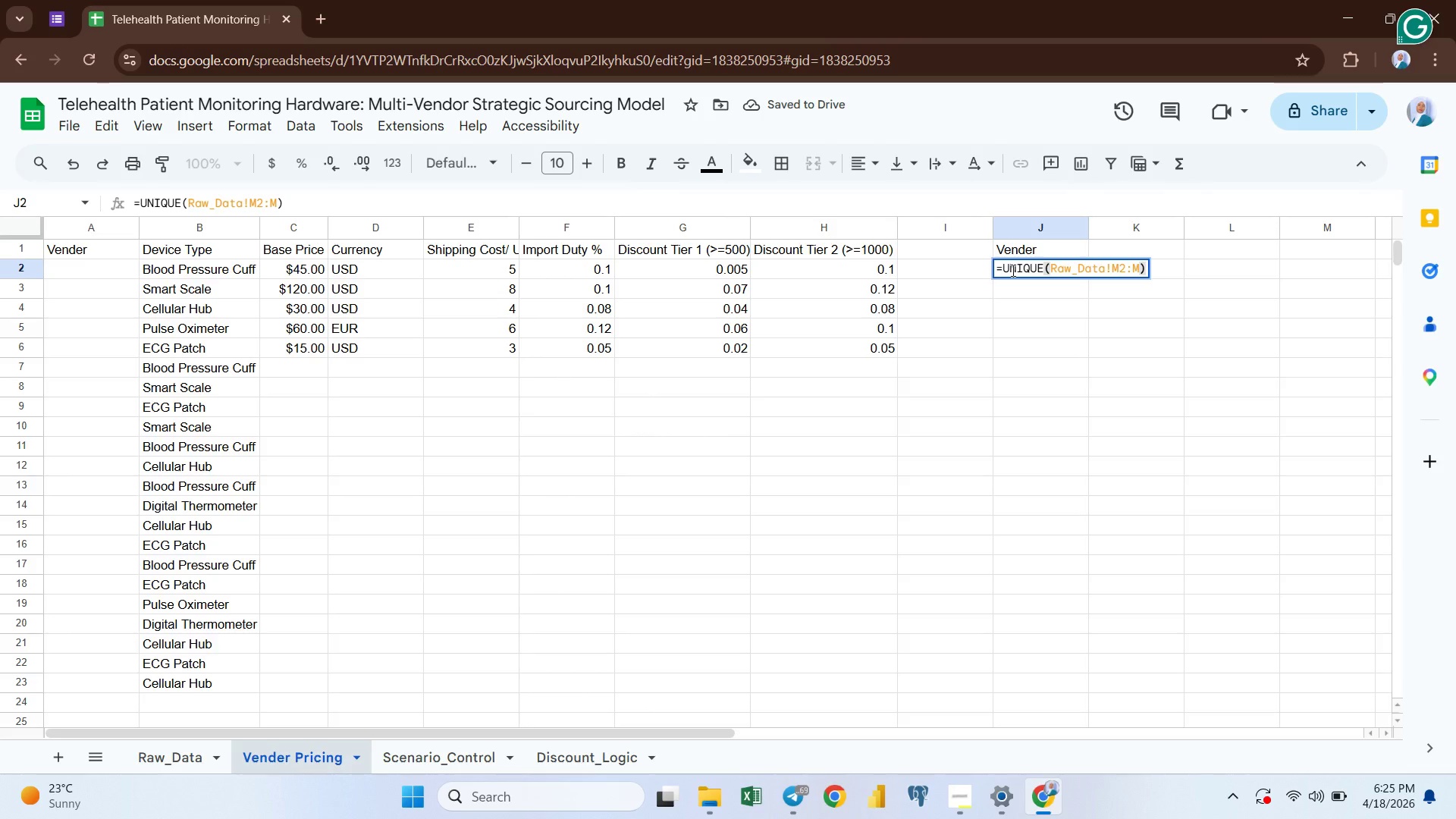 
key(Control+A)
 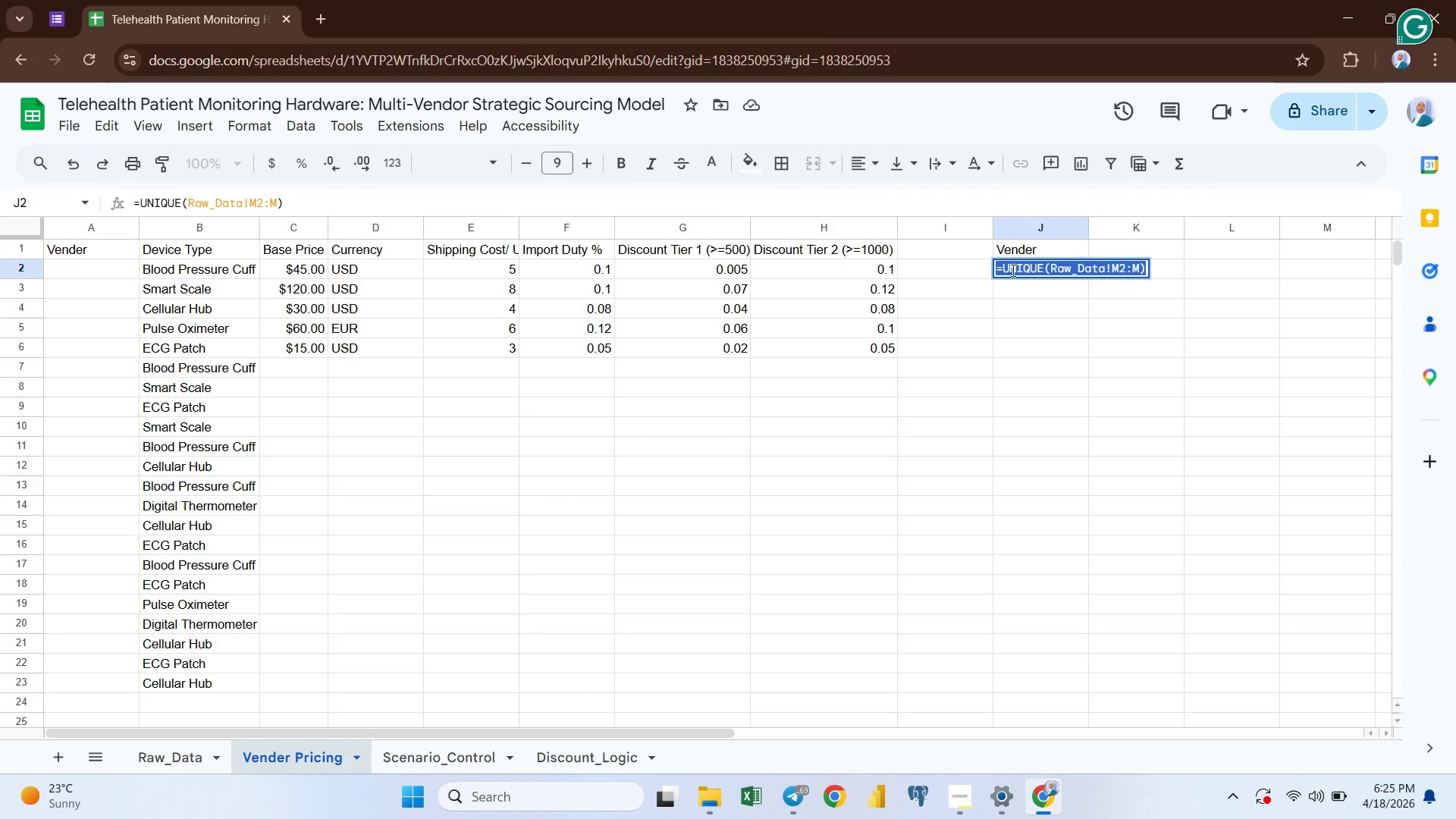 
key(Control+V)
 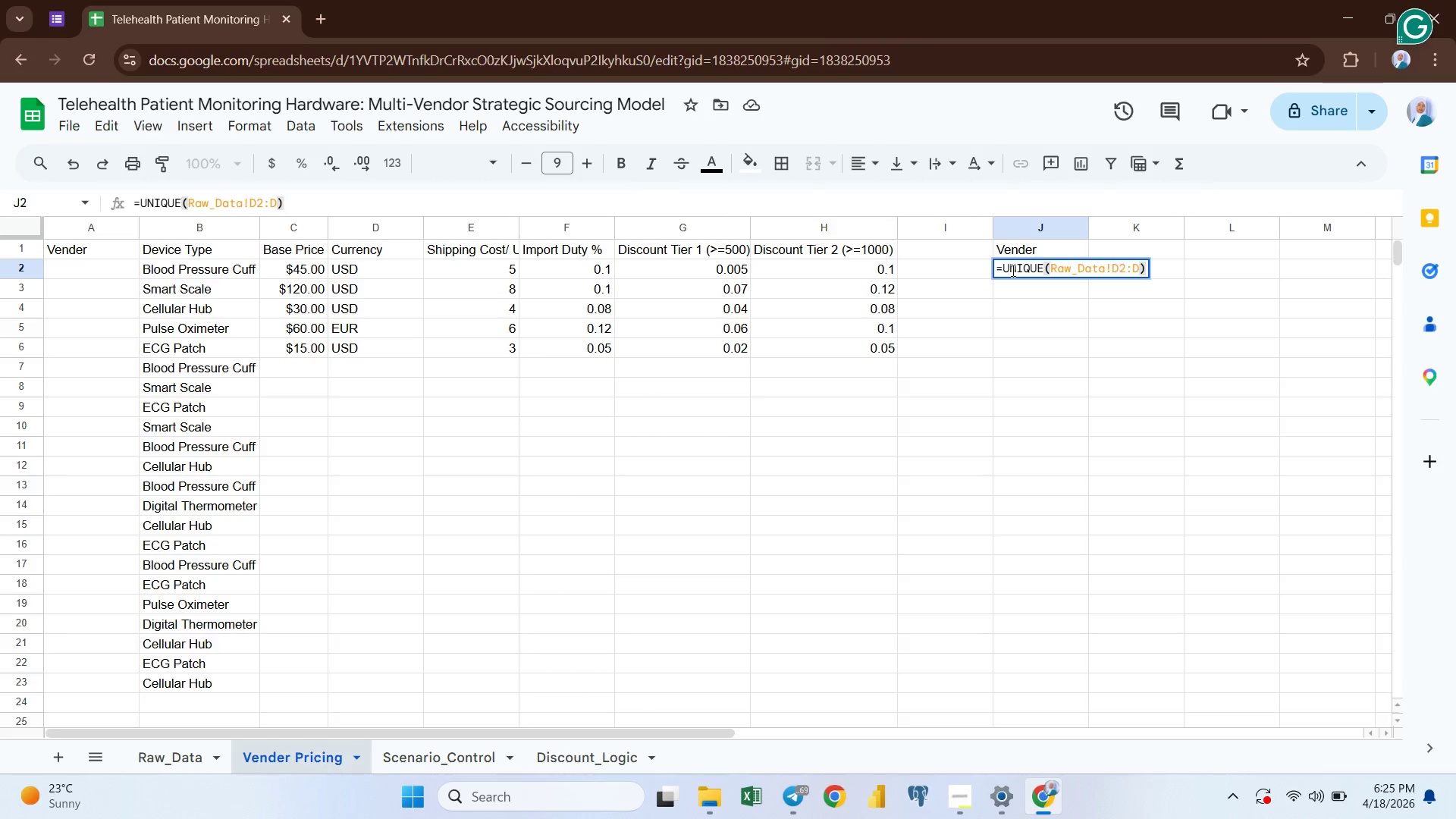 
left_click([1021, 265])
 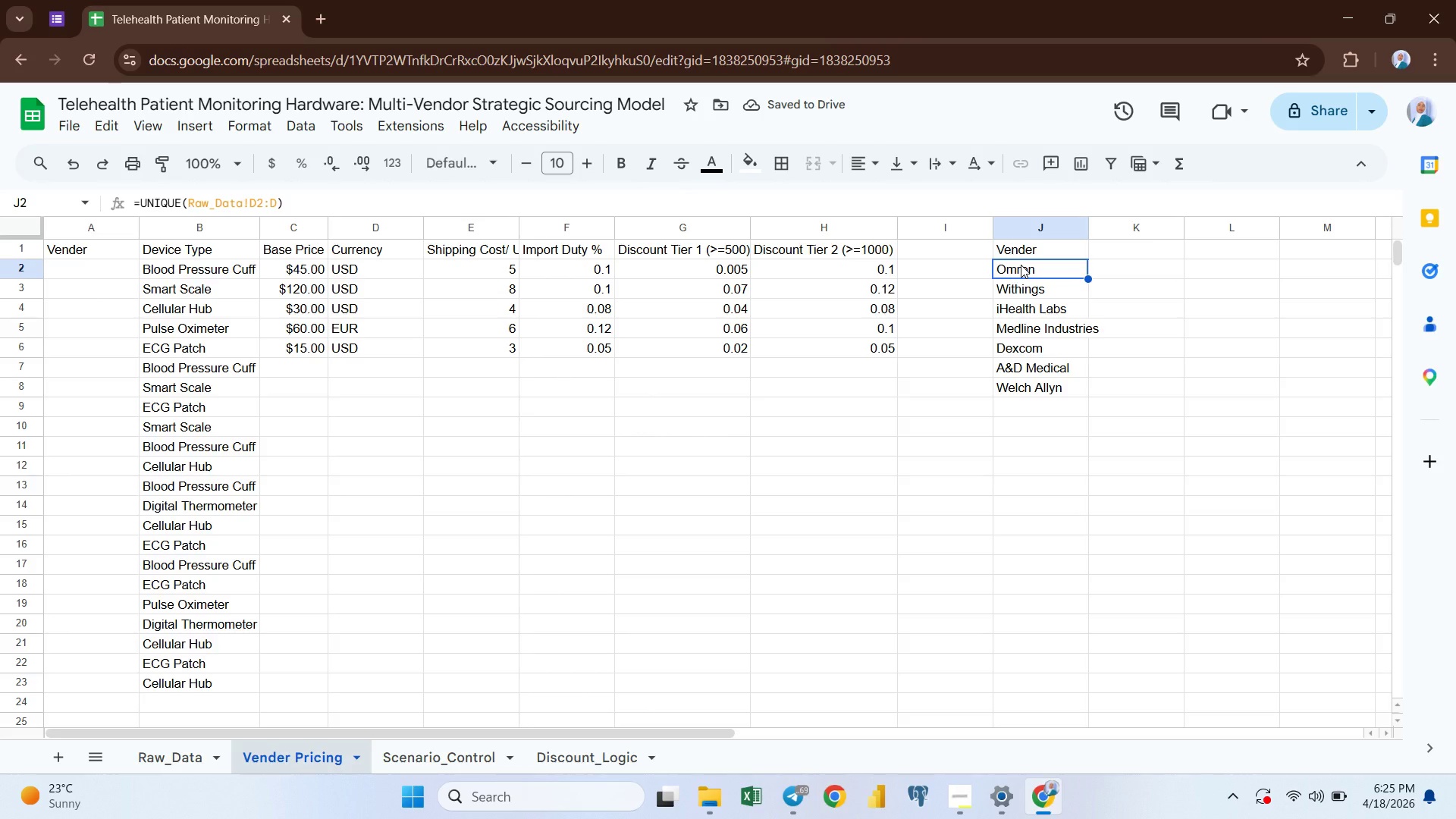 
key(Control+C)
 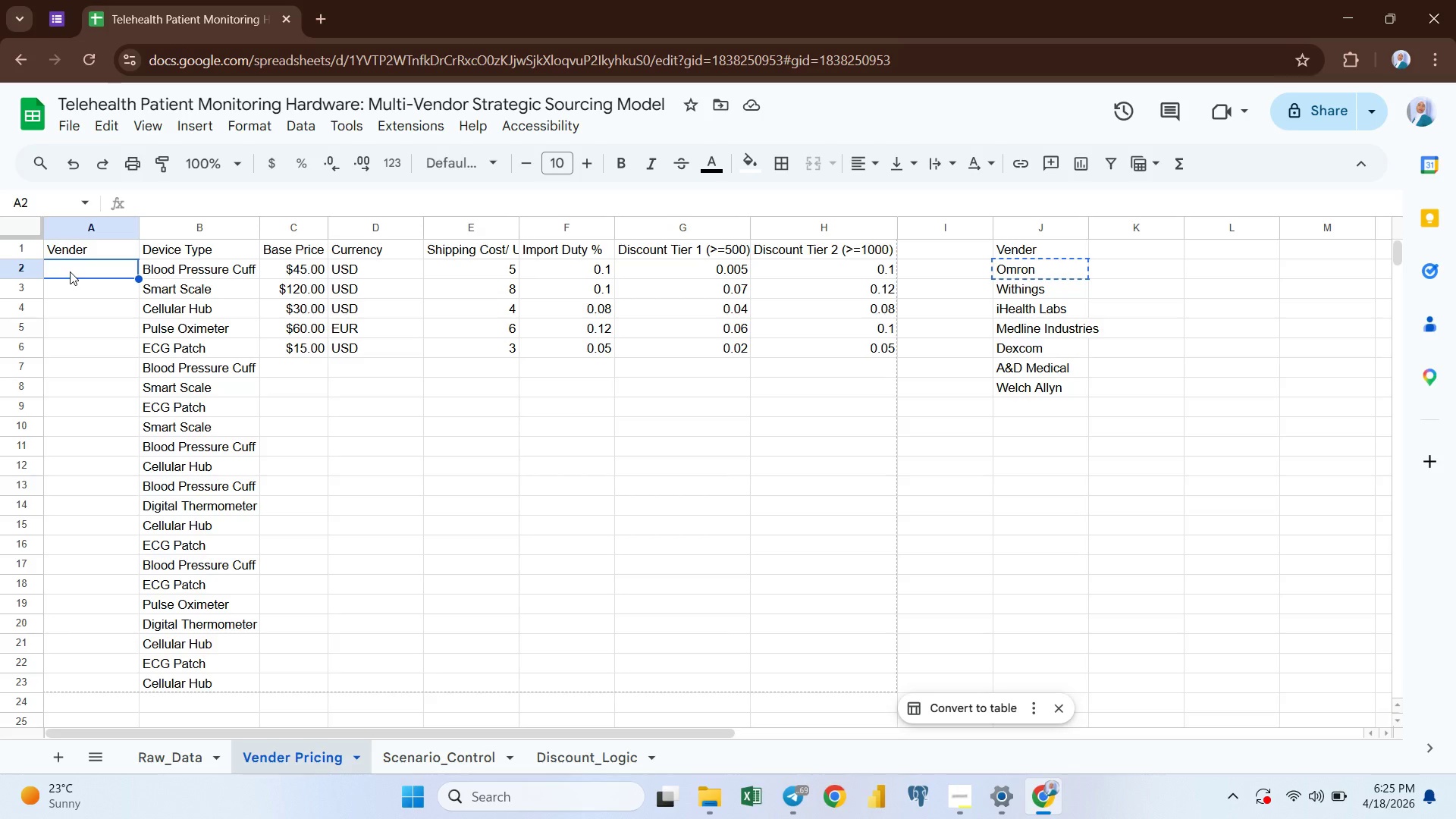 
key(Control+Shift+V)
 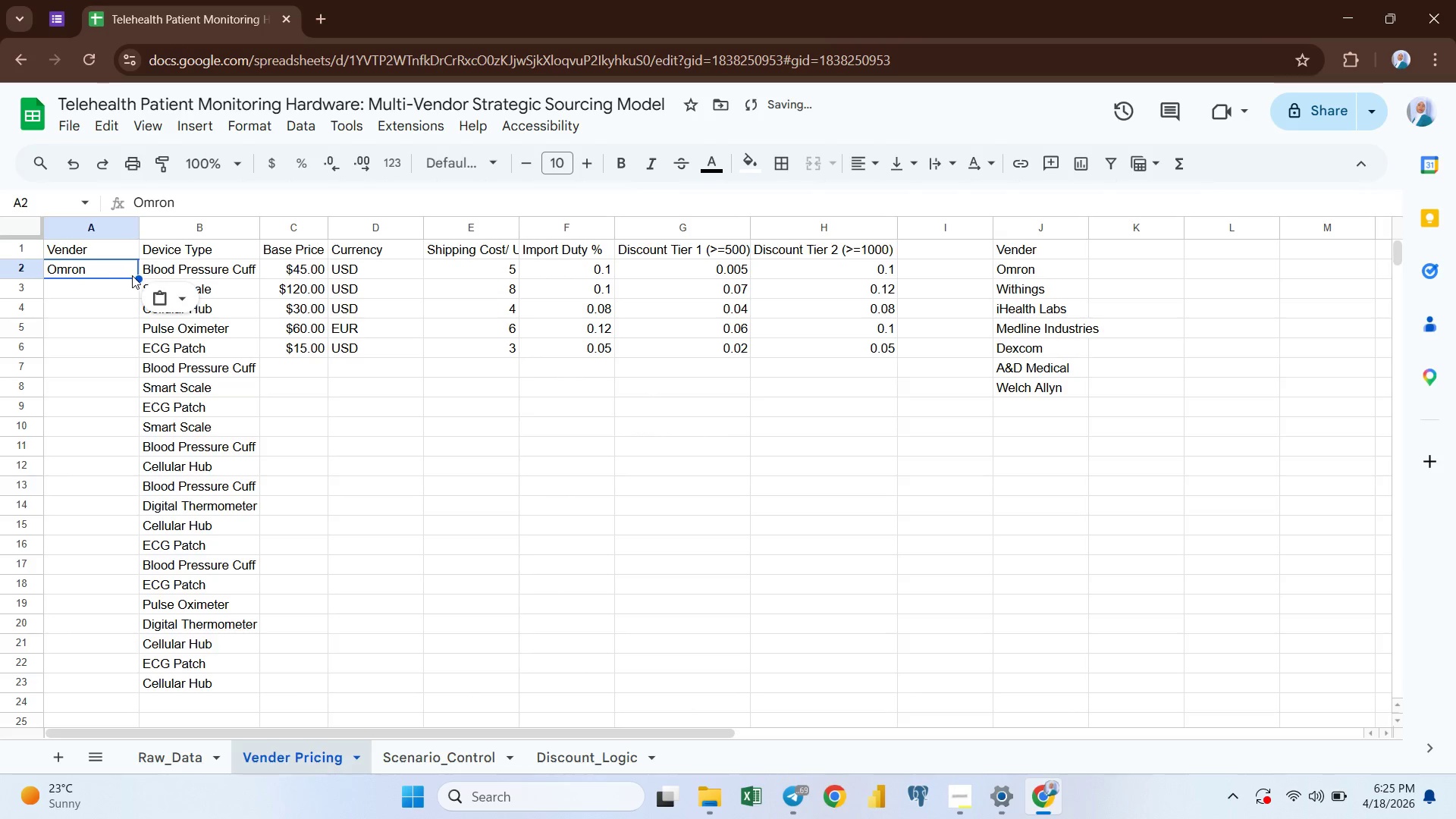 
left_click_drag(start_coordinate=[140, 276], to_coordinate=[104, 677])
 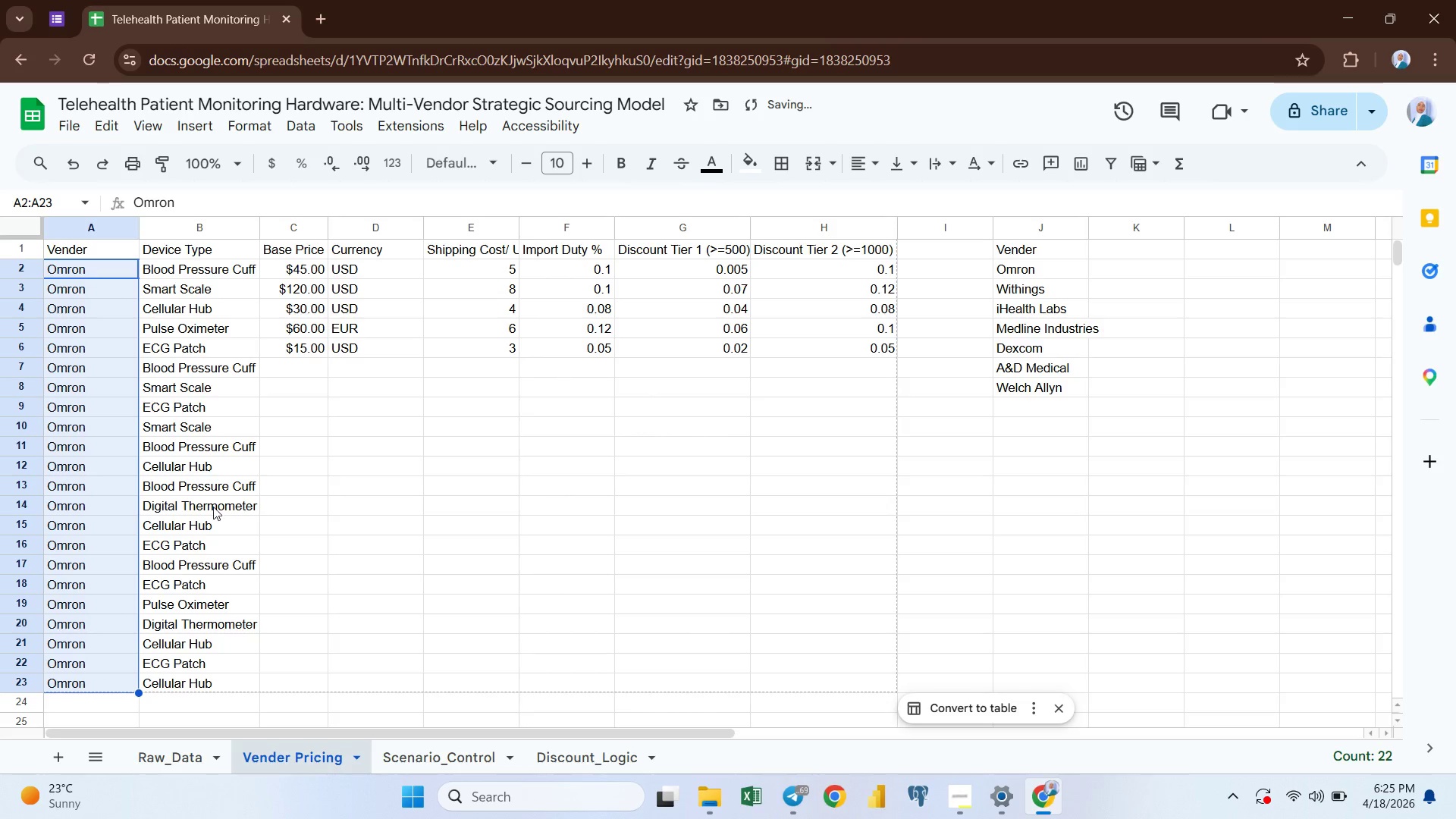 
scroll: coordinate [213, 507], scroll_direction: up, amount: 5.0
 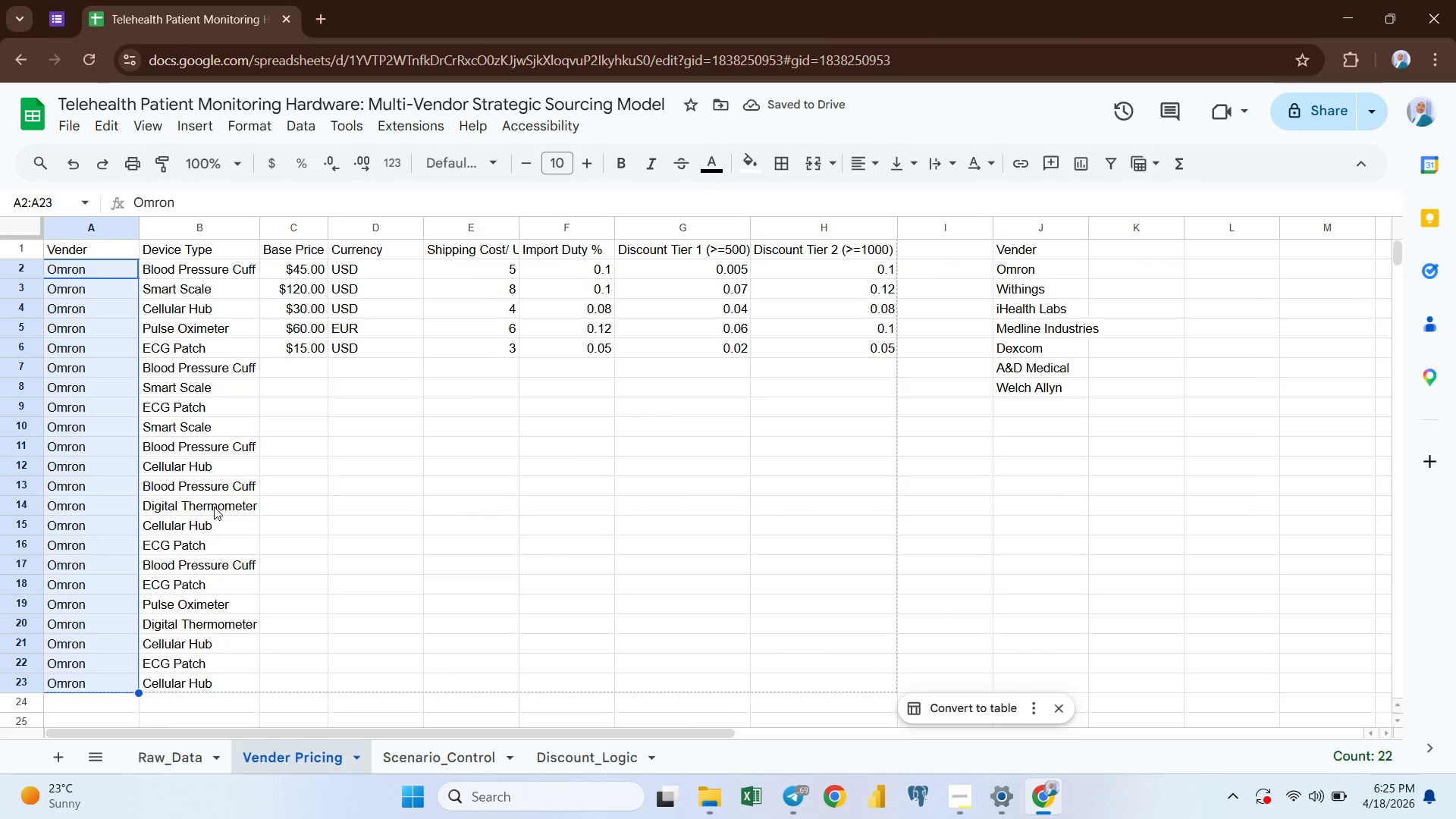 
left_click([214, 507])
 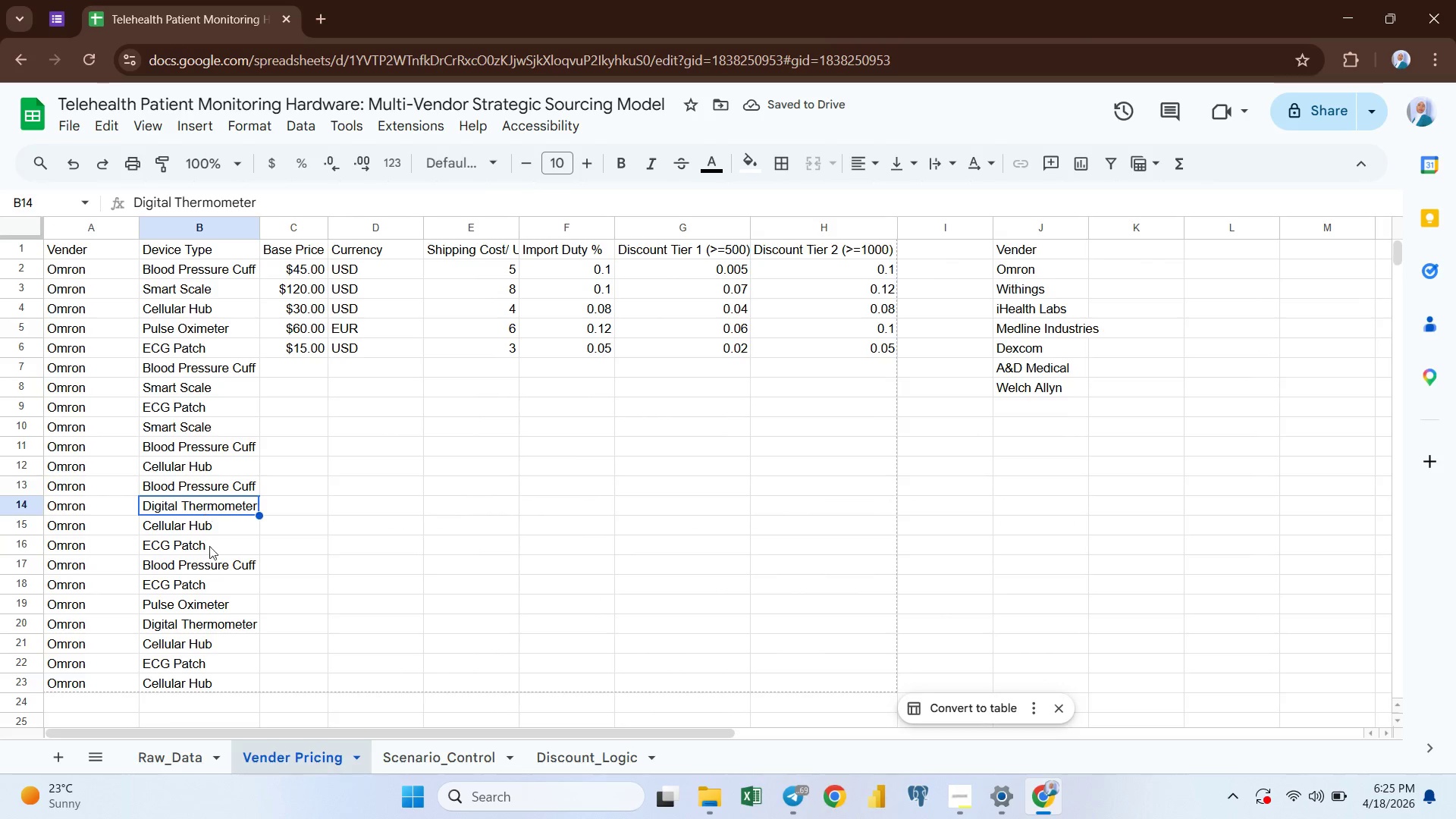 
left_click([205, 560])
 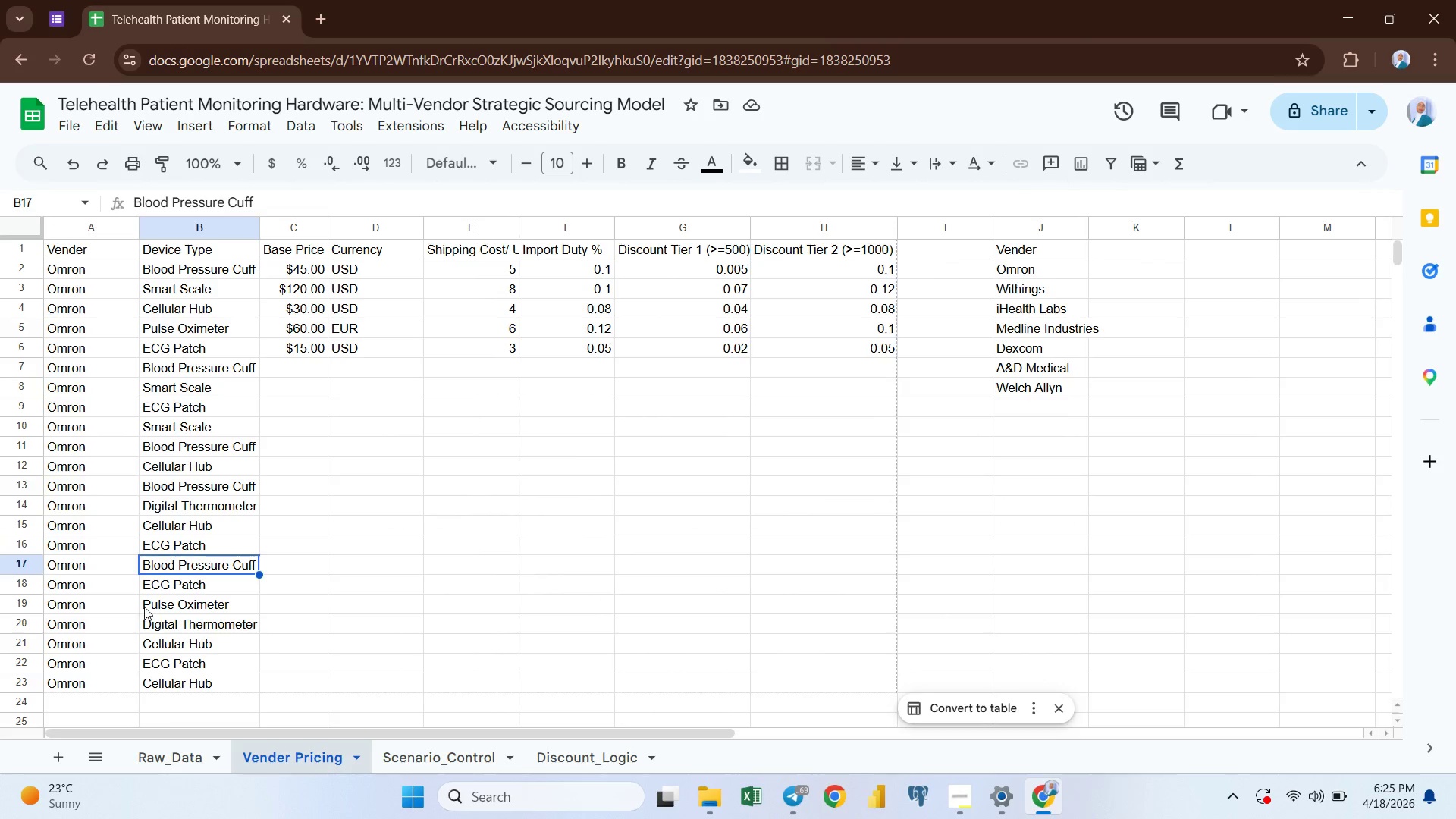 
left_click([130, 617])
 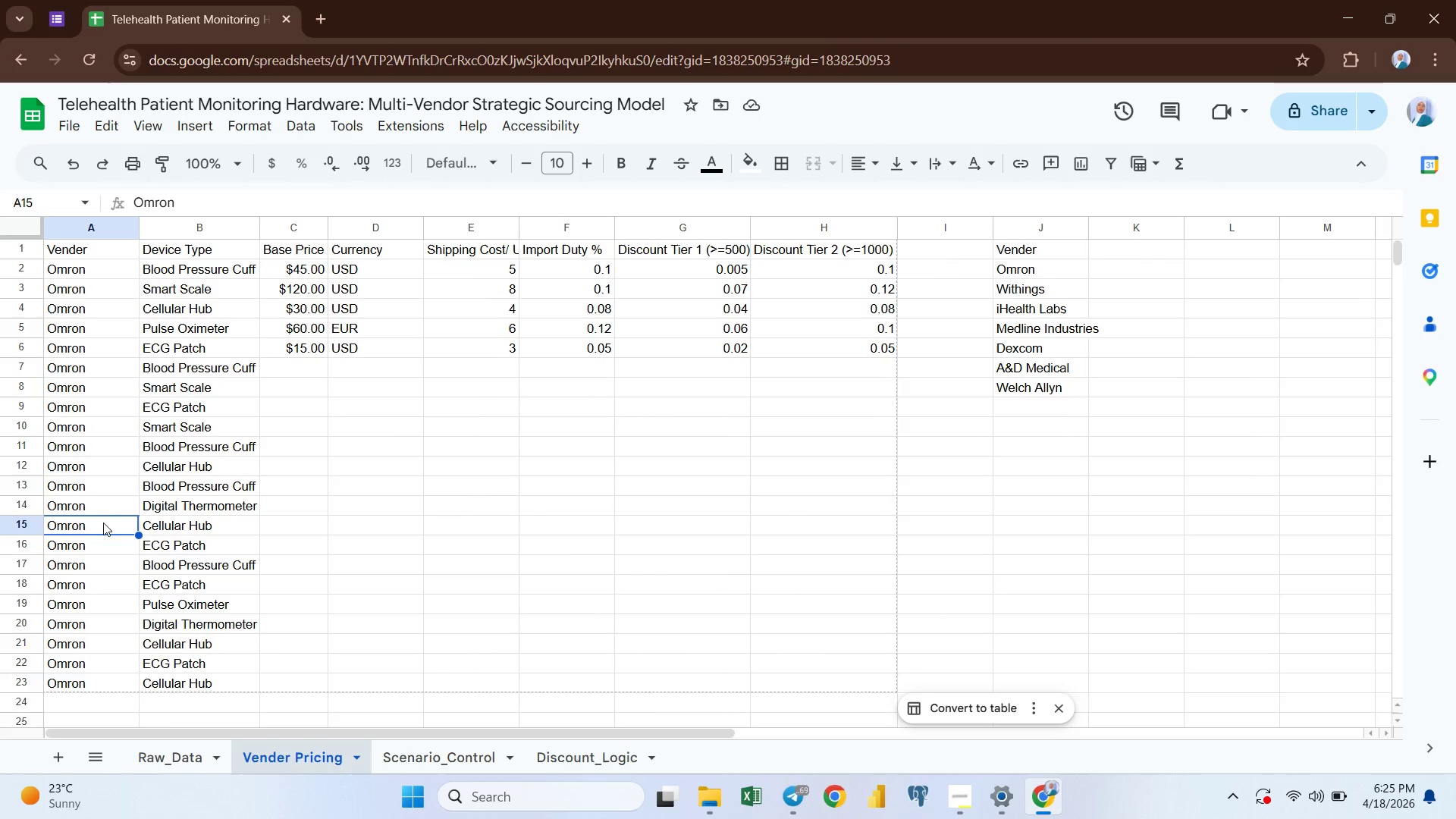 
left_click([109, 394])
 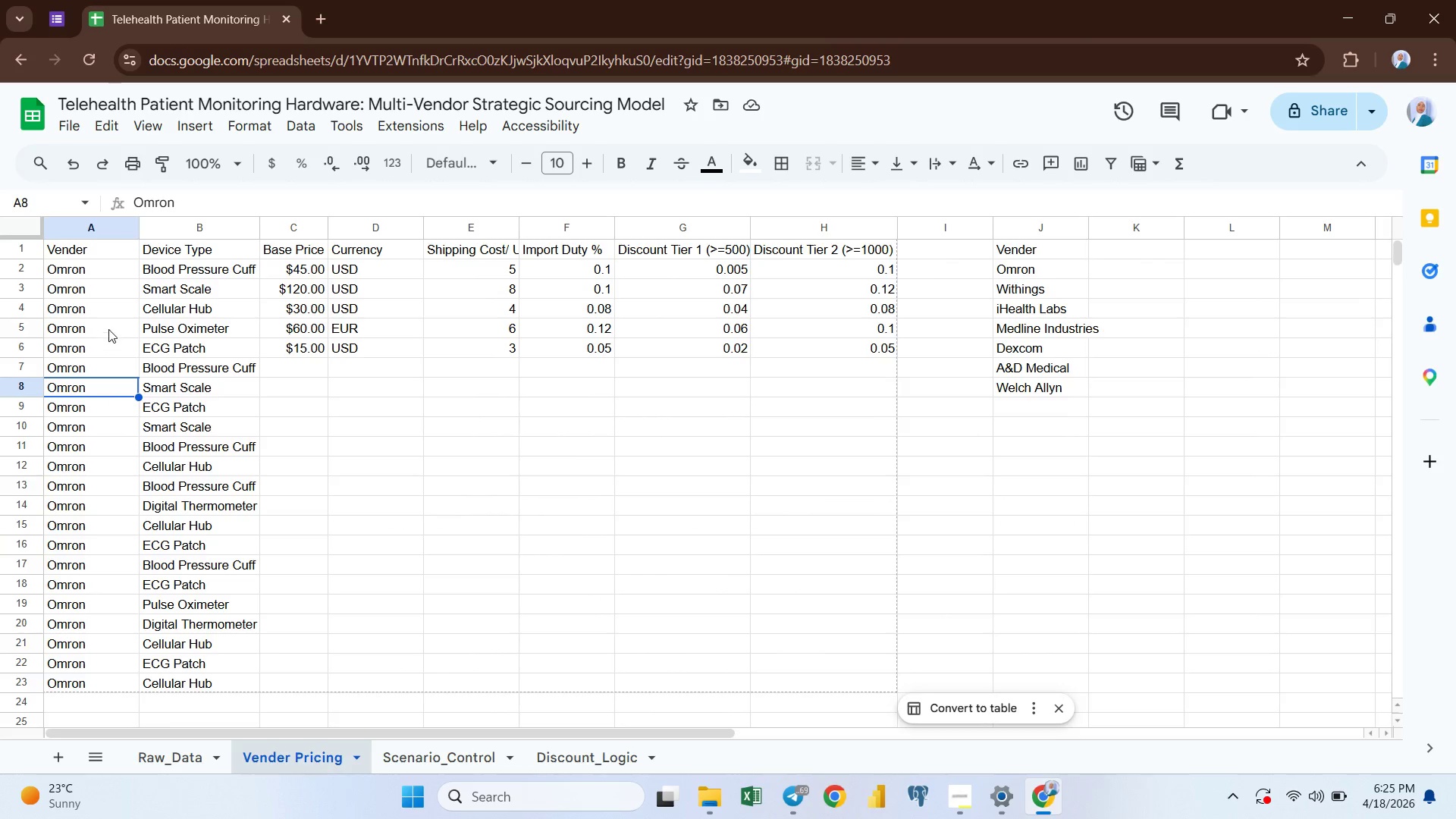 
left_click([112, 324])
 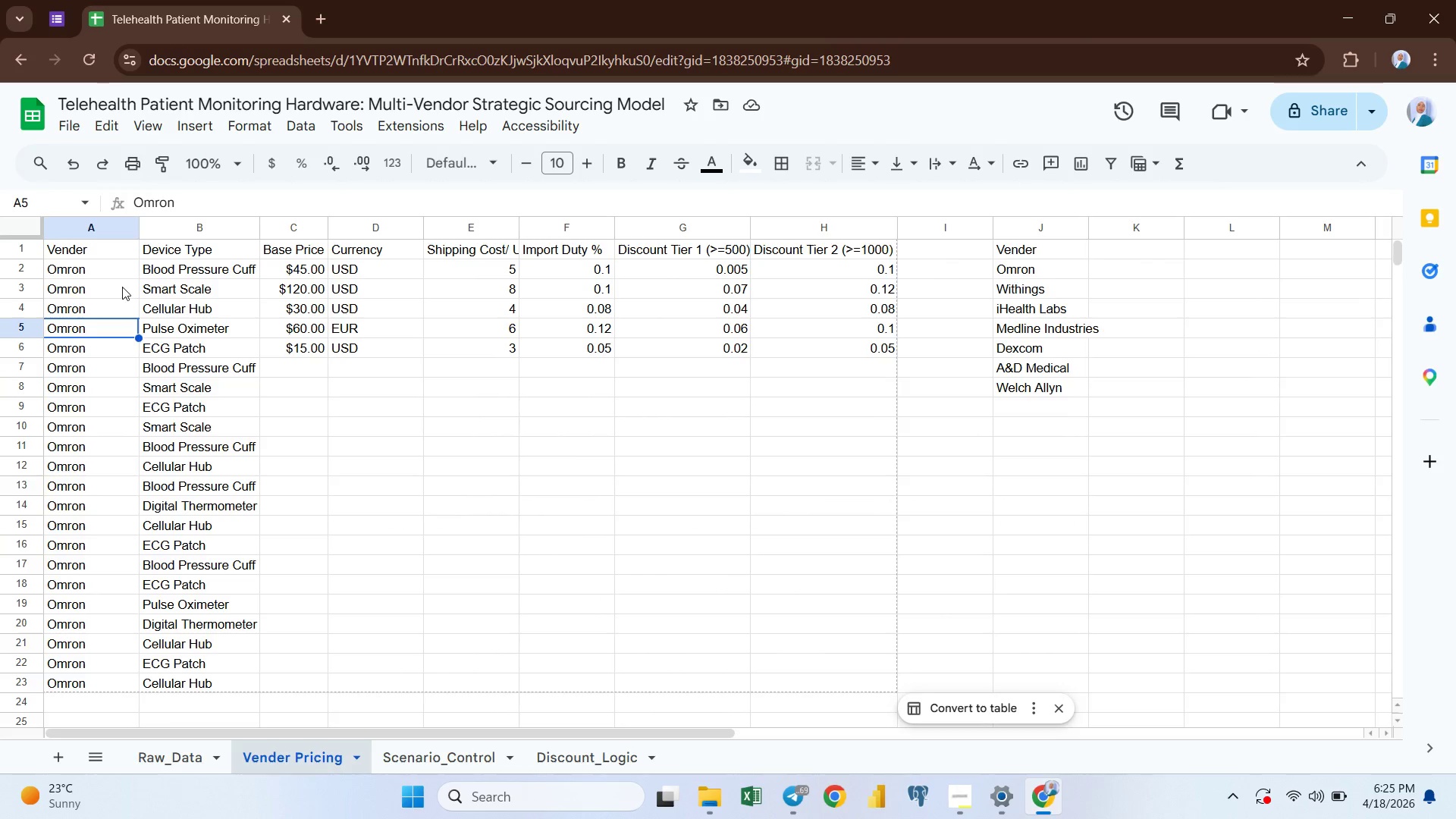 
left_click([122, 287])
 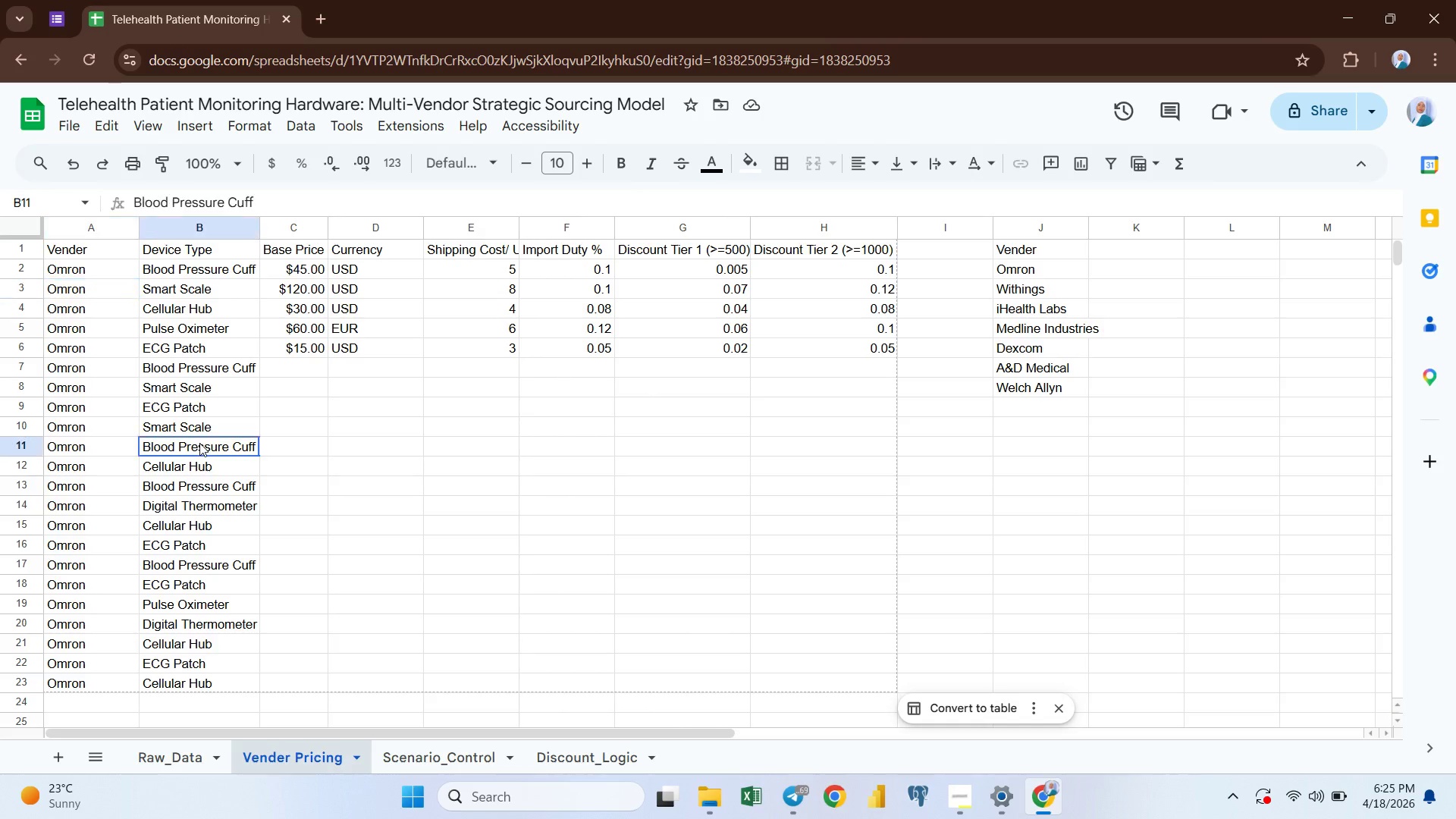 
double_click([204, 486])
 